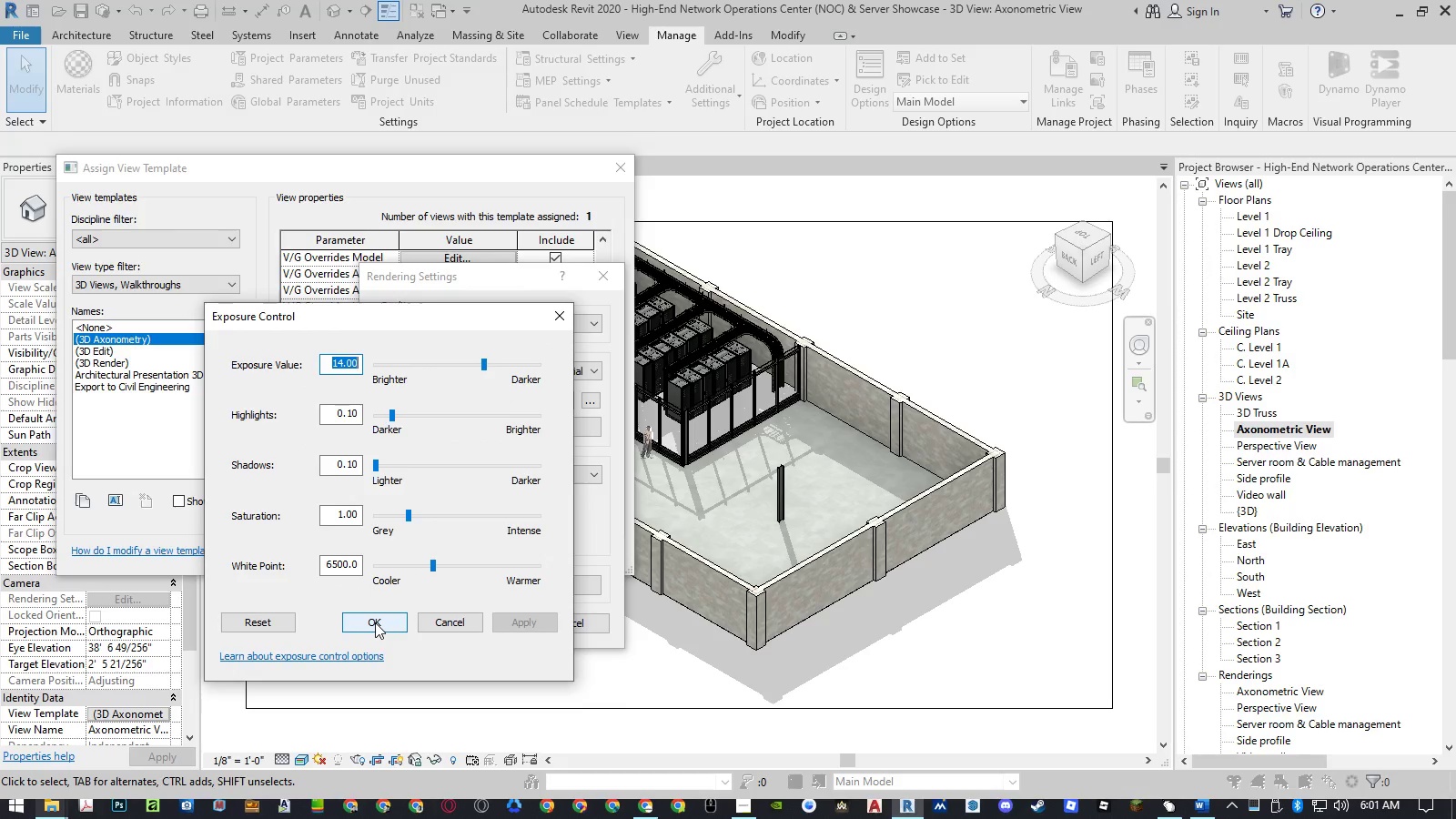 
key(Numpad1)
 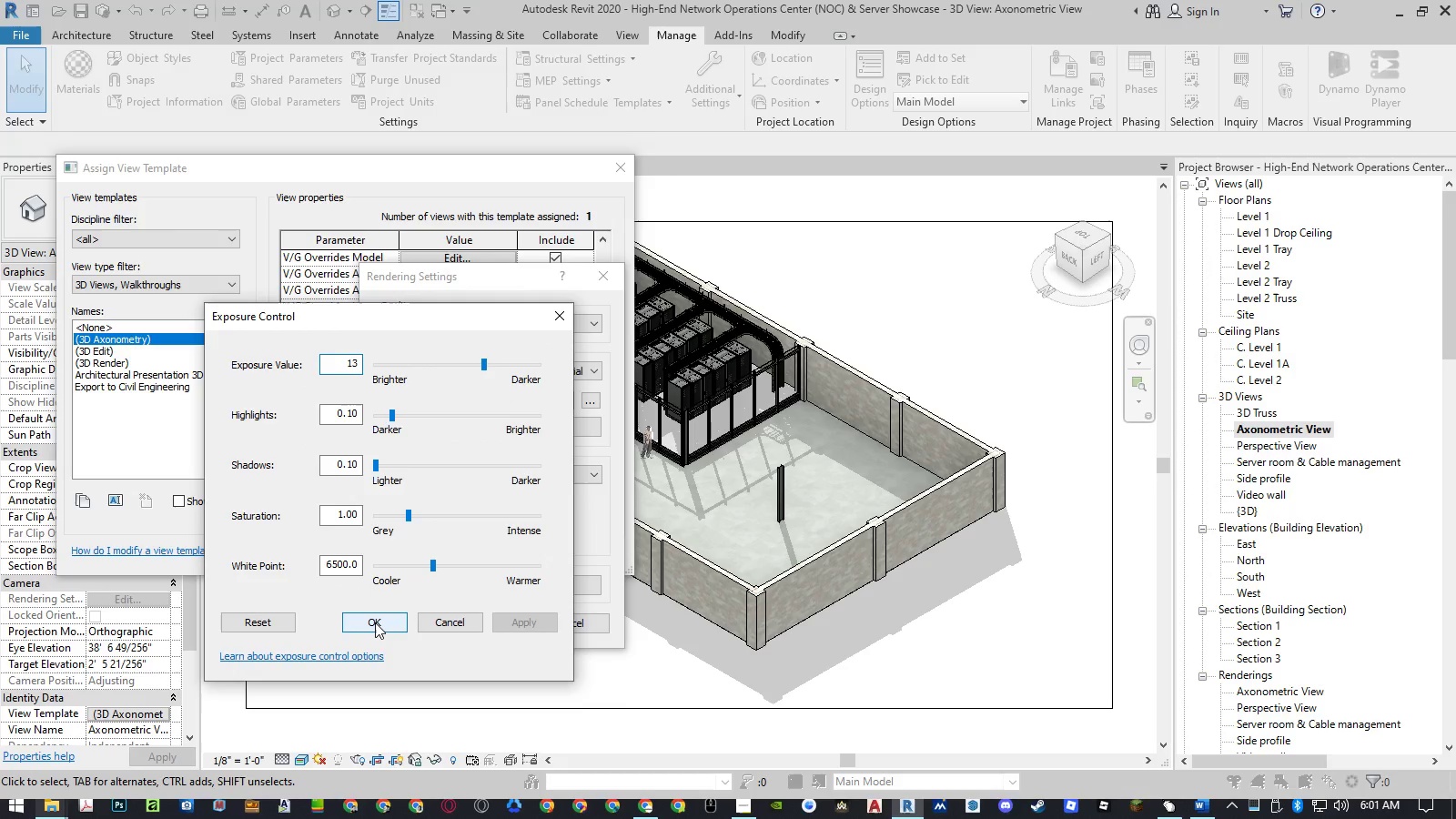 
key(Numpad3)
 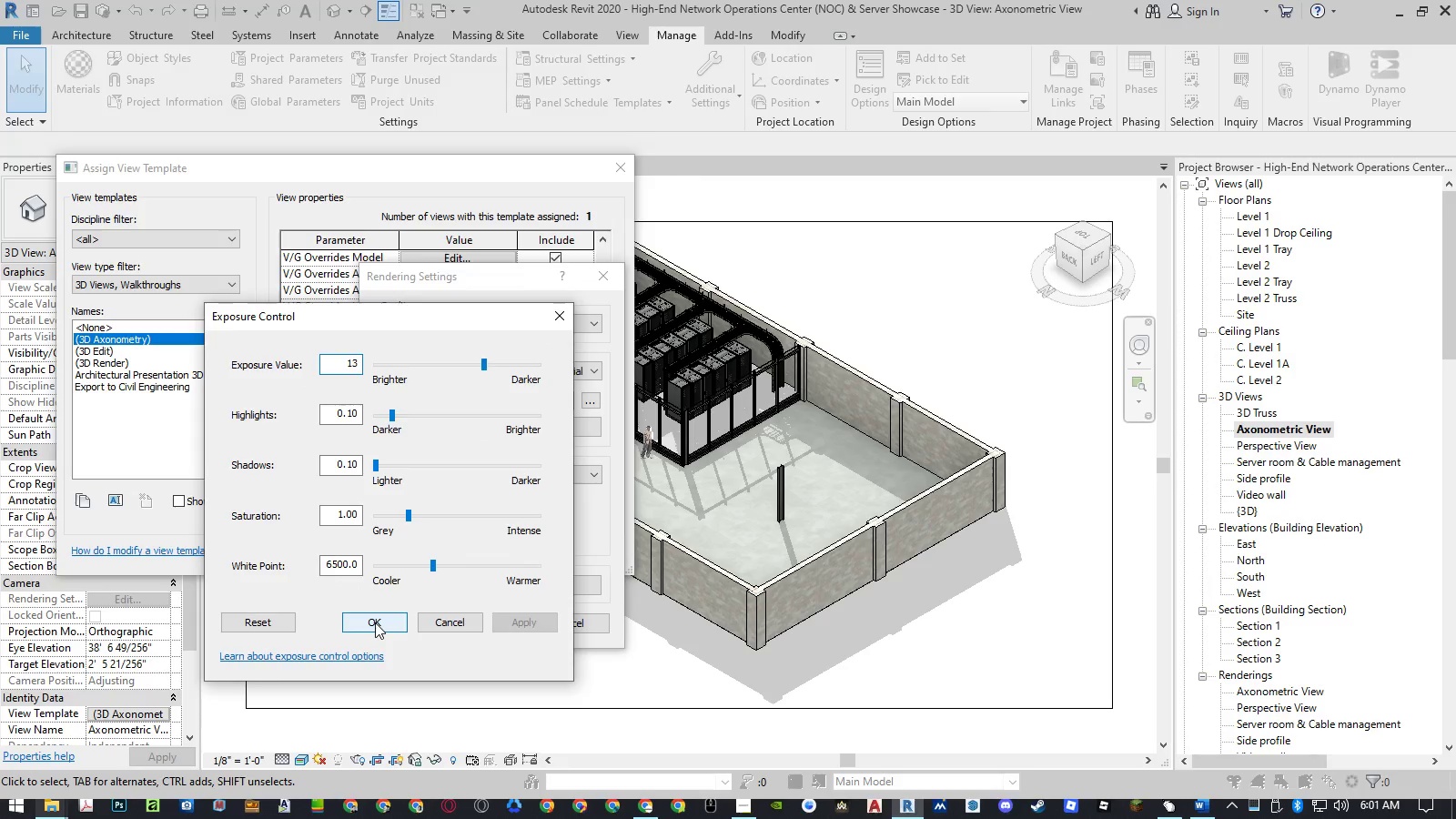 
key(NumpadEnter)
 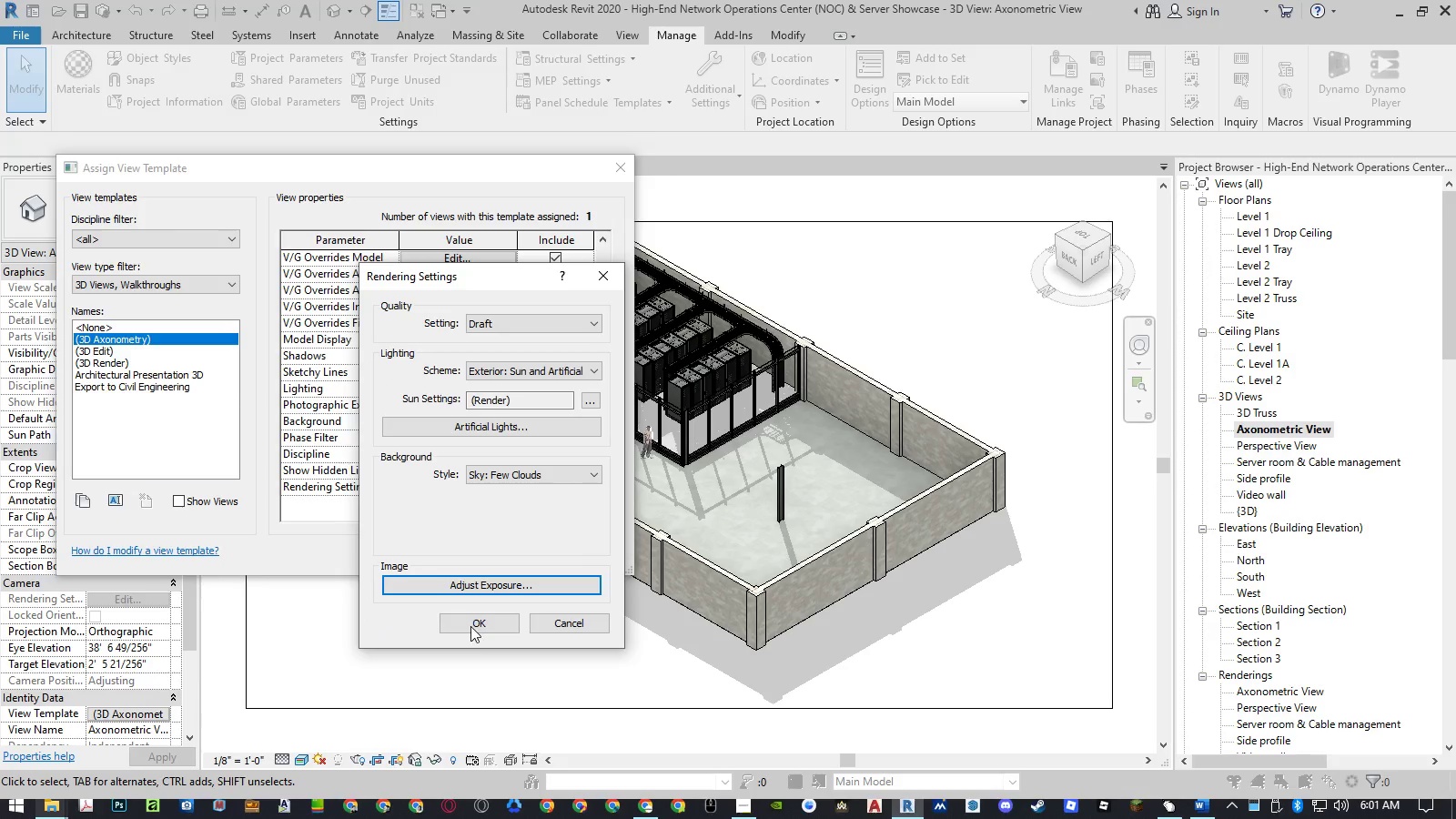 
left_click([470, 626])
 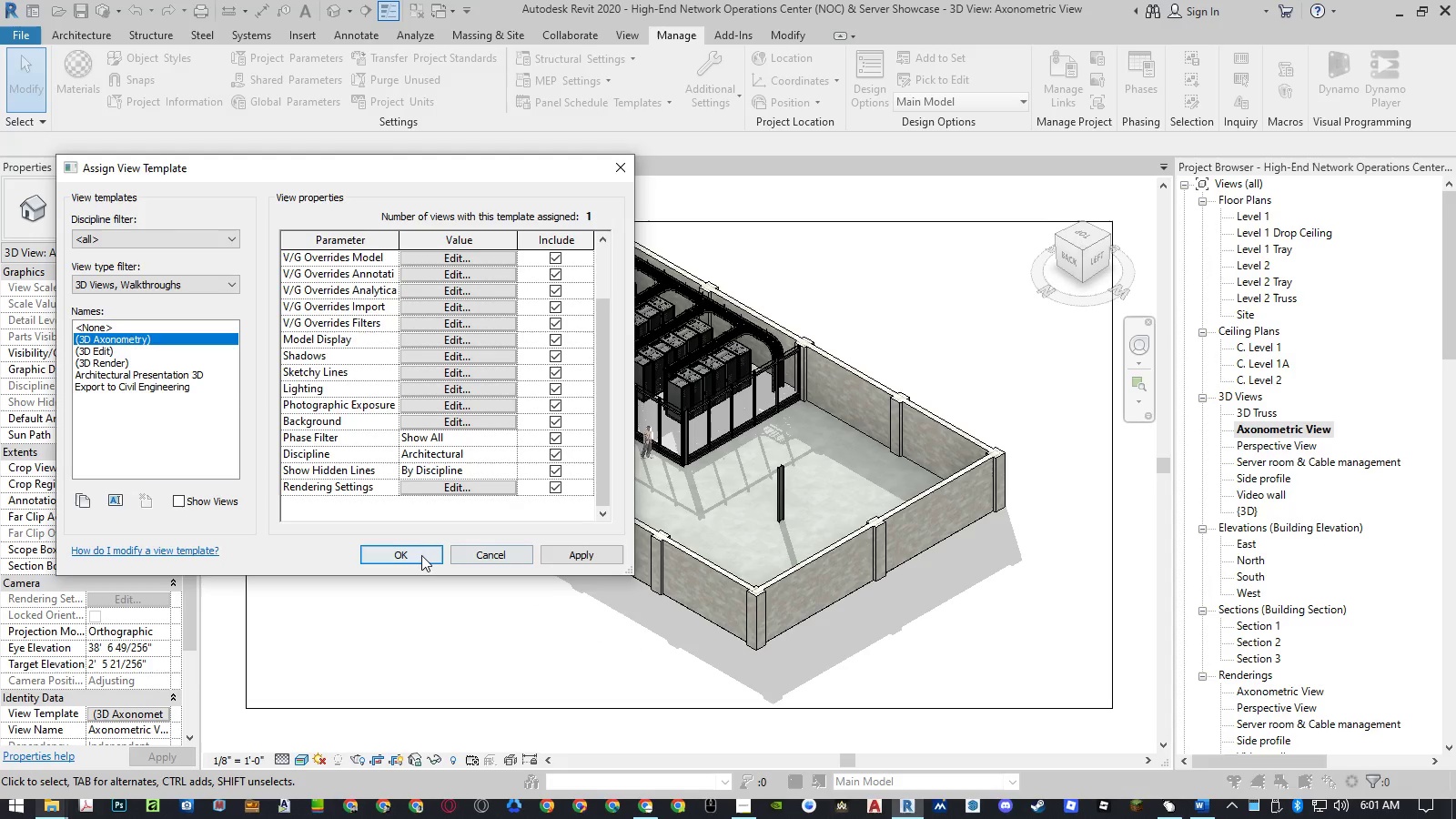 
left_click([411, 553])
 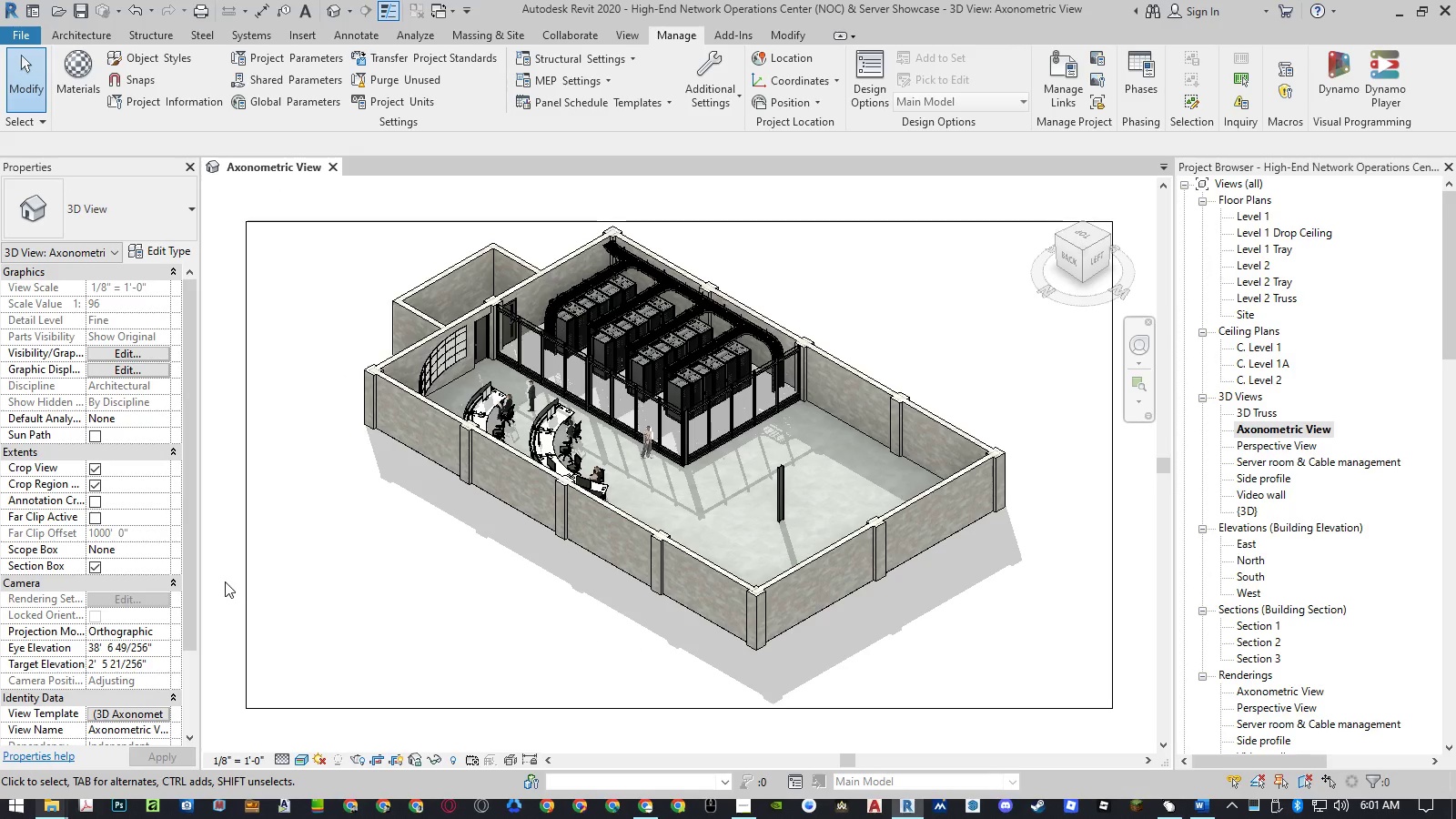 
key(Control+S)
 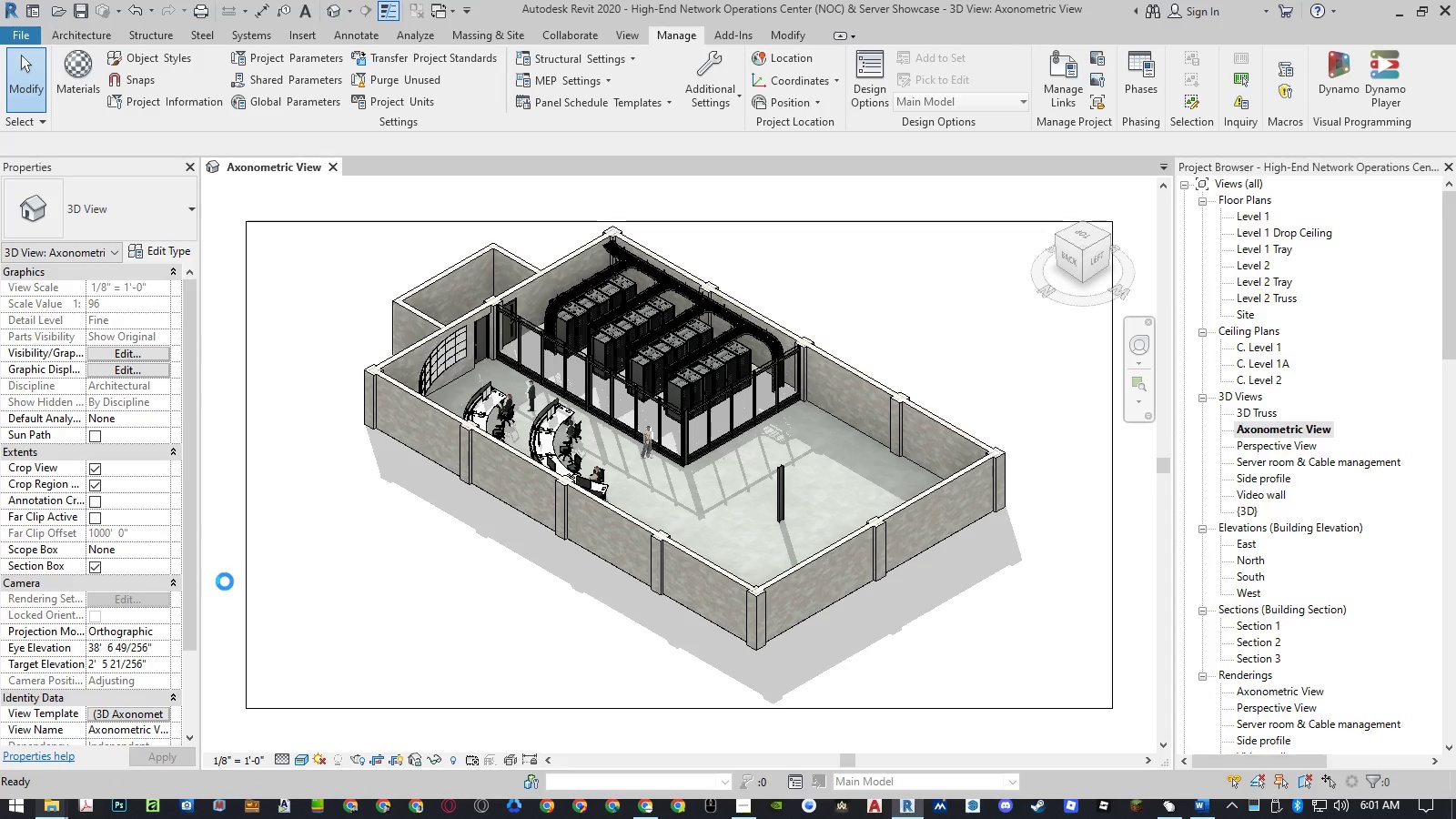 
wait(6.62)
 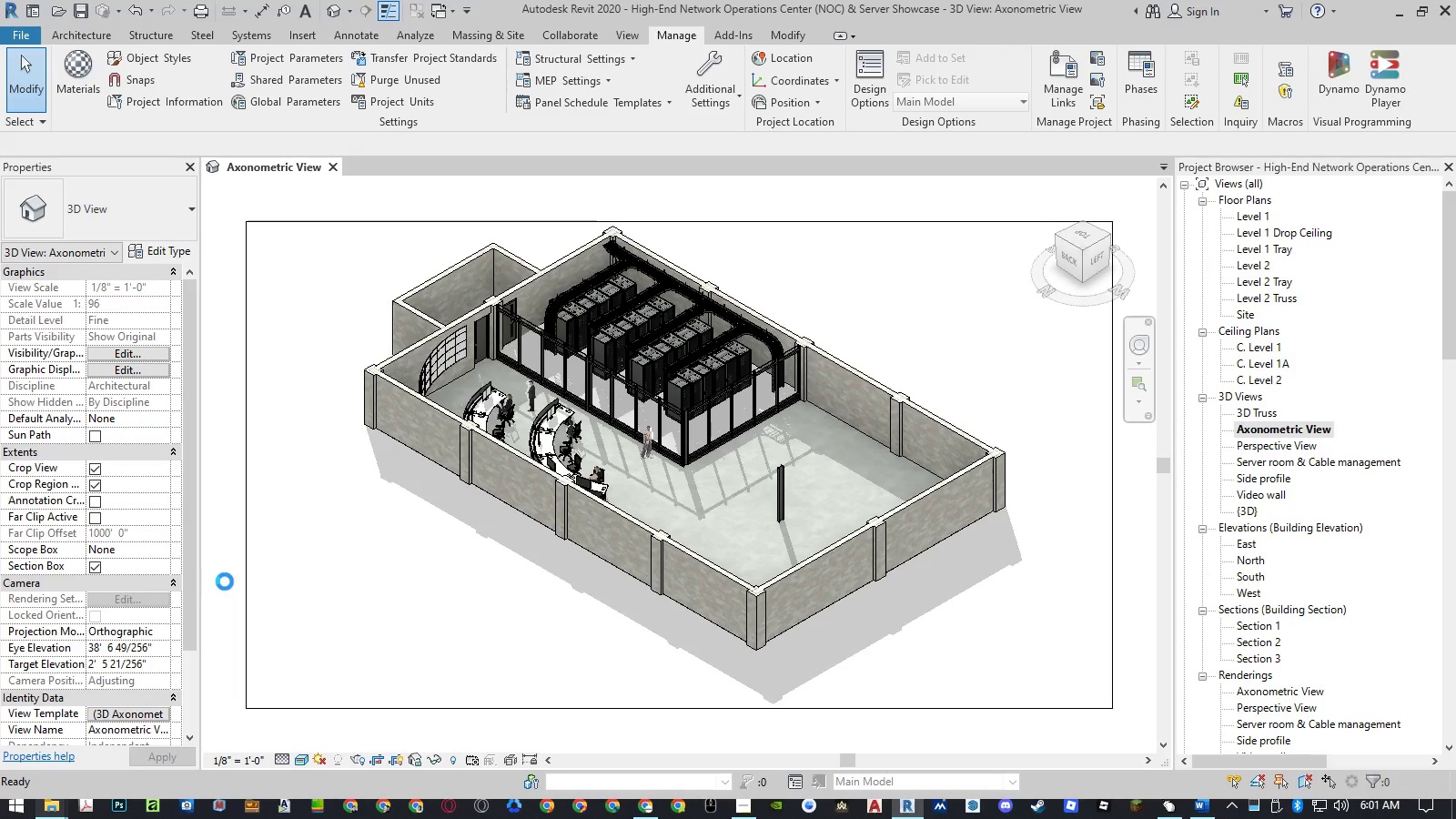 
type(rr)
 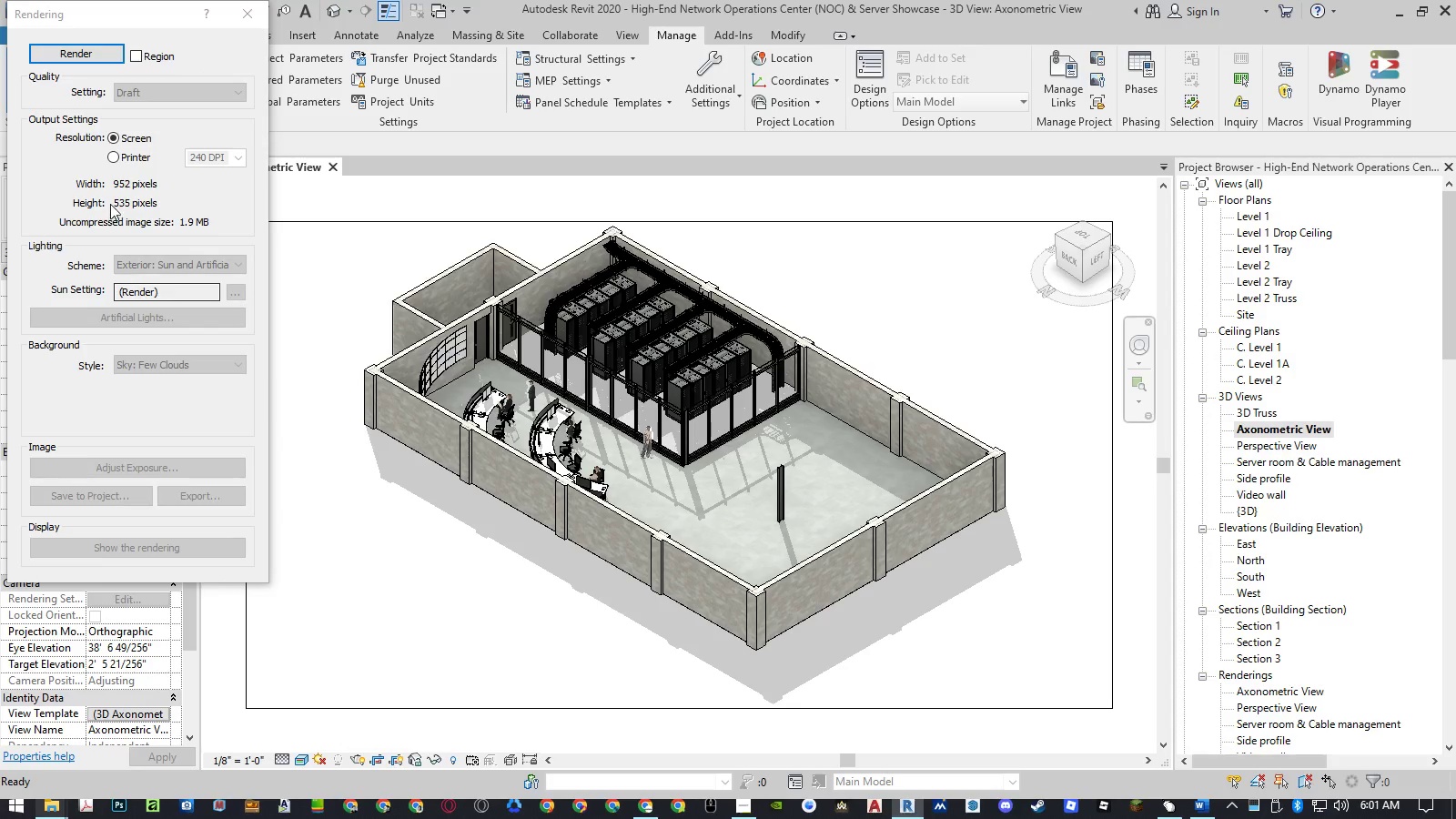 
left_click([135, 157])
 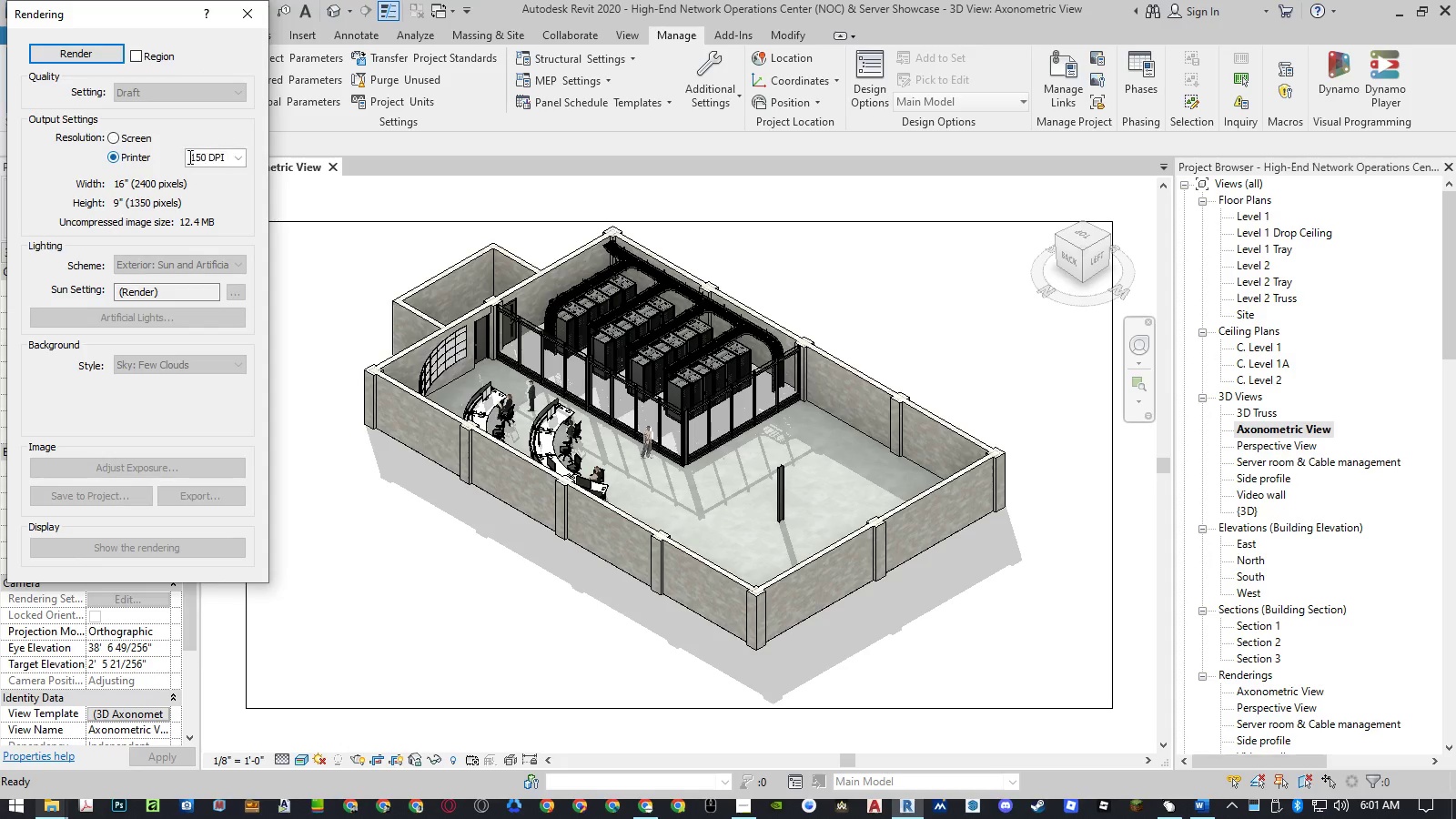 
left_click([198, 157])
 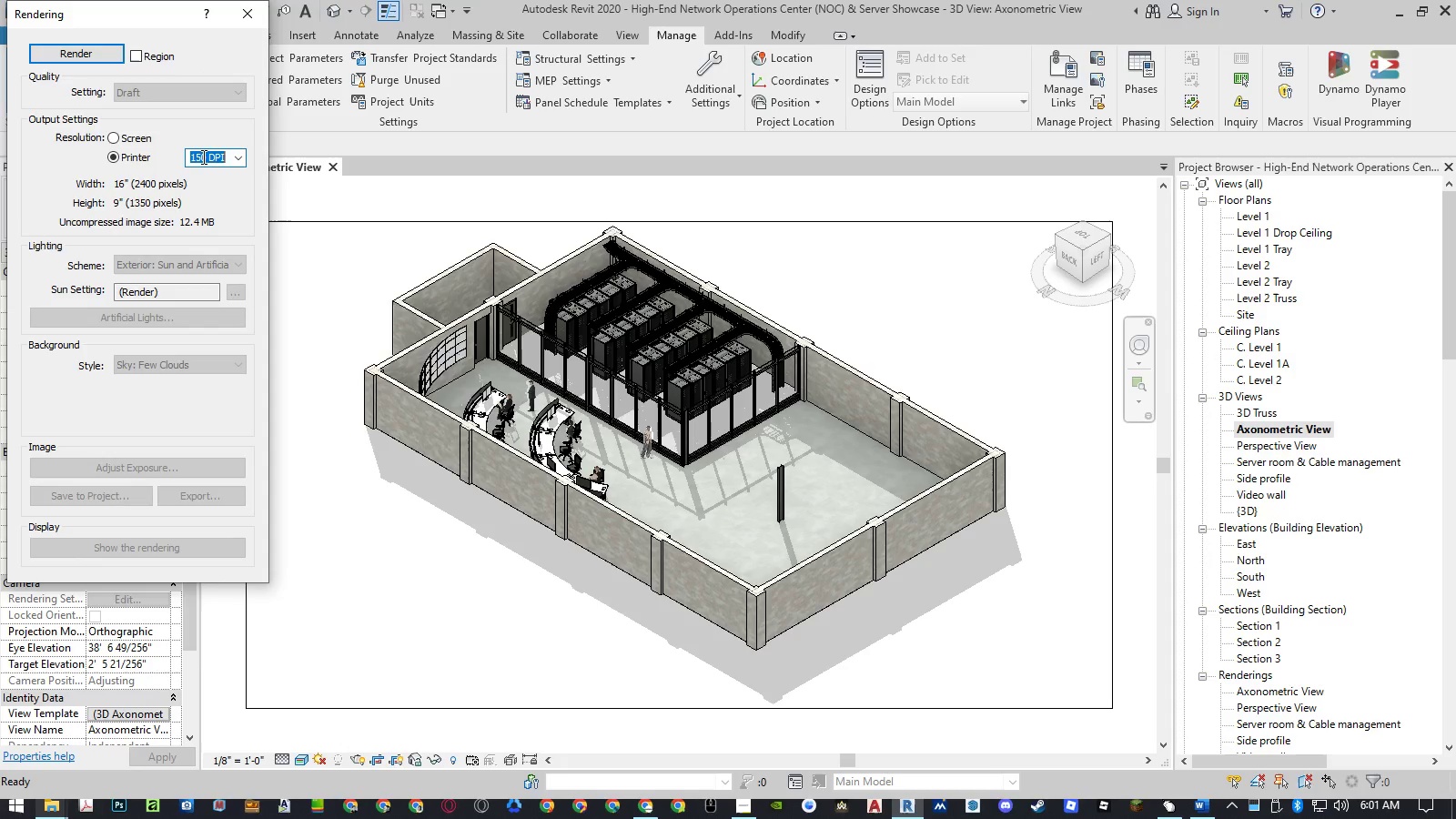 
left_click_drag(start_coordinate=[202, 157], to_coordinate=[160, 163])
 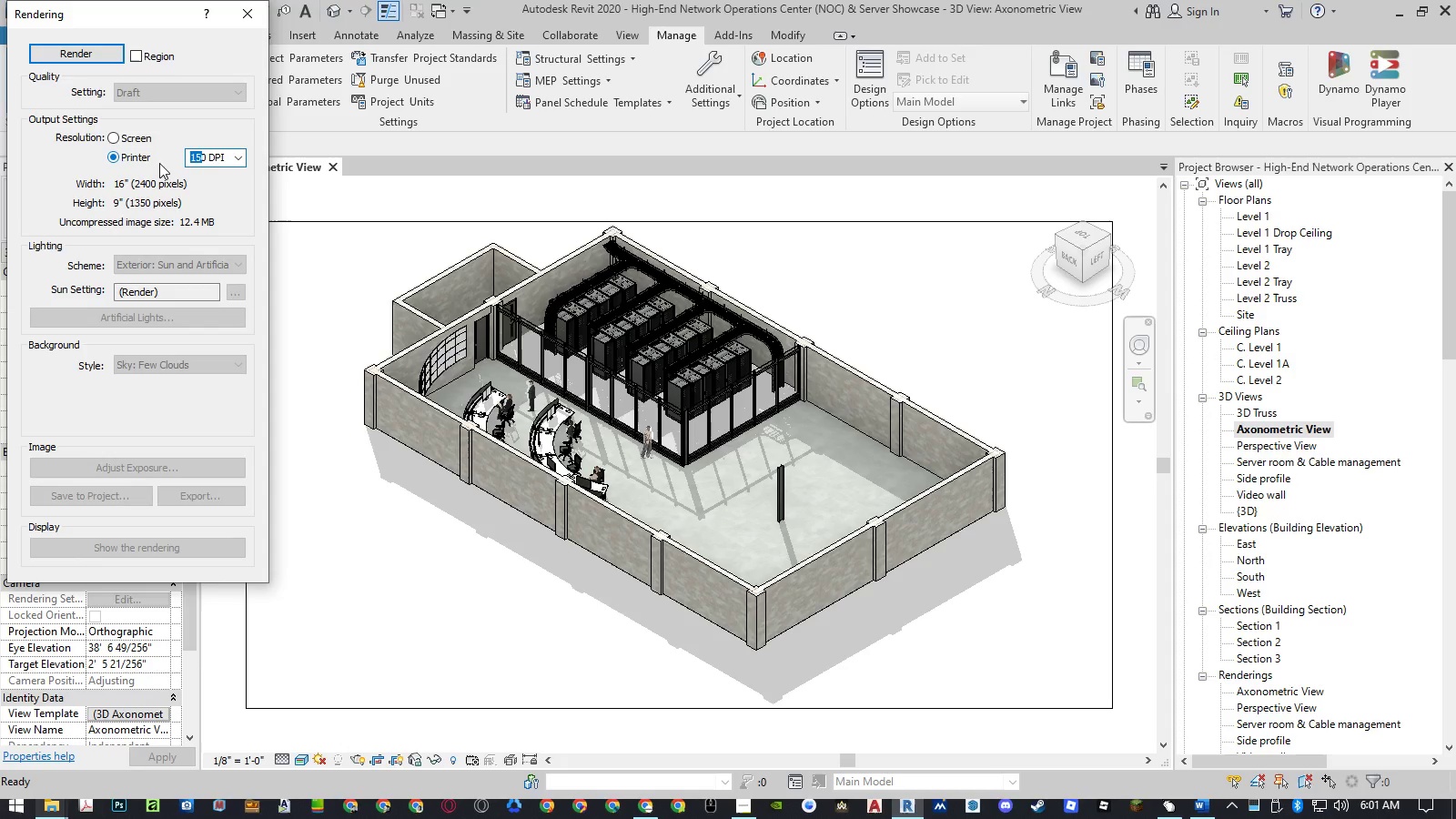 
key(Numpad2)
 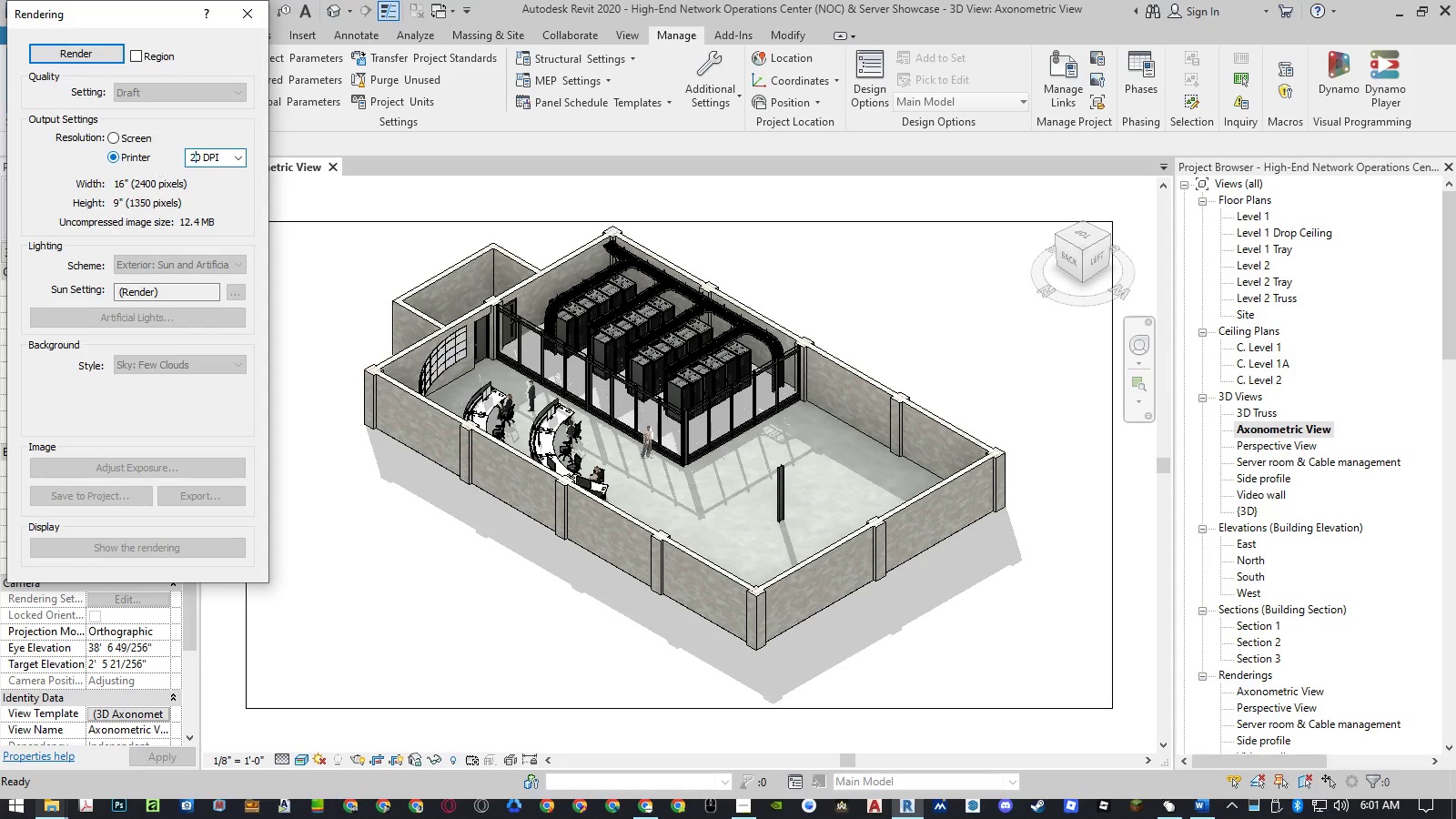 
key(Numpad4)
 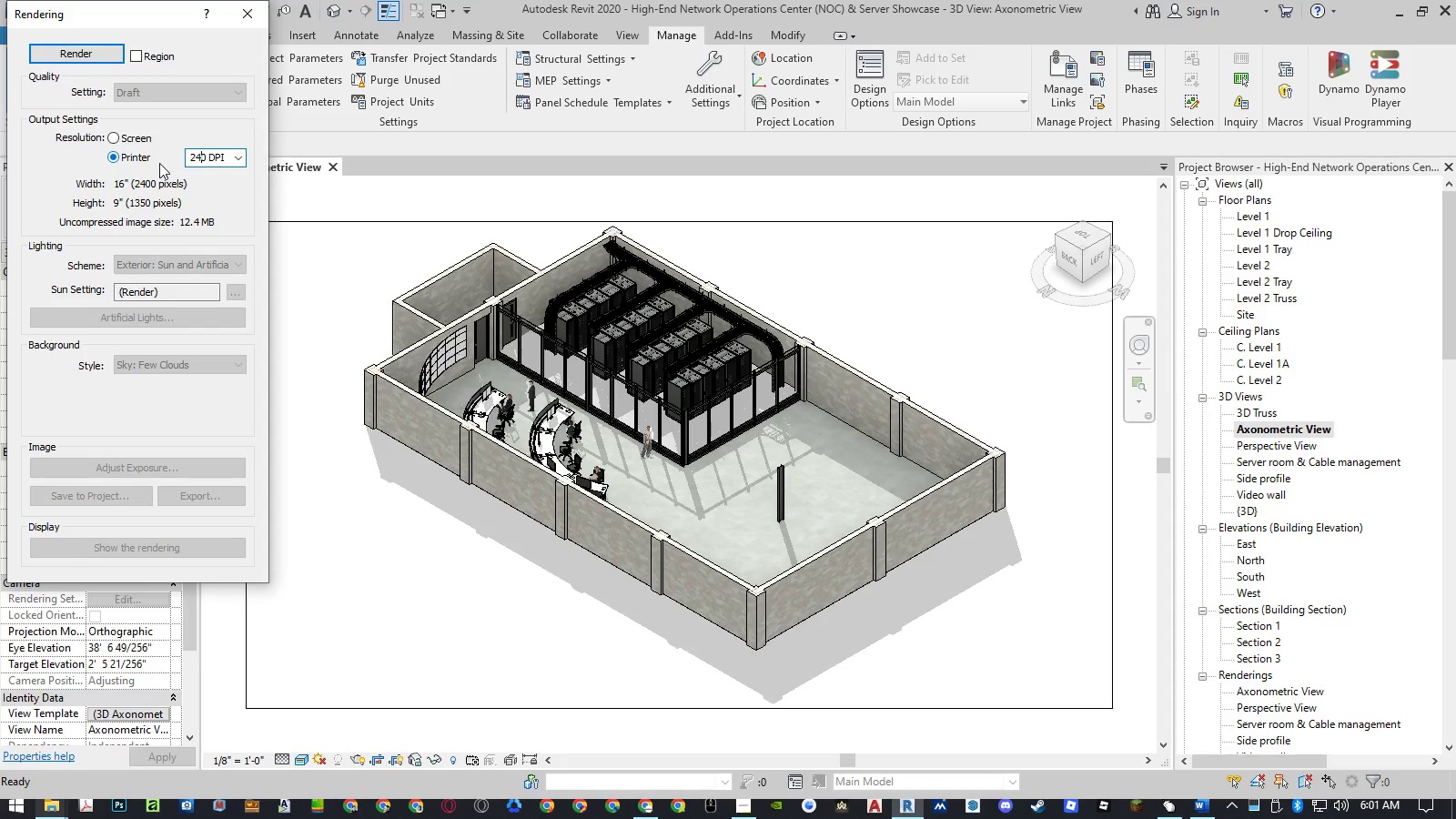 
key(NumpadEnter)
 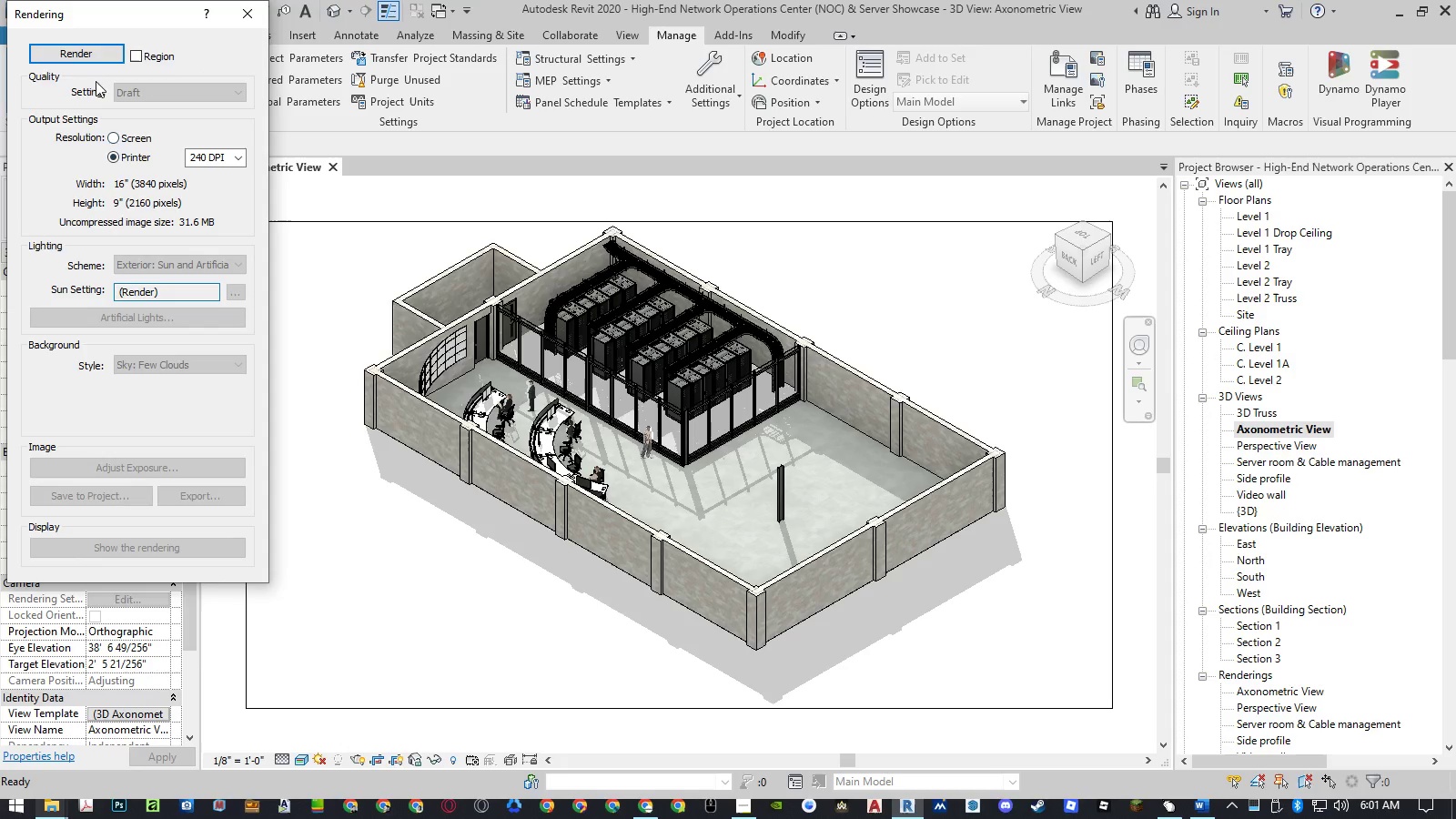 
left_click([85, 56])
 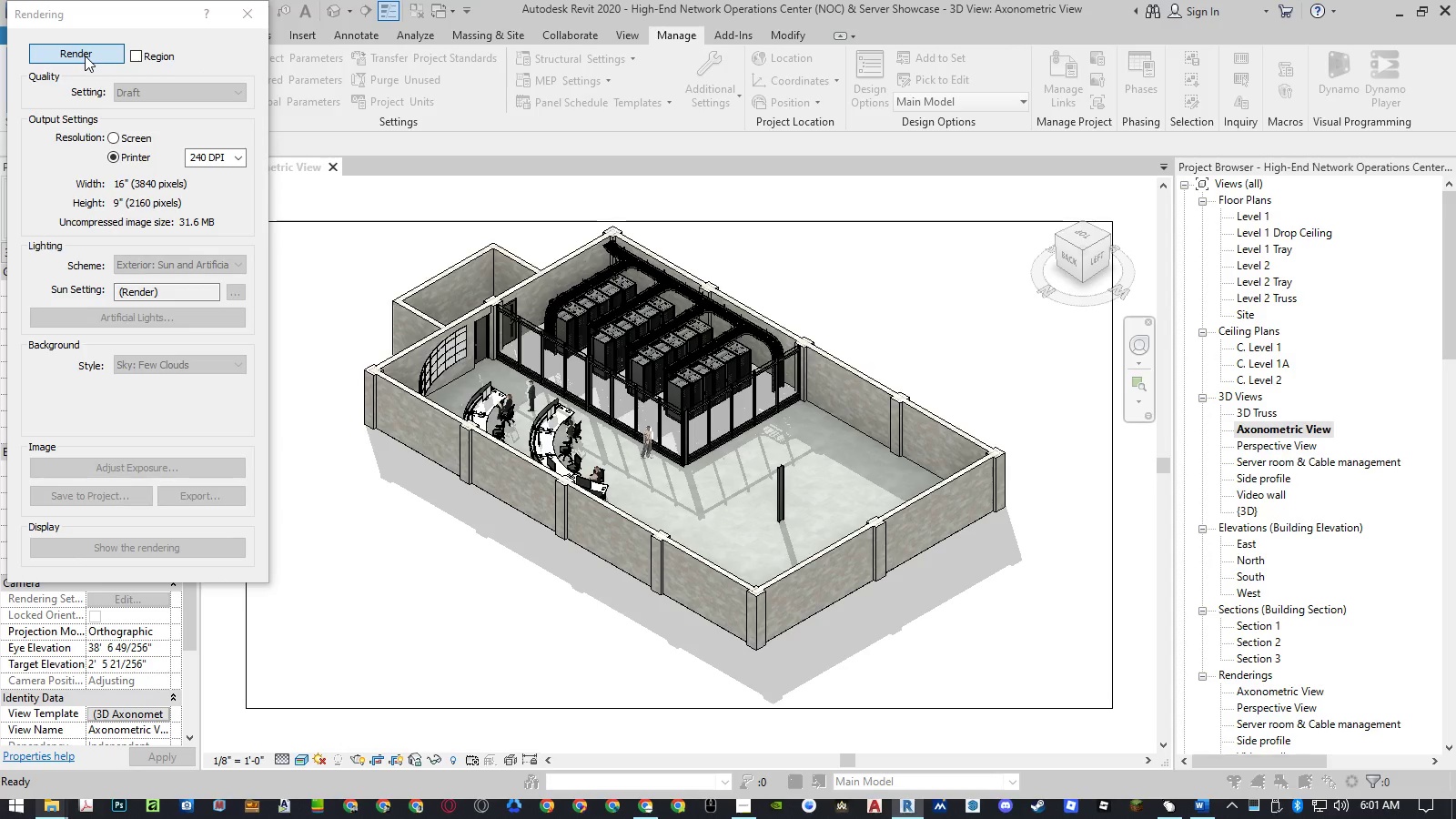 
key(Shift+F4)
 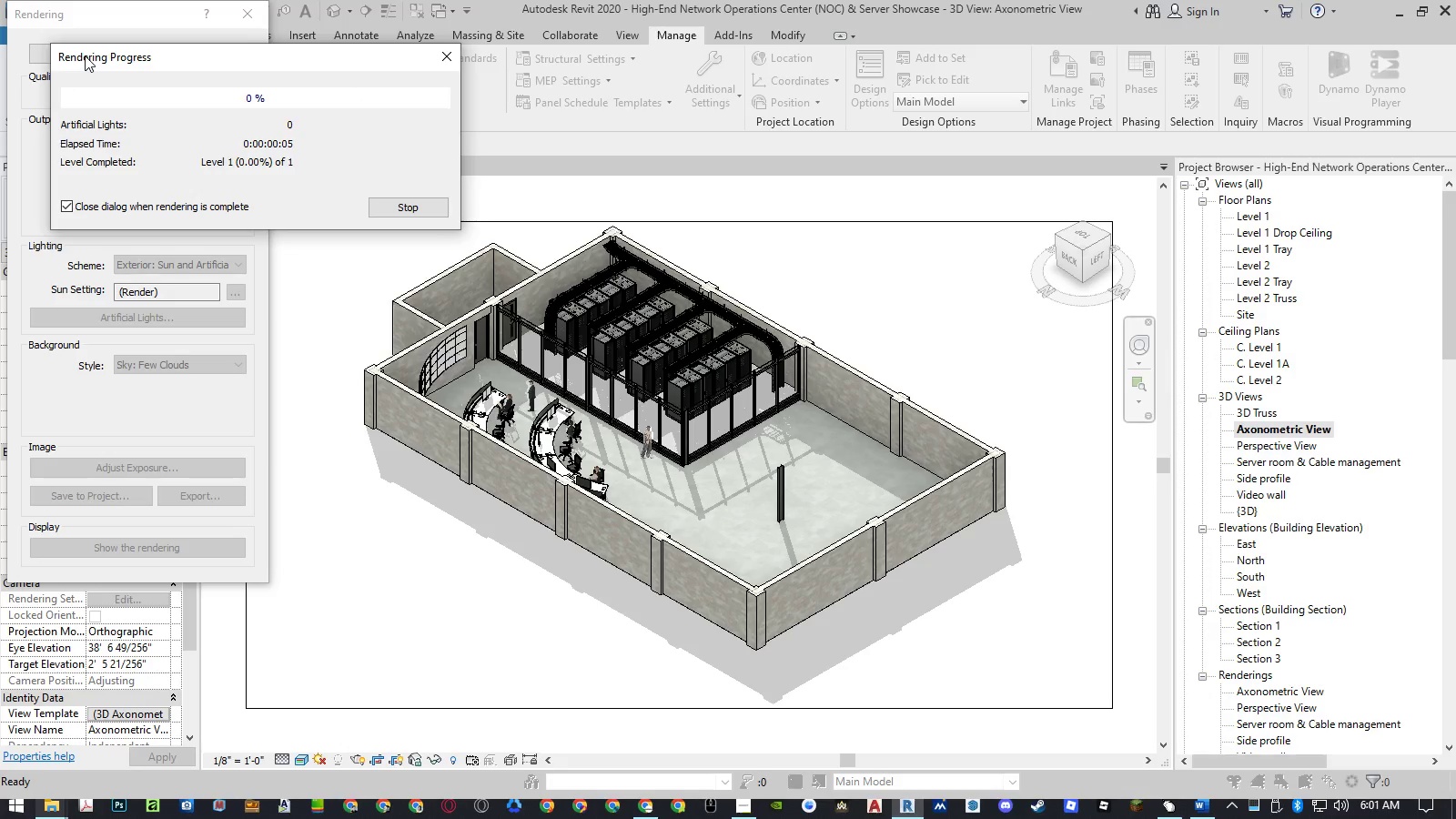 
wait(5.02)
 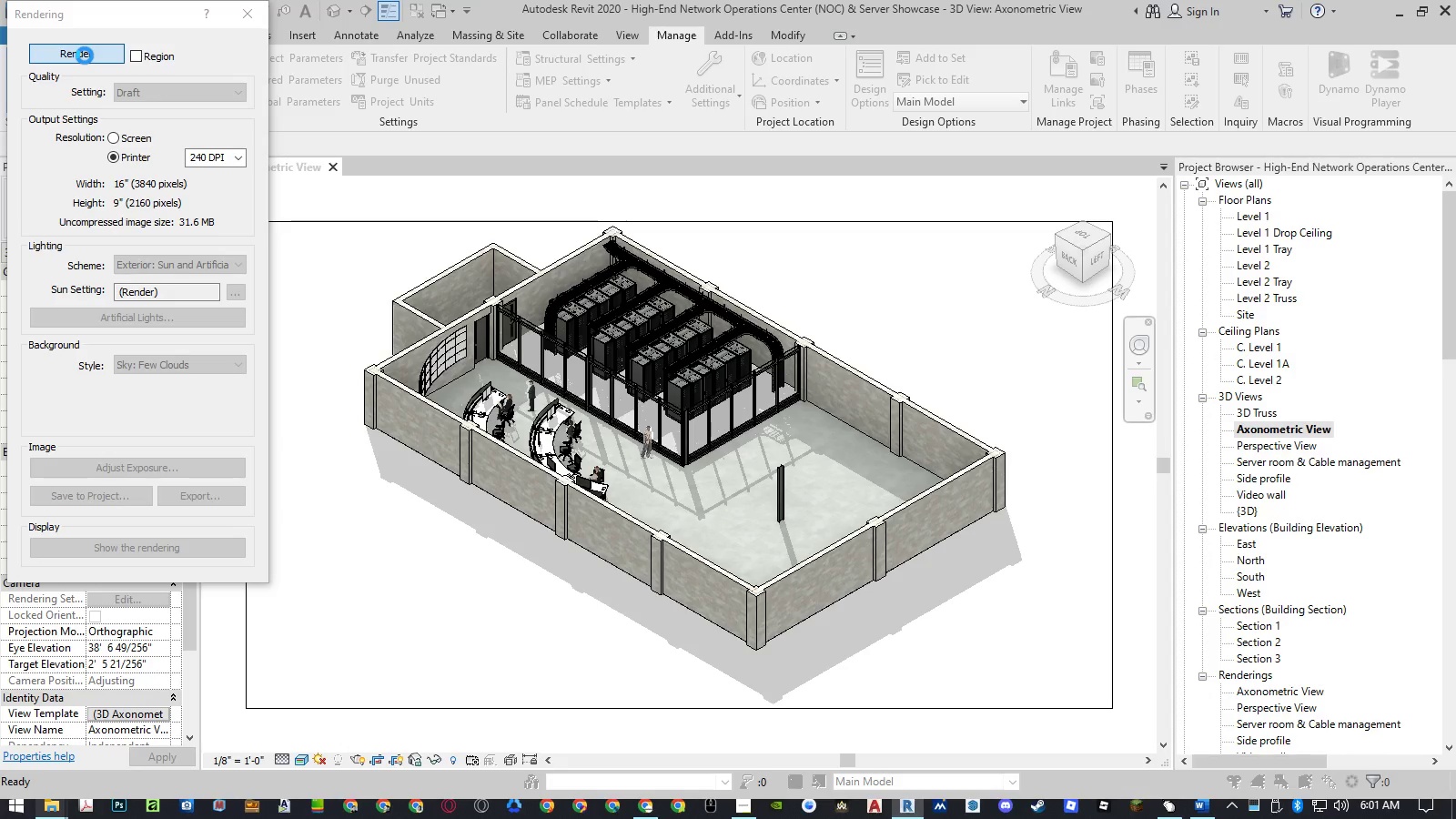 
left_click([248, 60])
 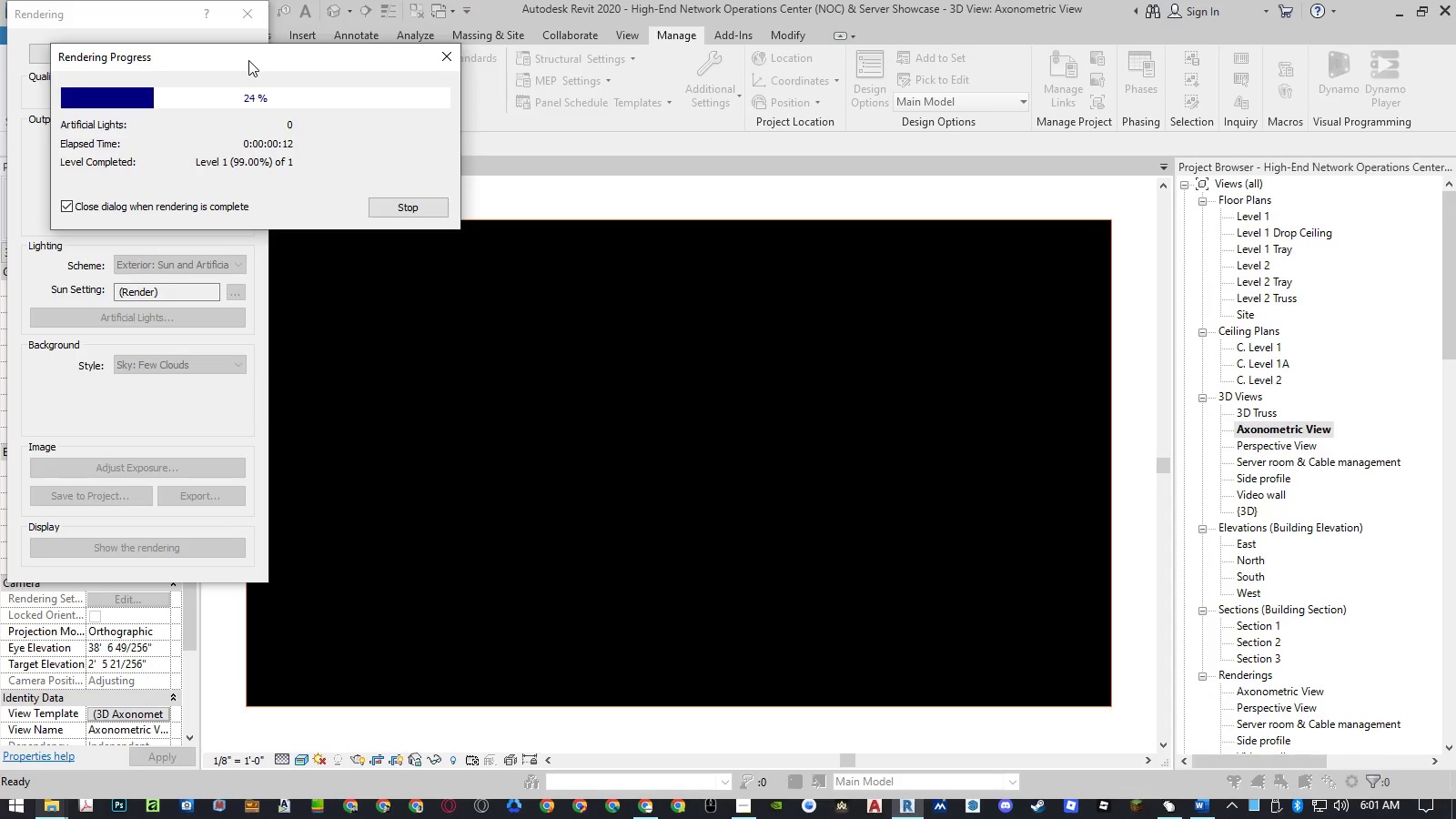 
wait(10.0)
 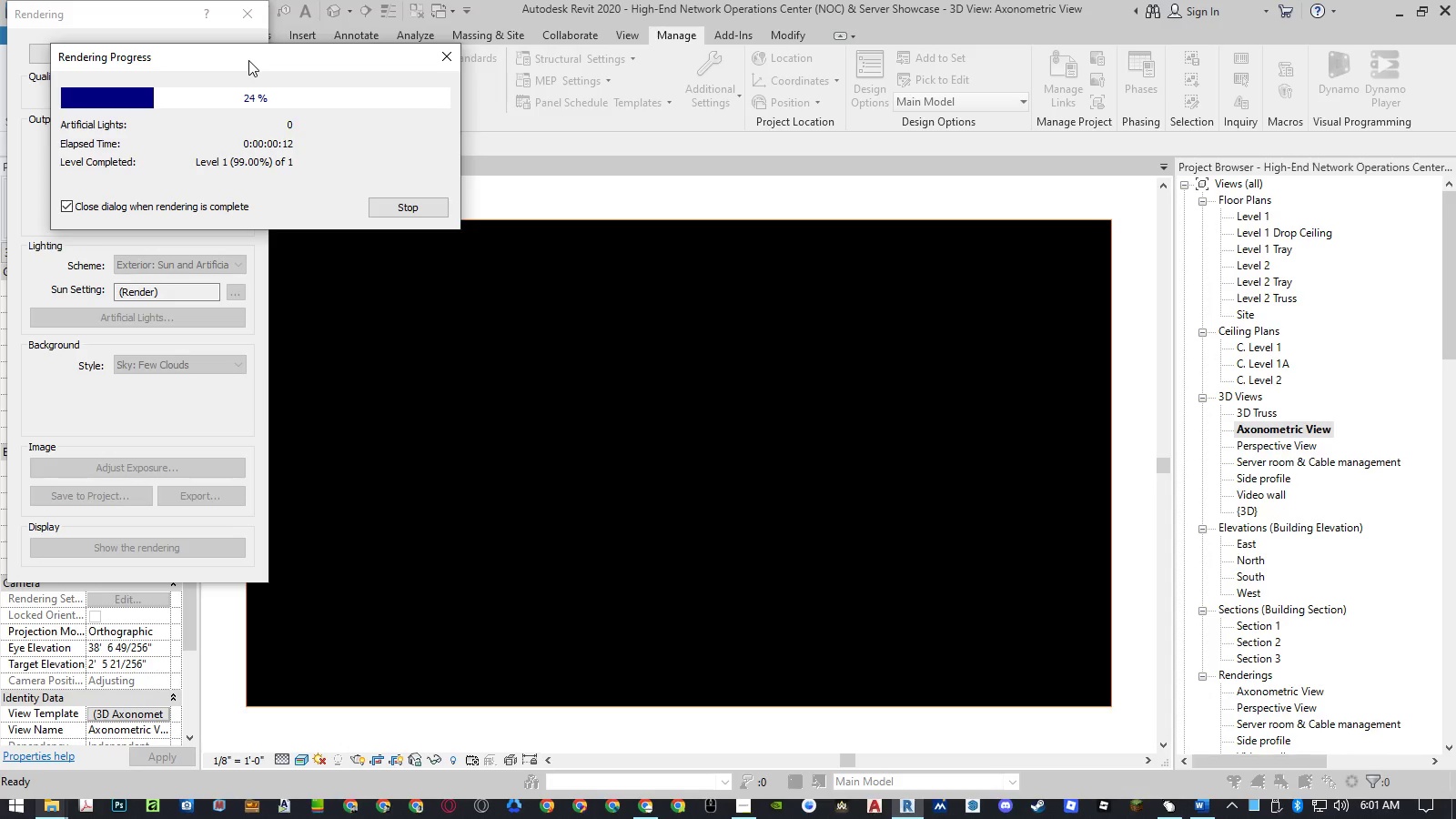 
left_click([248, 60])
 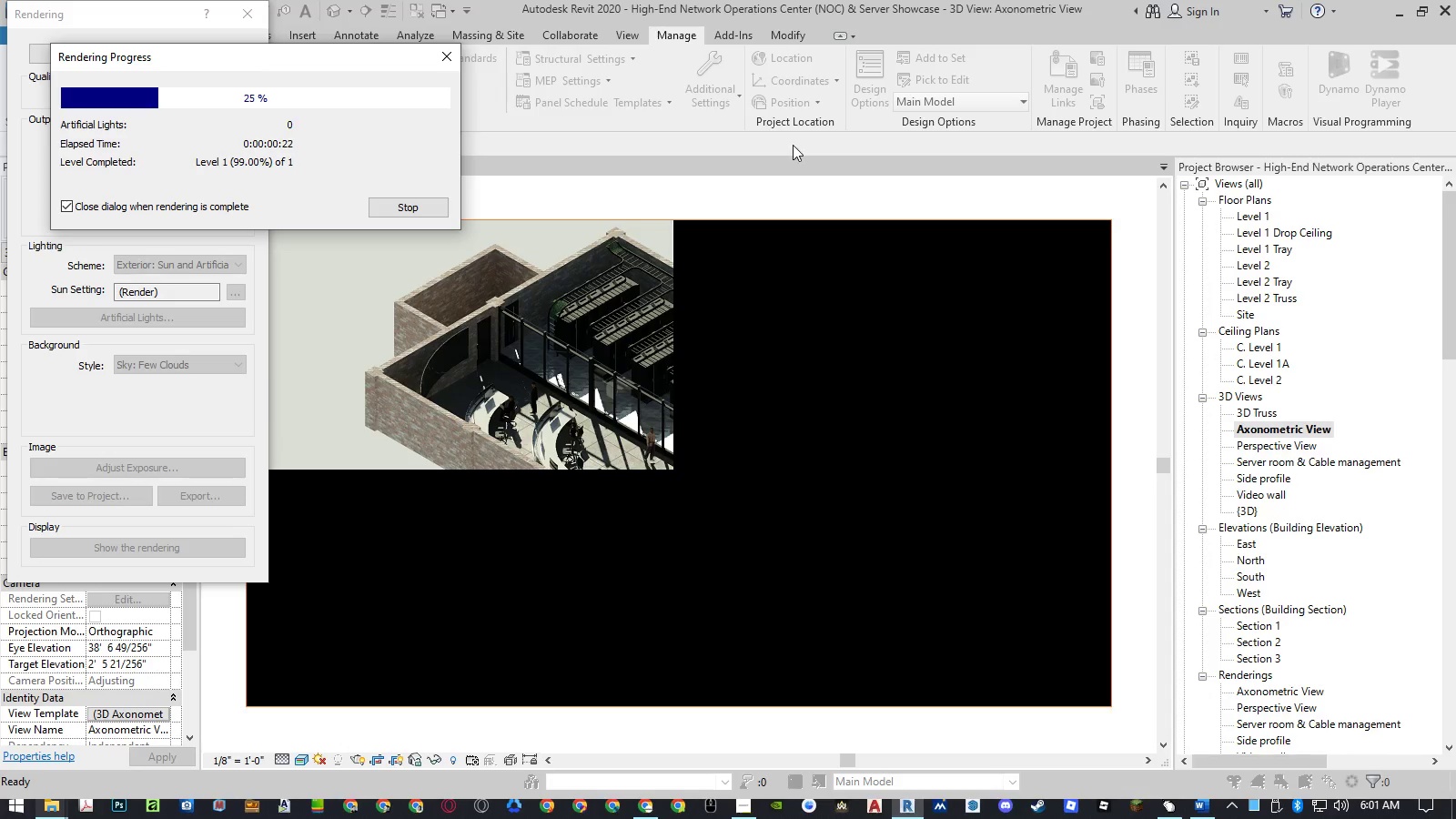 
wait(10.02)
 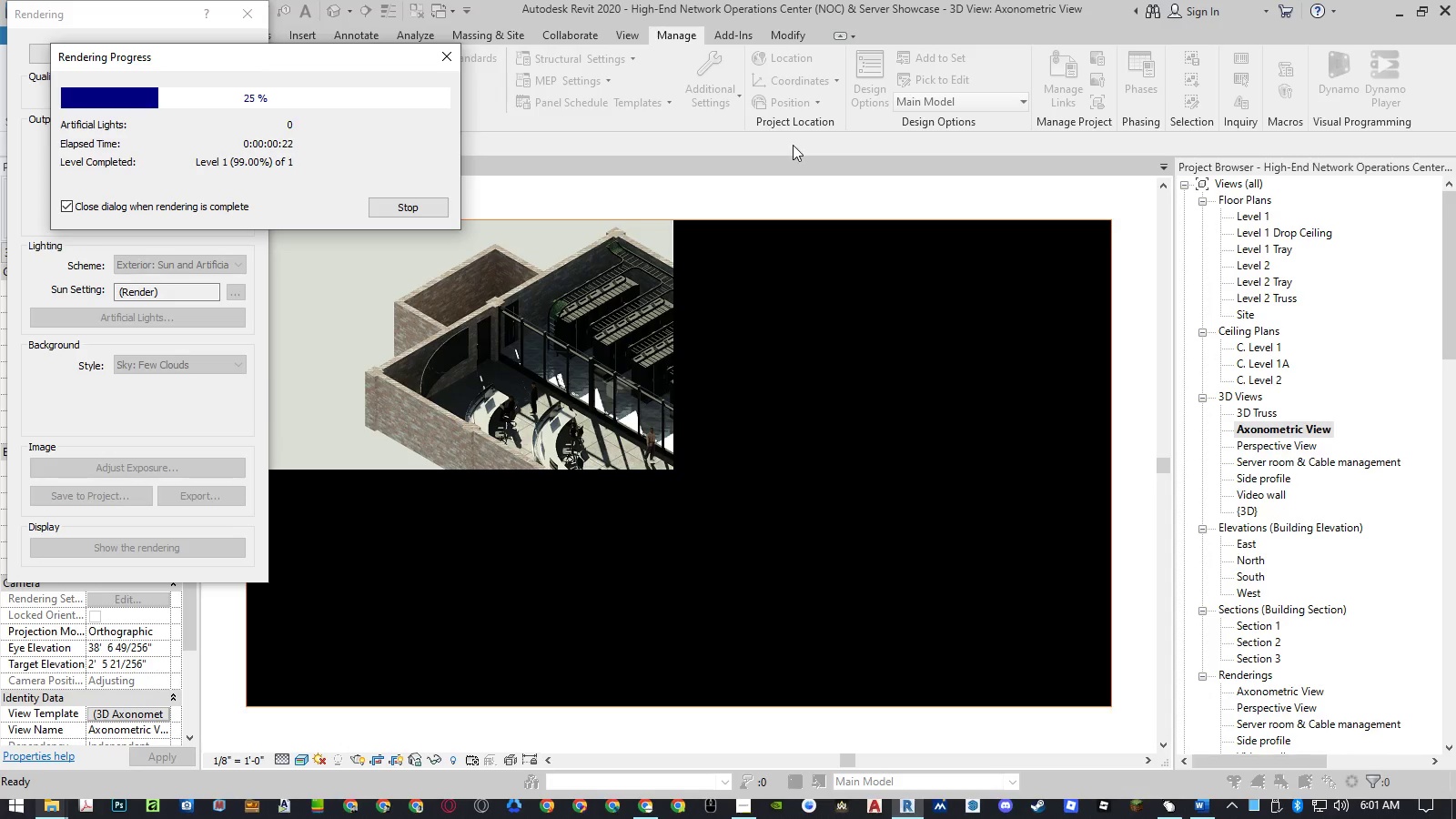 
left_click([248, 60])
 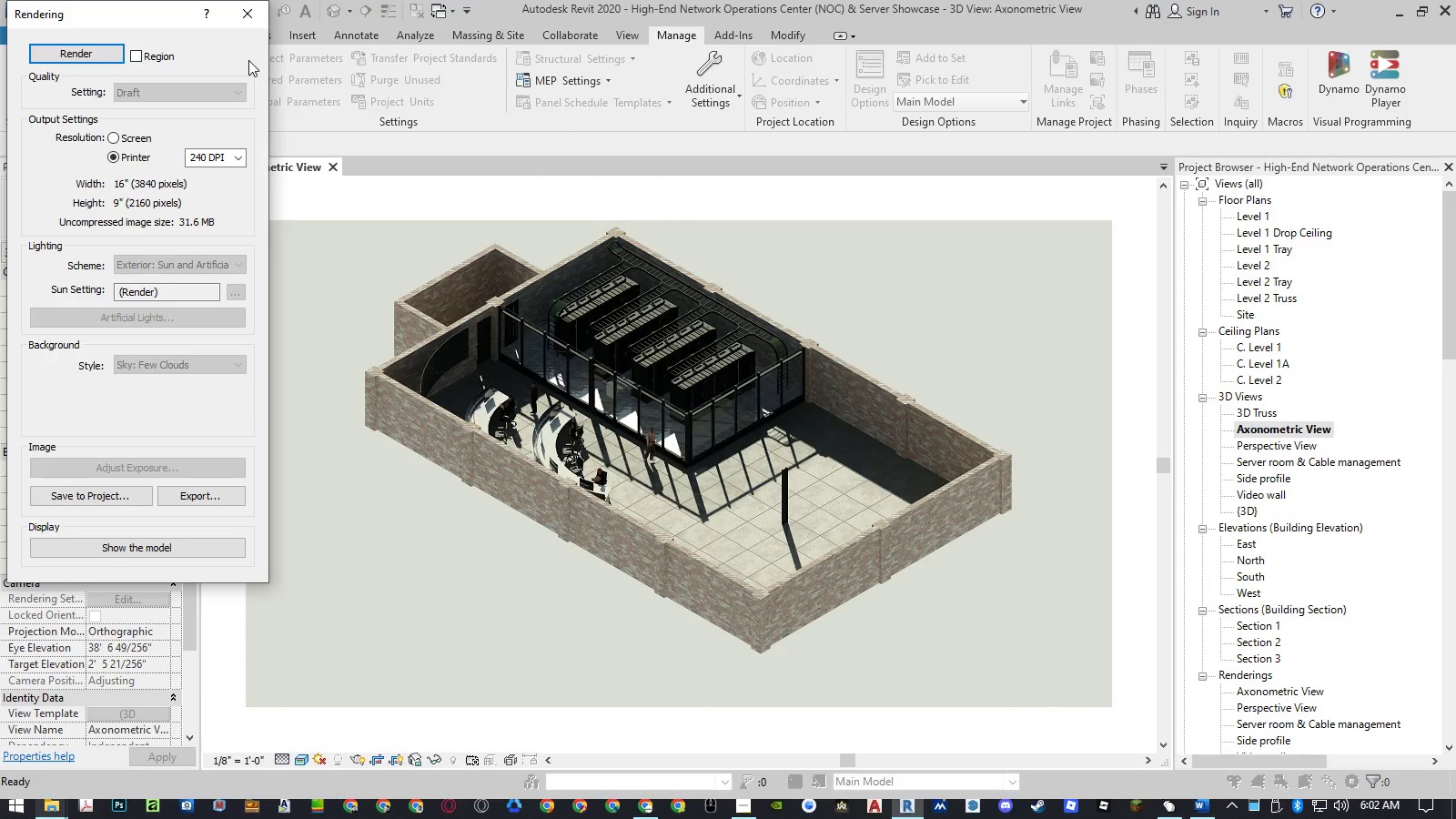 
key(Shift+F8)
 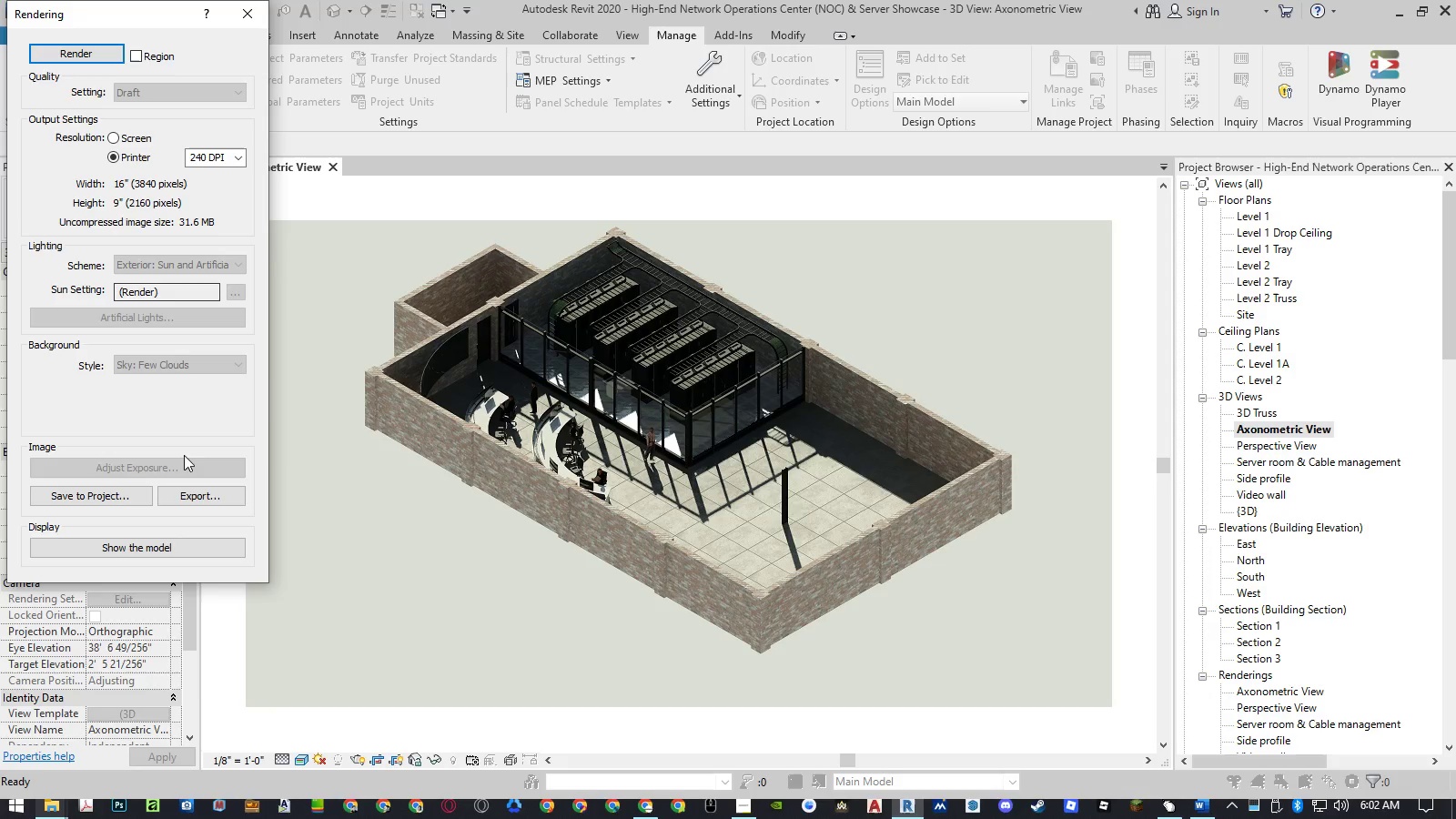 
left_click([199, 492])
 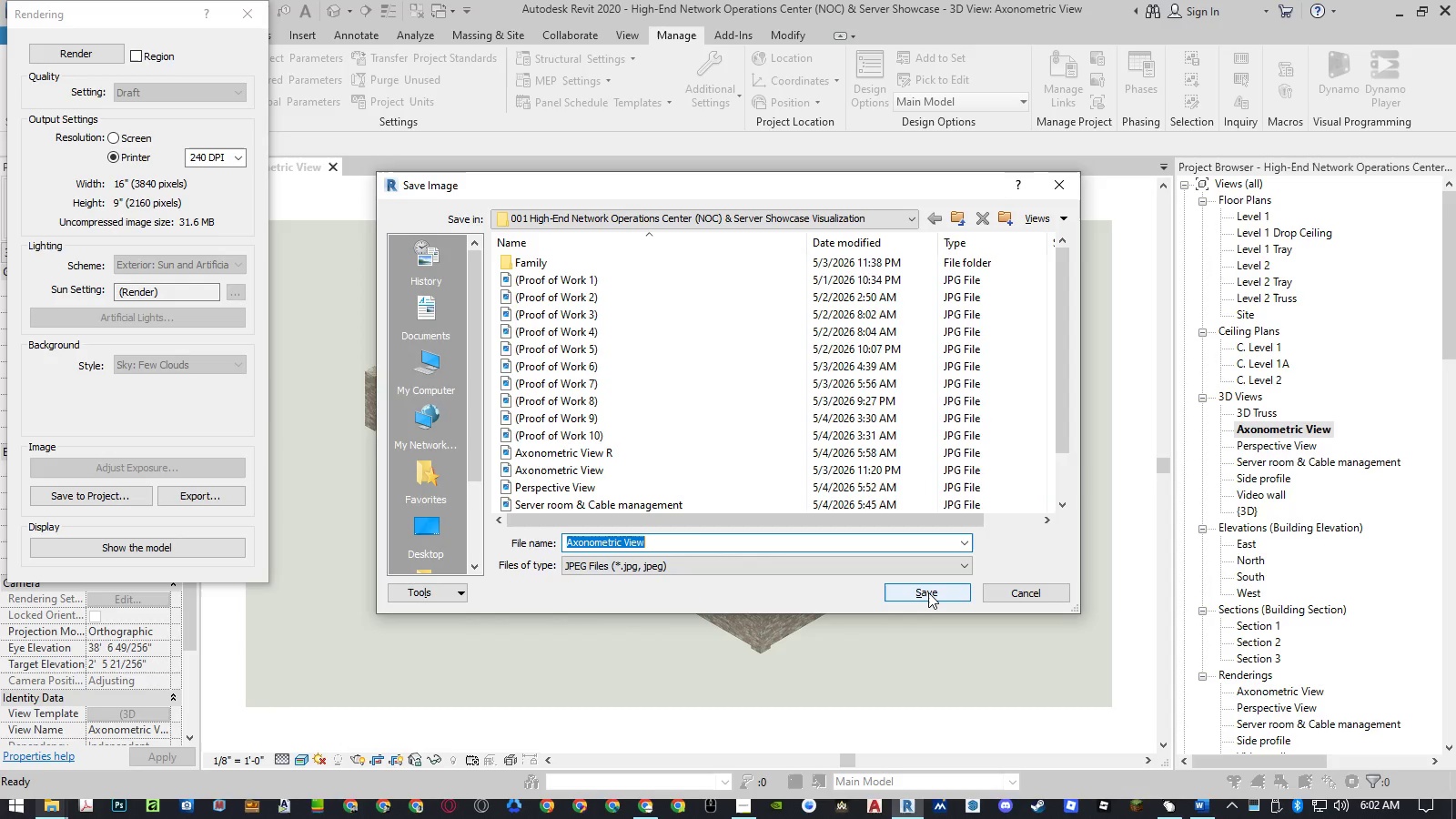 
left_click([928, 592])
 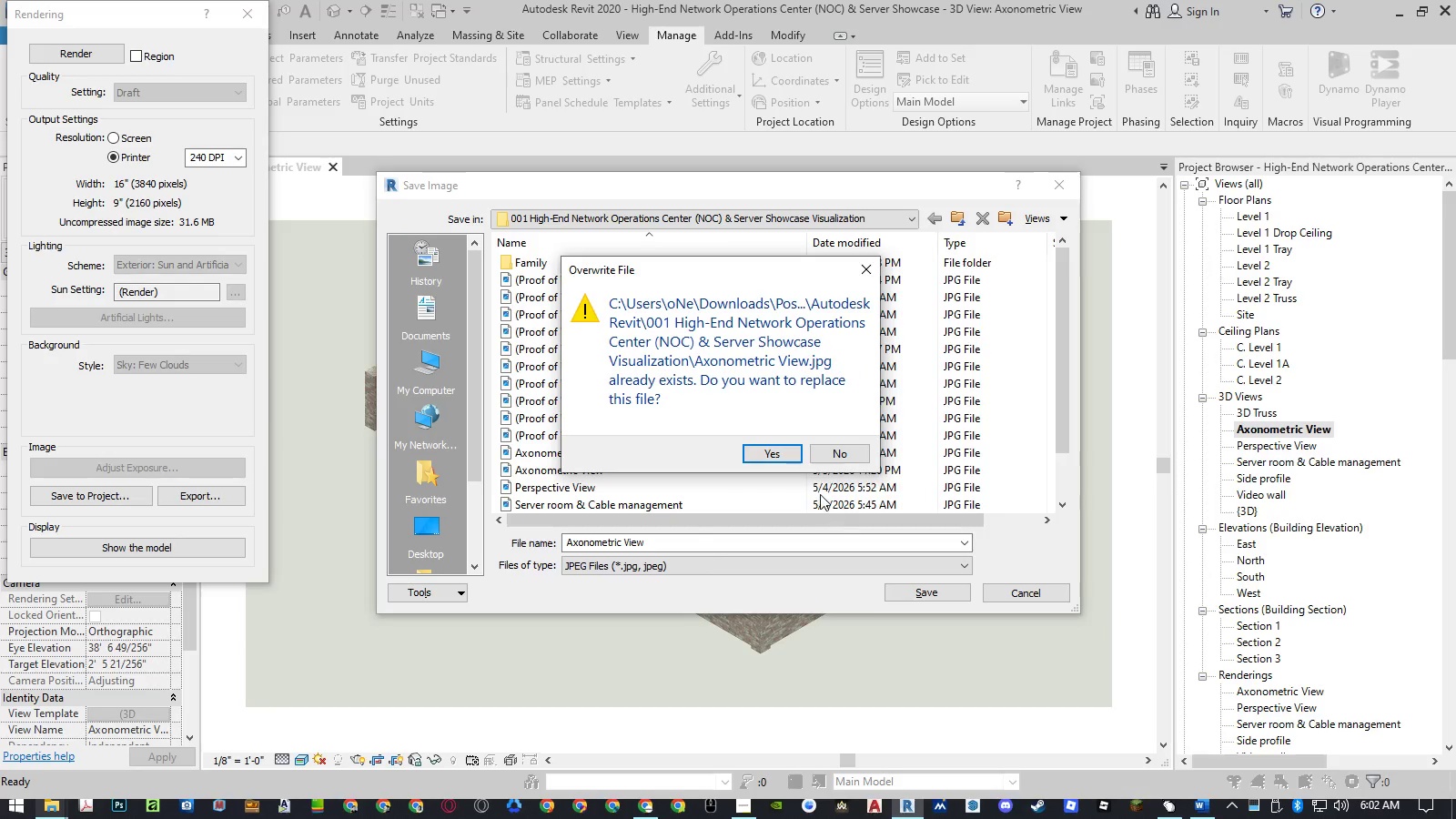 
left_click([772, 448])
 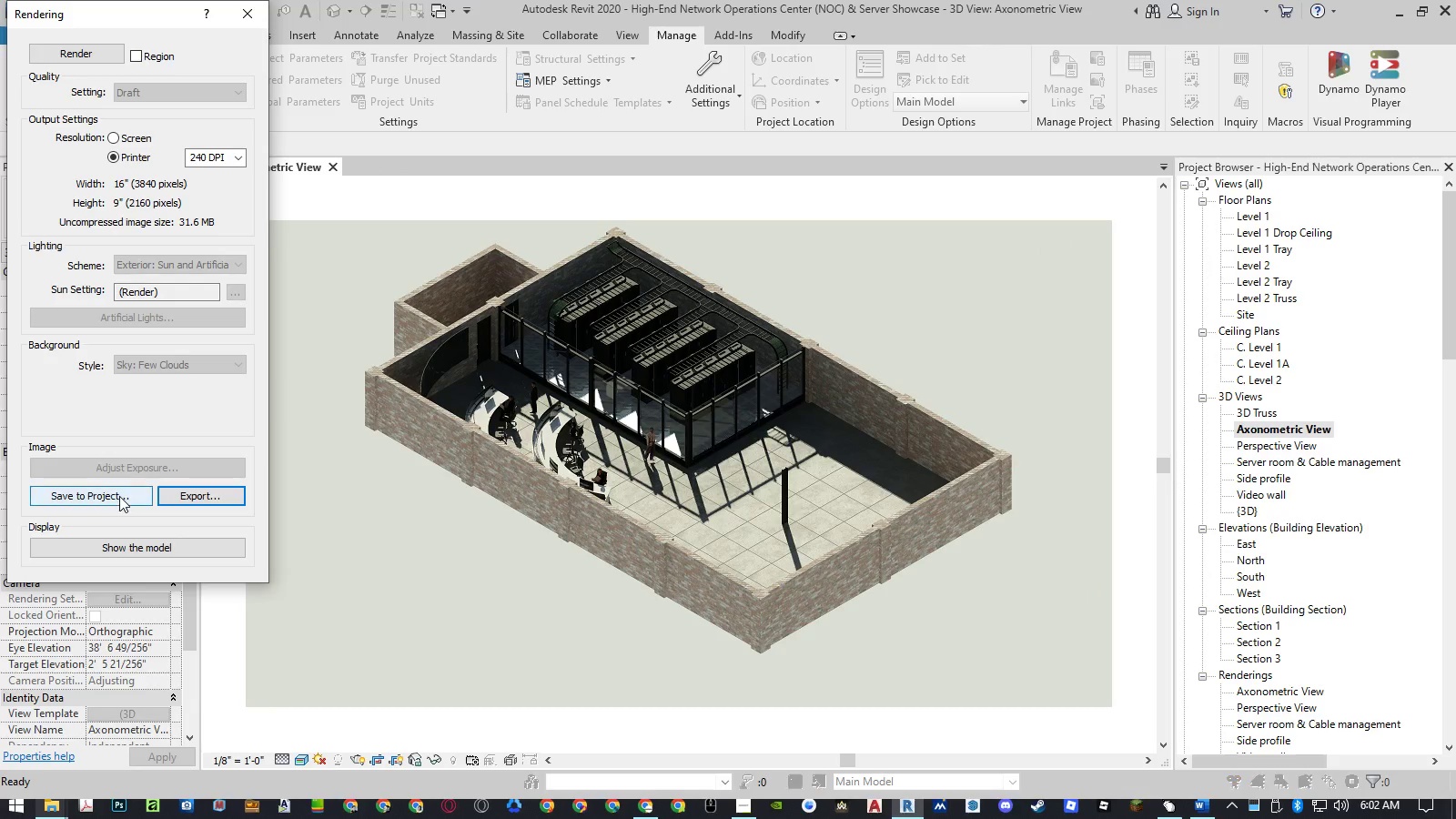 
left_click([119, 496])
 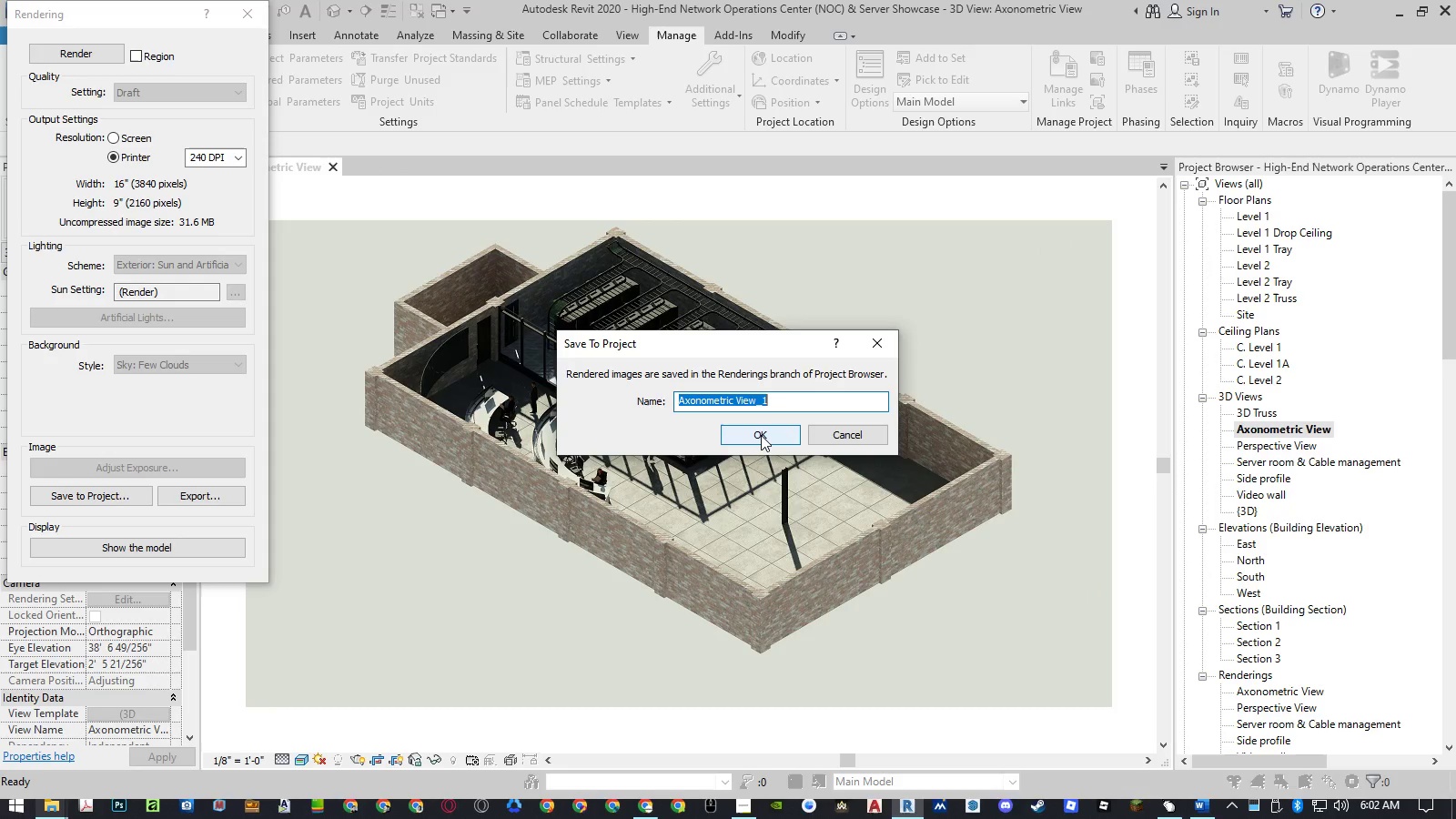 
left_click([761, 435])
 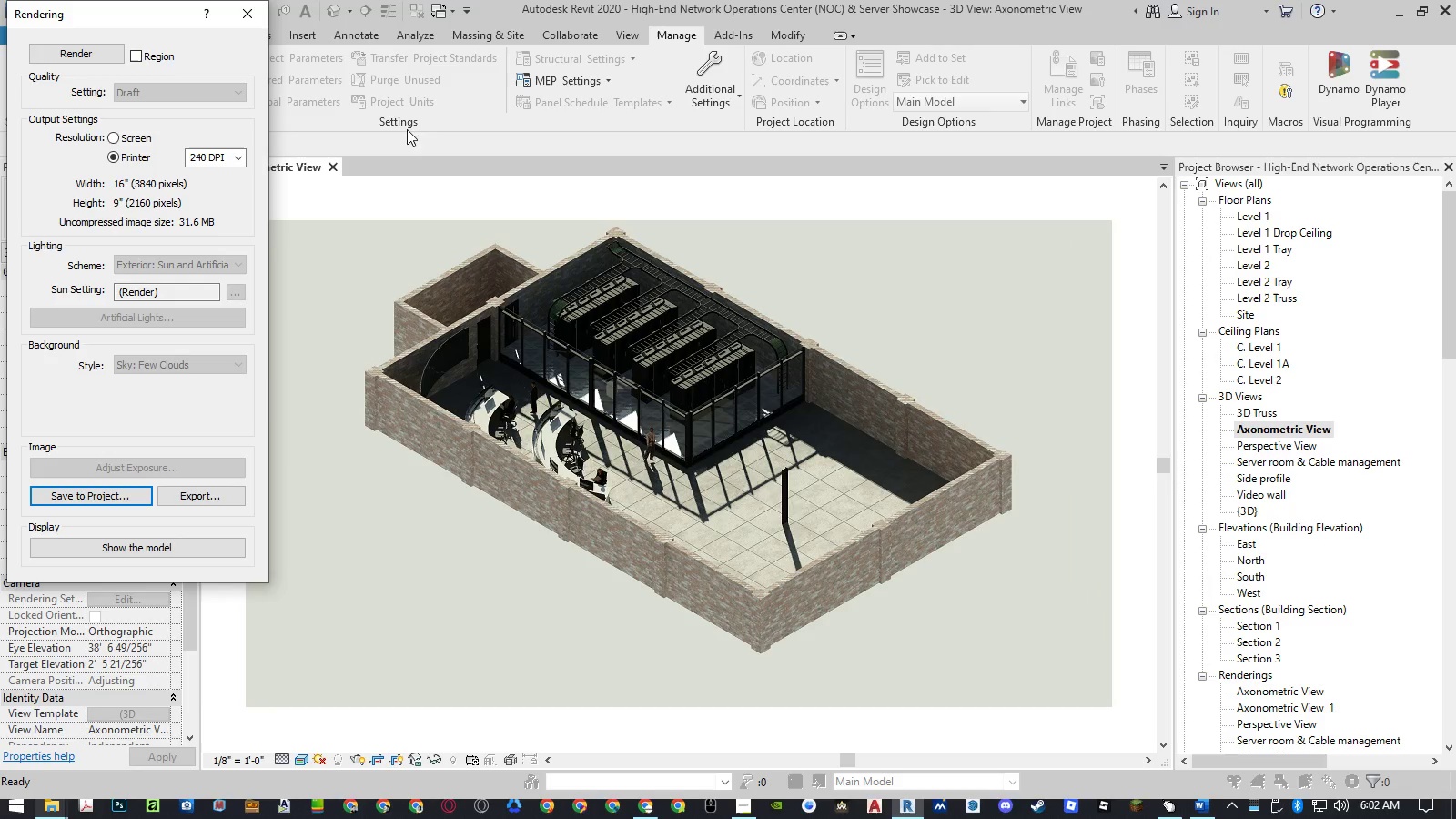 
left_click([254, 18])
 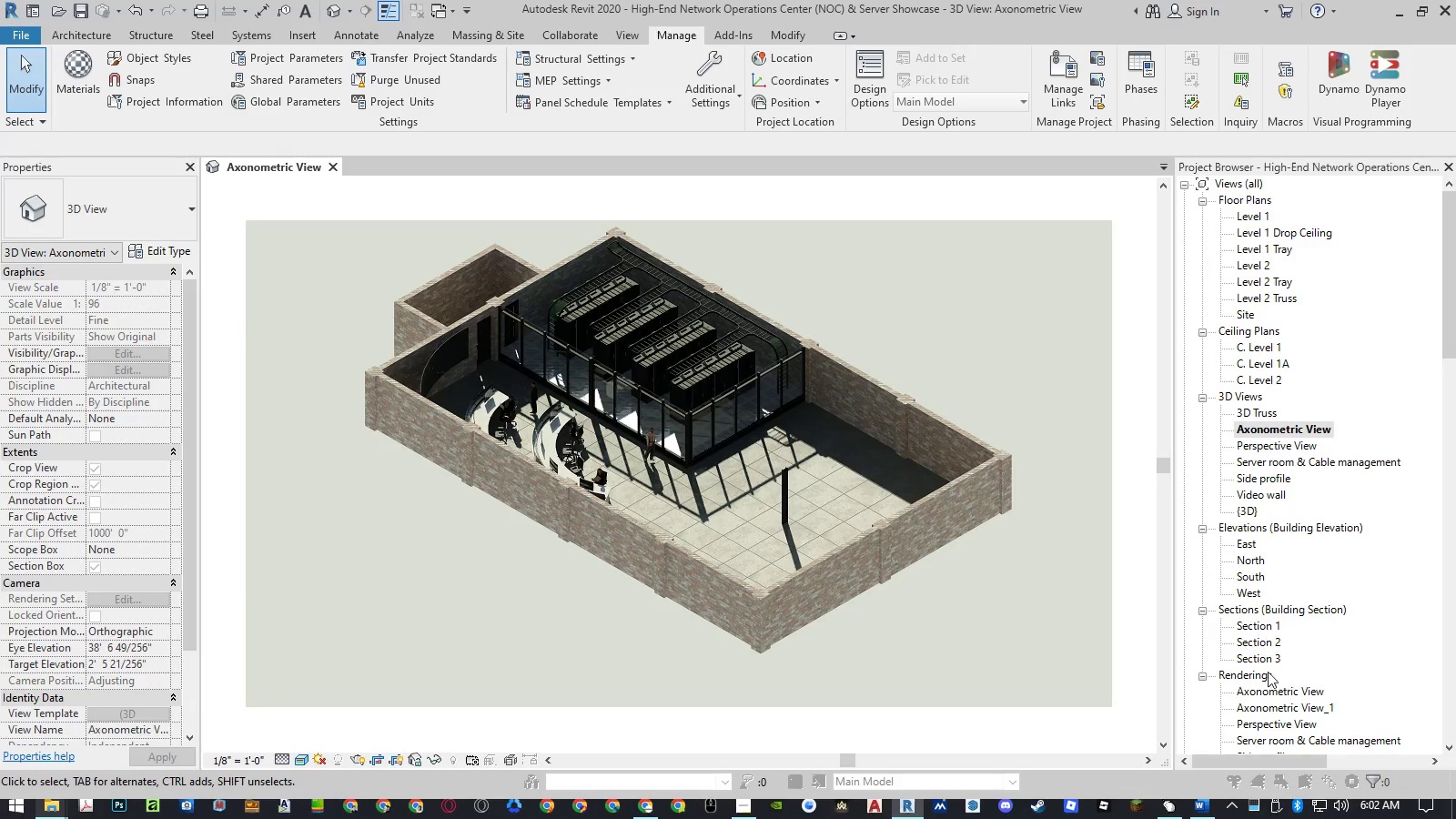 
left_click([1268, 690])
 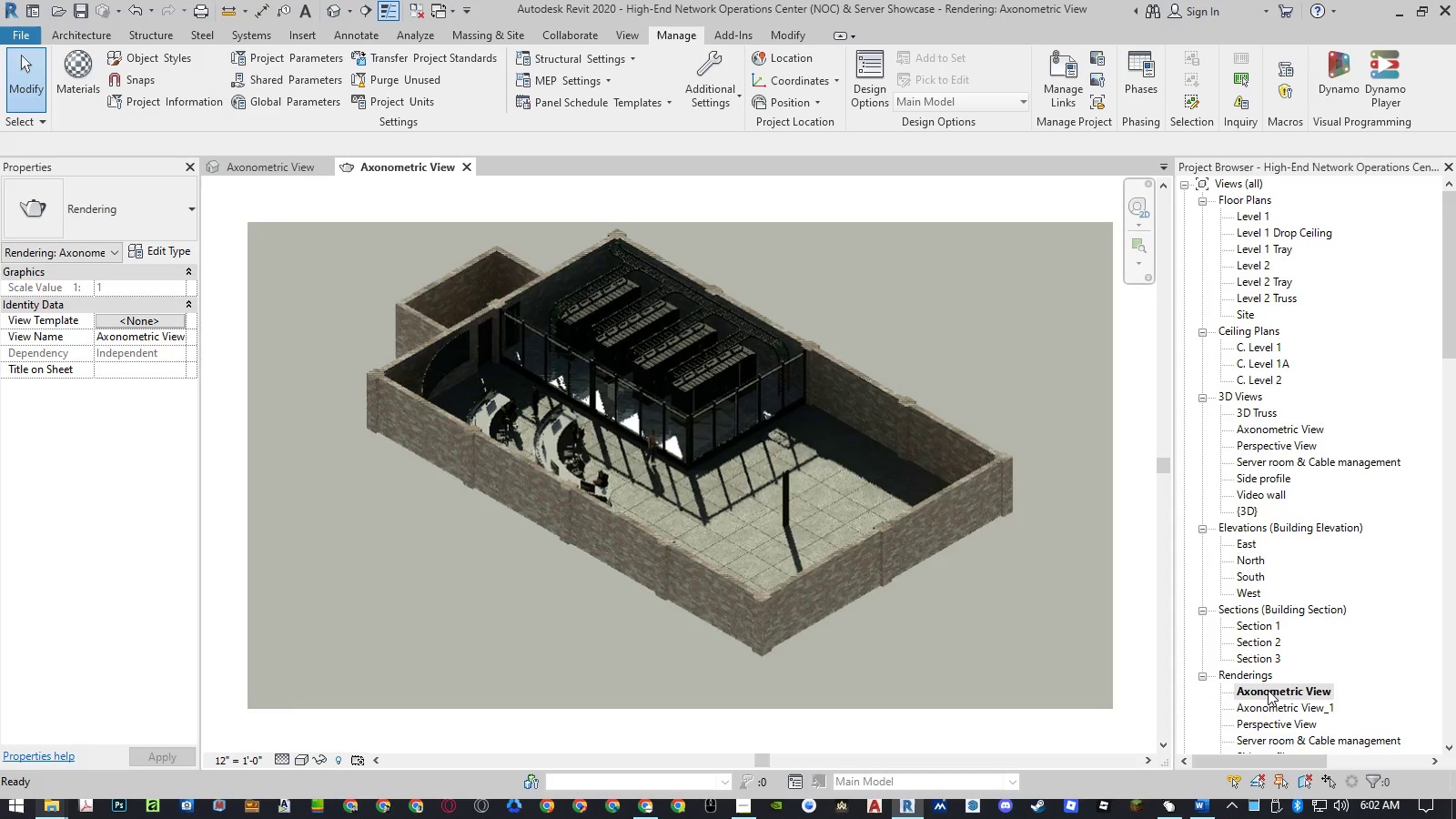 
left_click([1268, 690])
 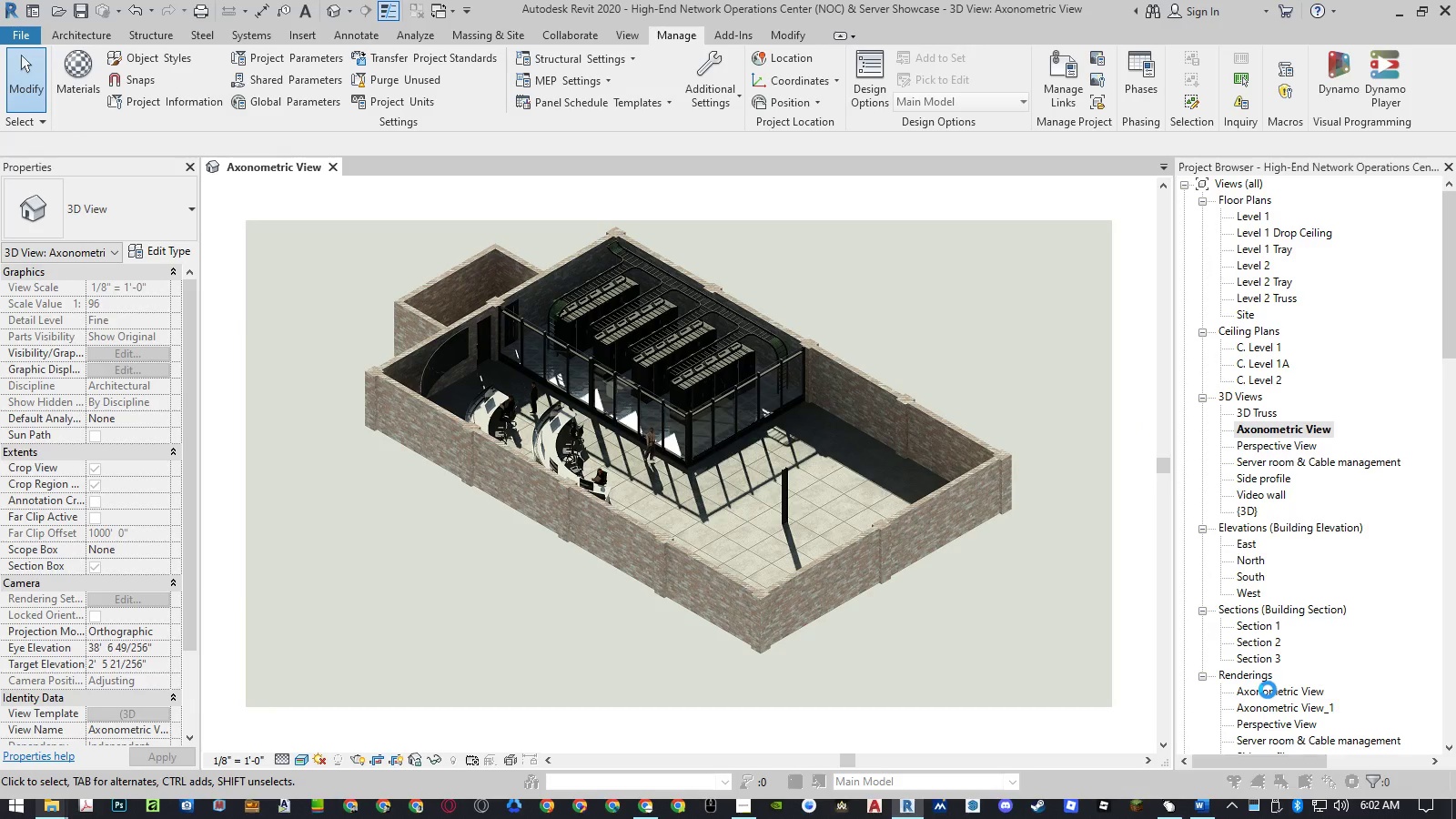 
wait(5.28)
 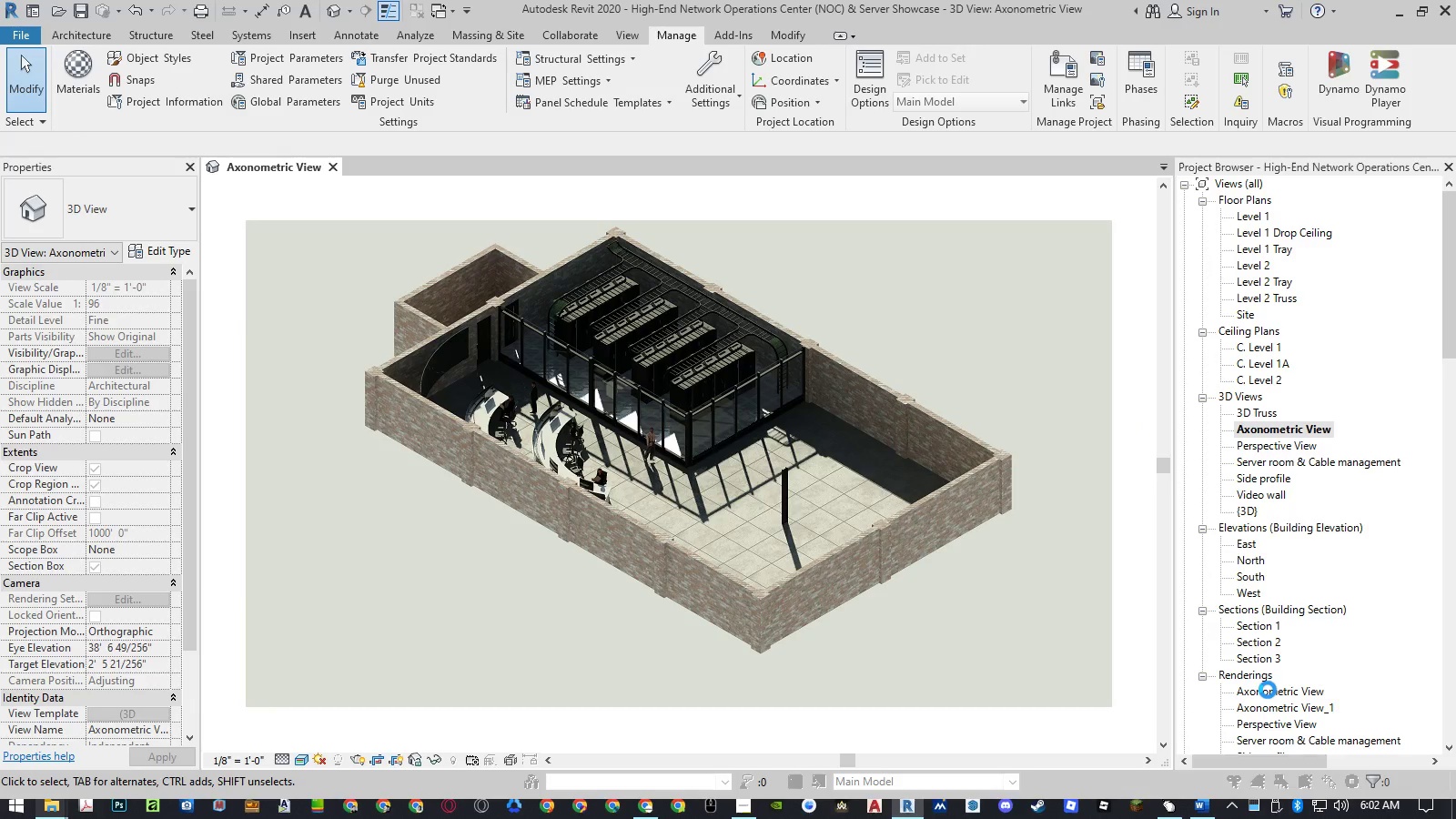 
double_click([1270, 705])
 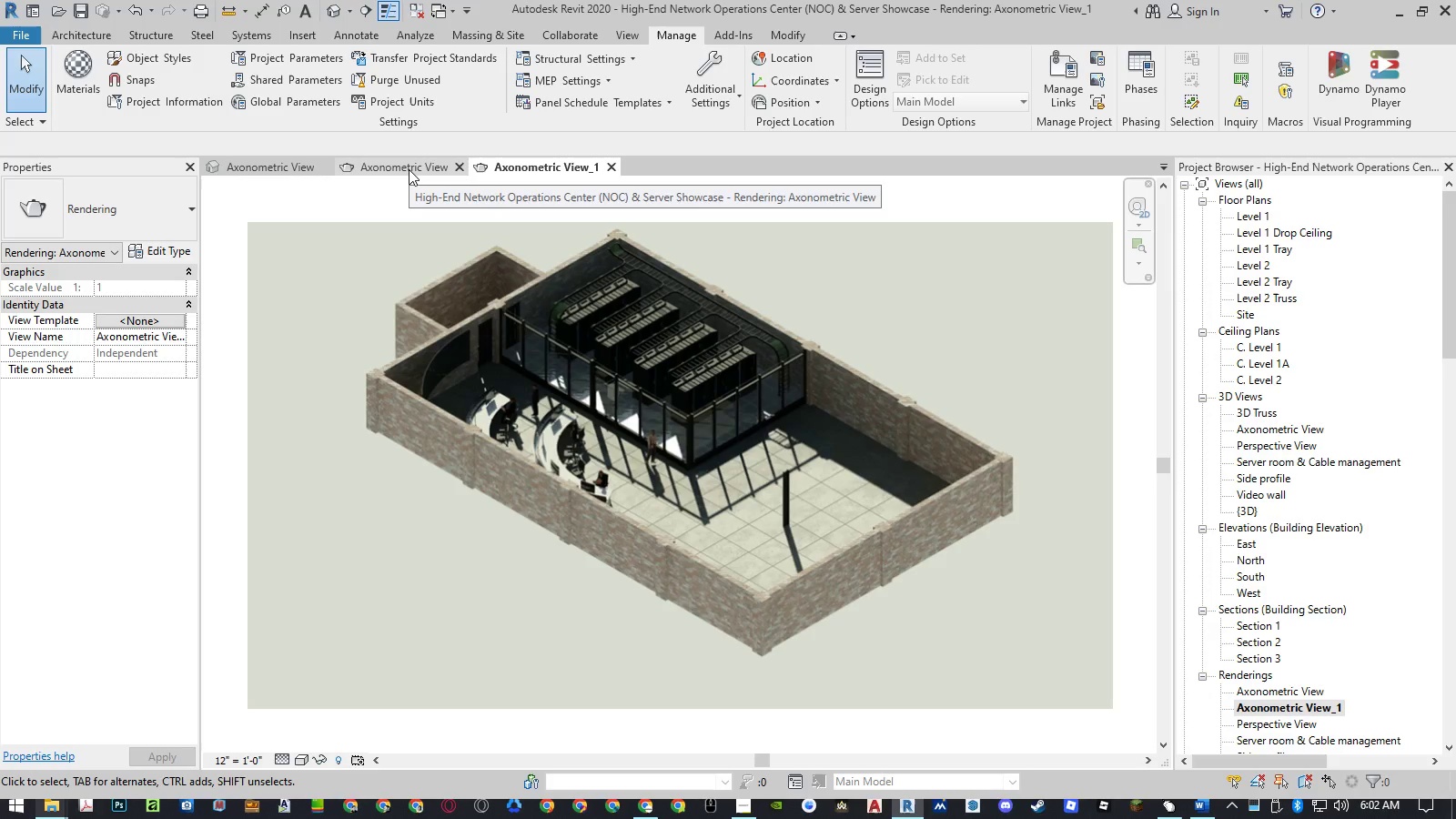 
wait(5.98)
 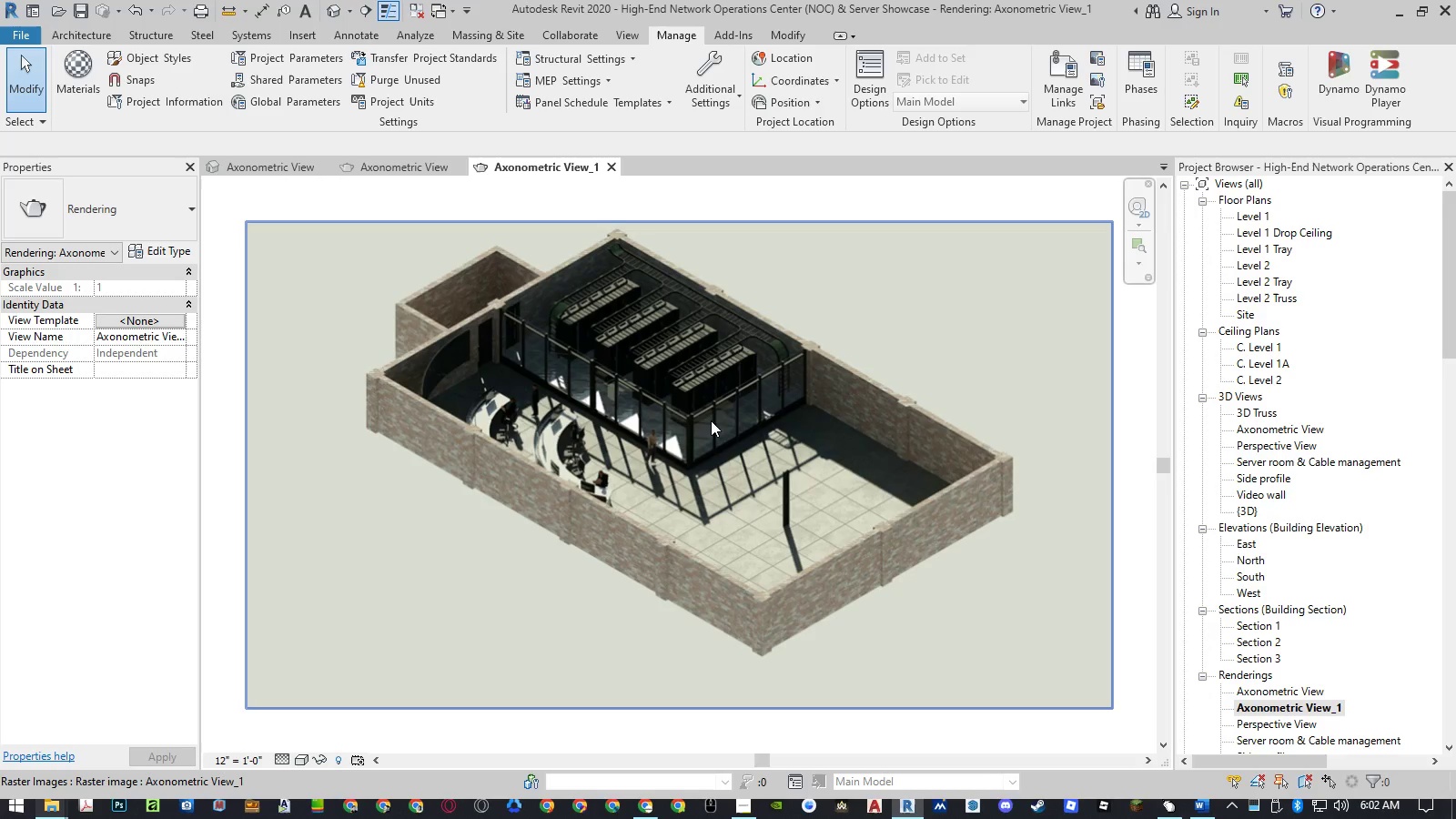 
left_click([409, 169])
 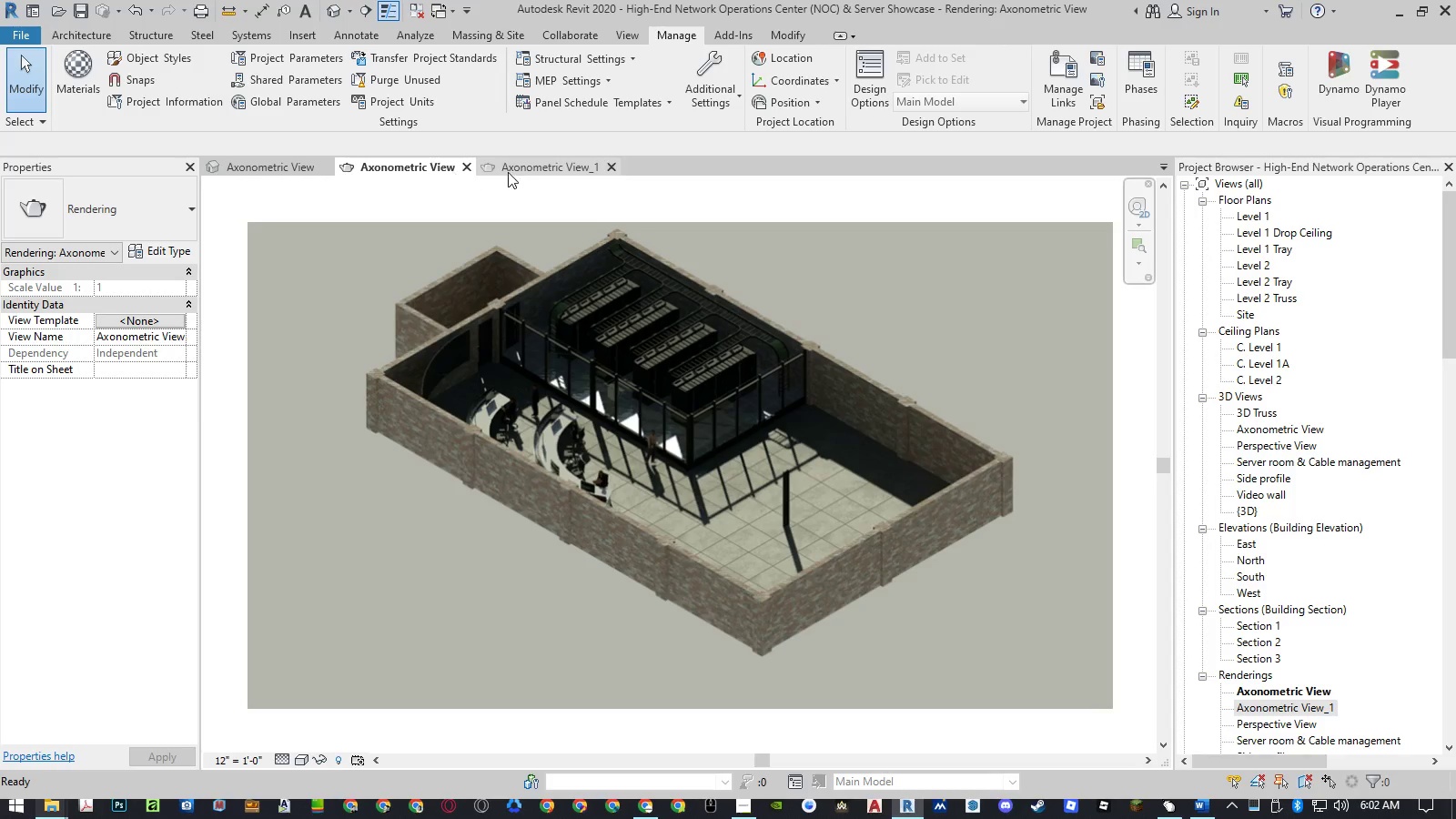 
left_click([553, 172])
 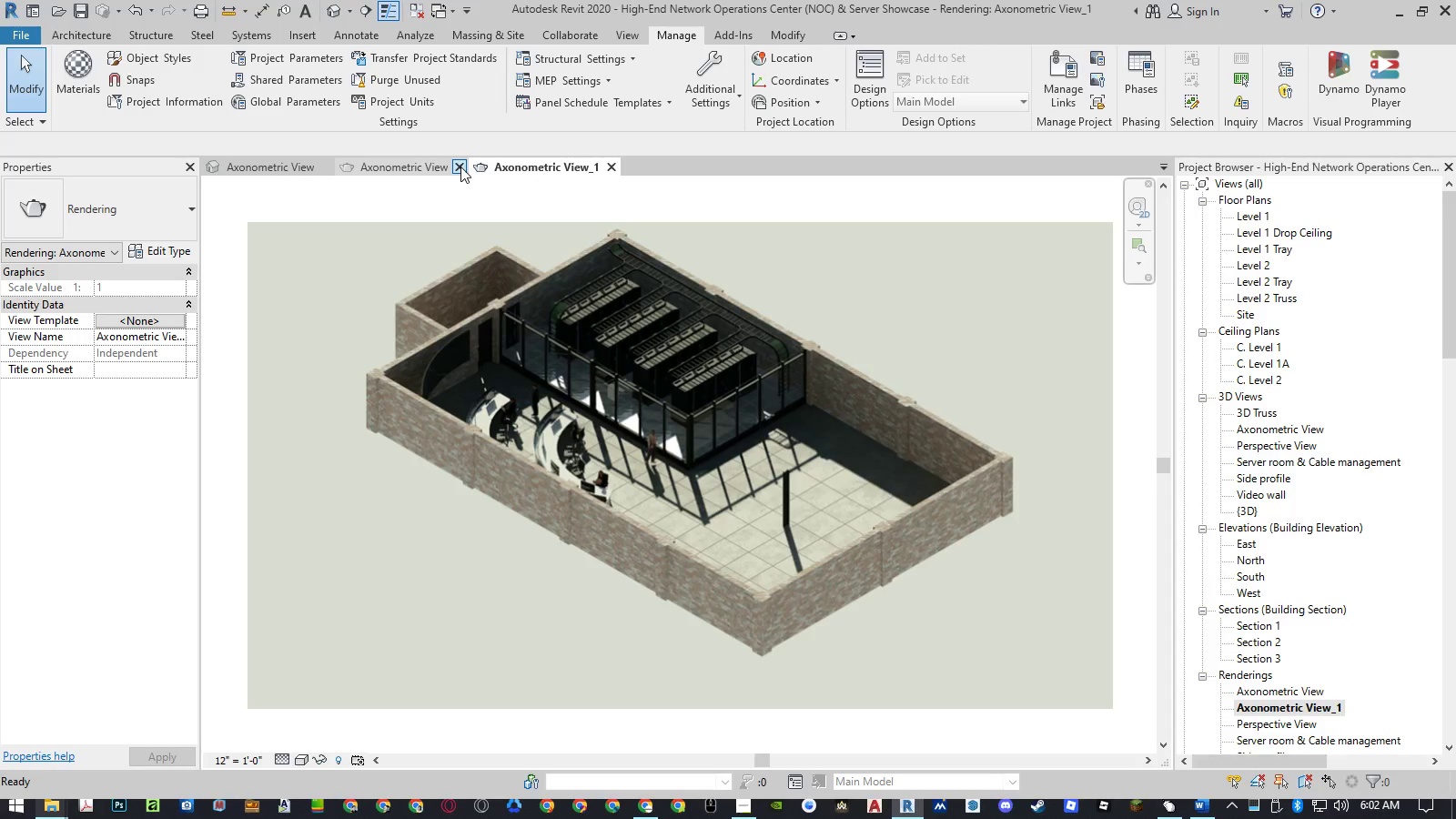 
left_click([427, 169])
 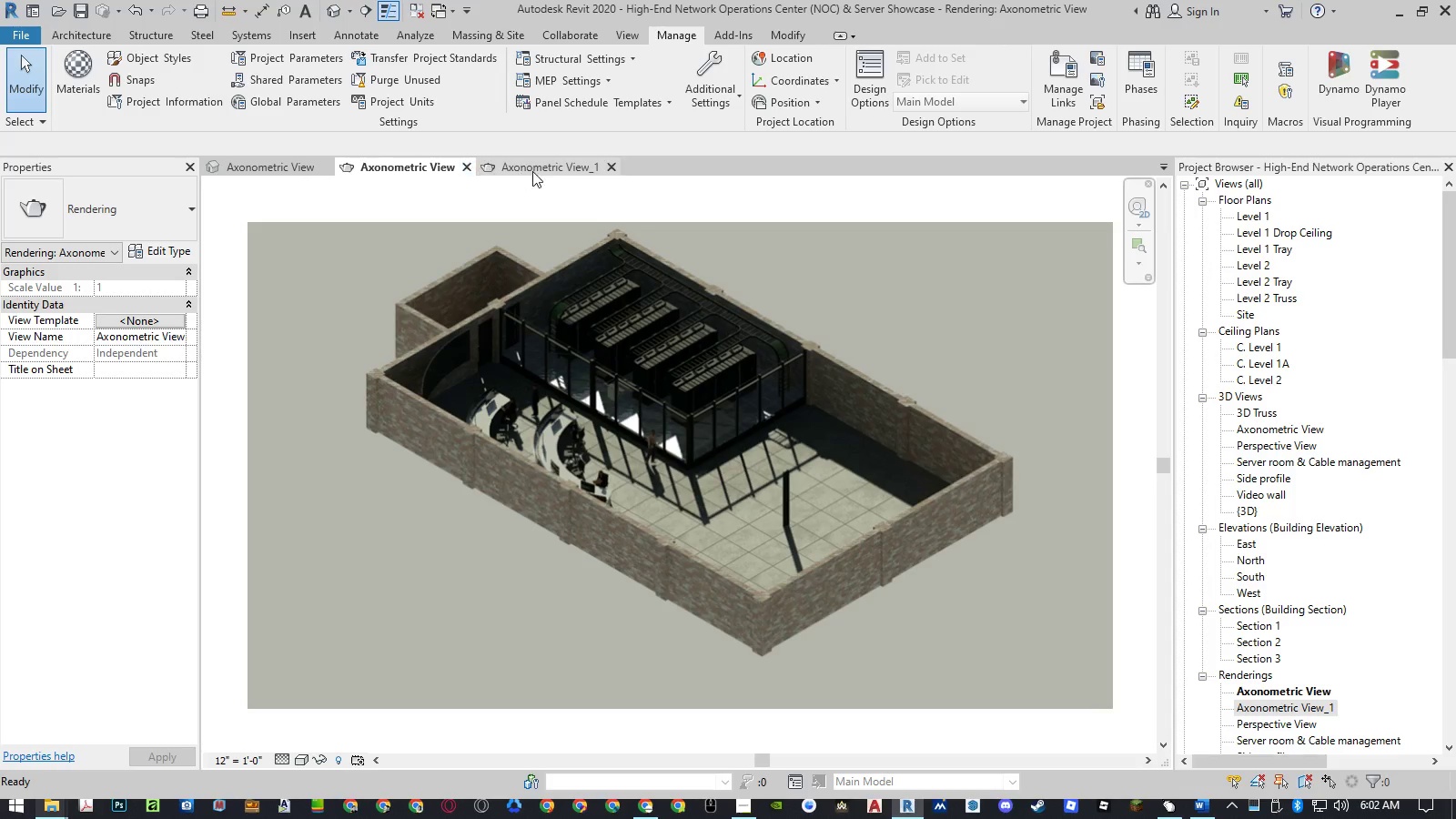 
left_click([550, 170])
 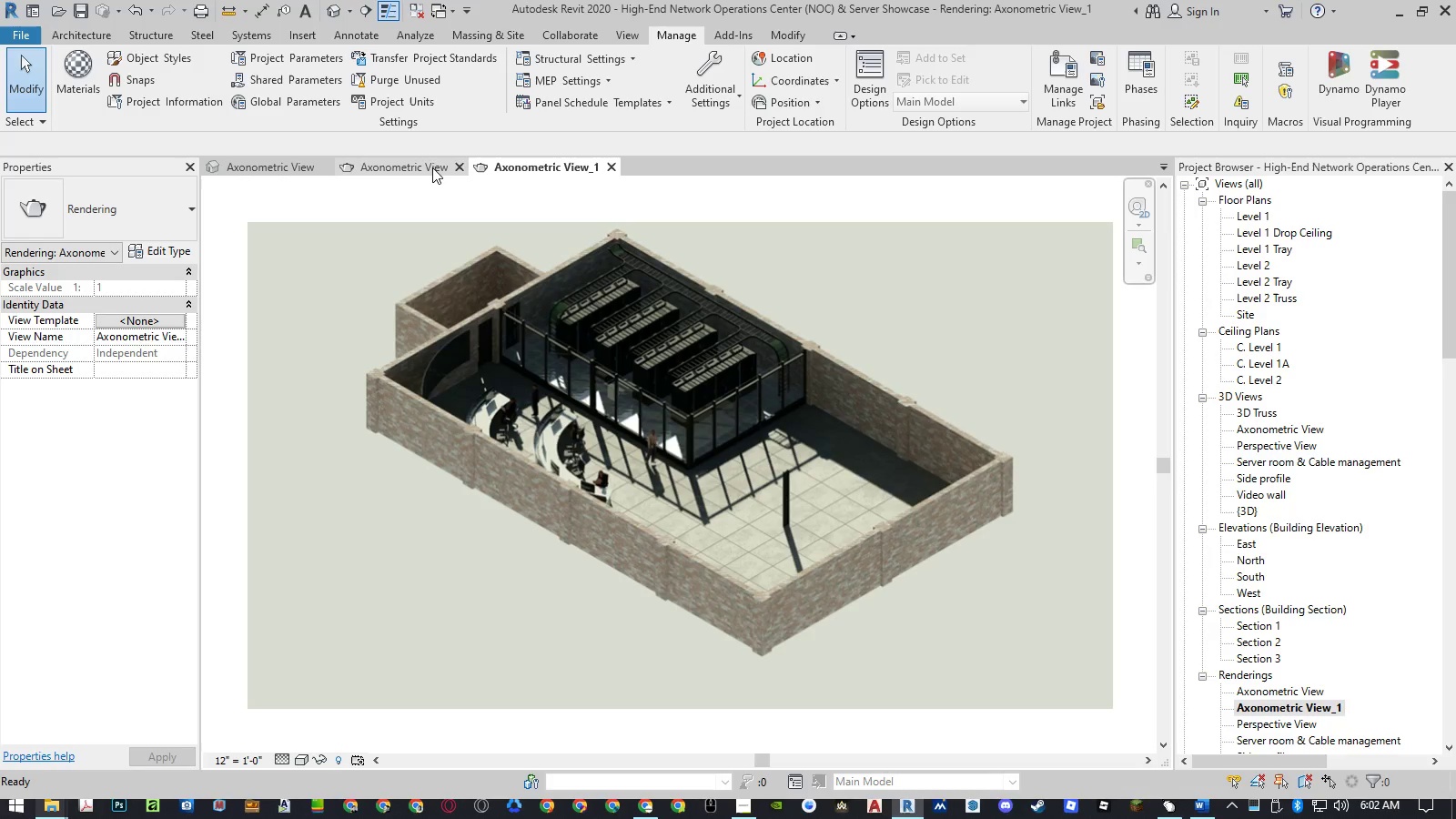 
left_click([430, 167])
 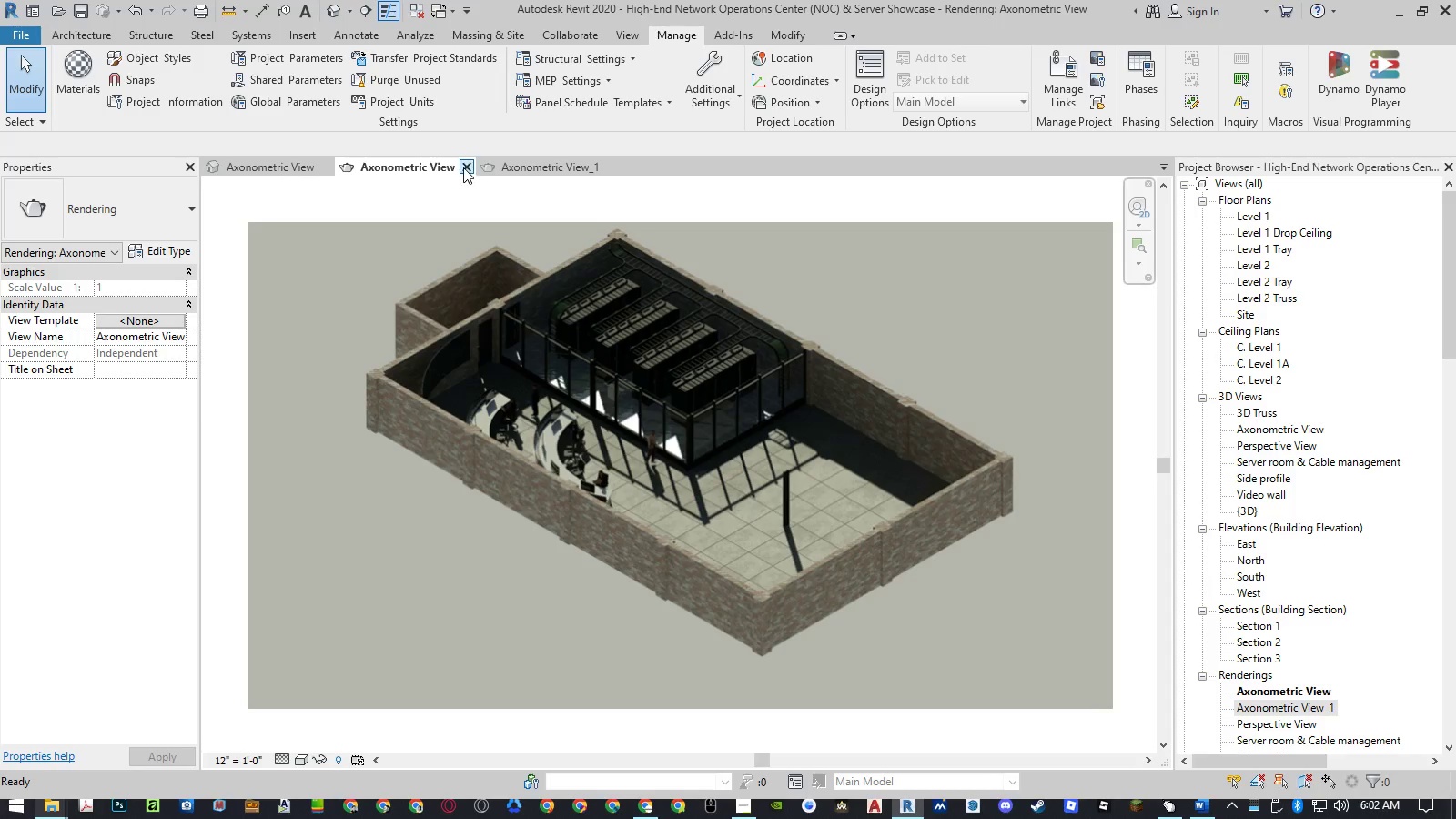 
left_click([465, 167])
 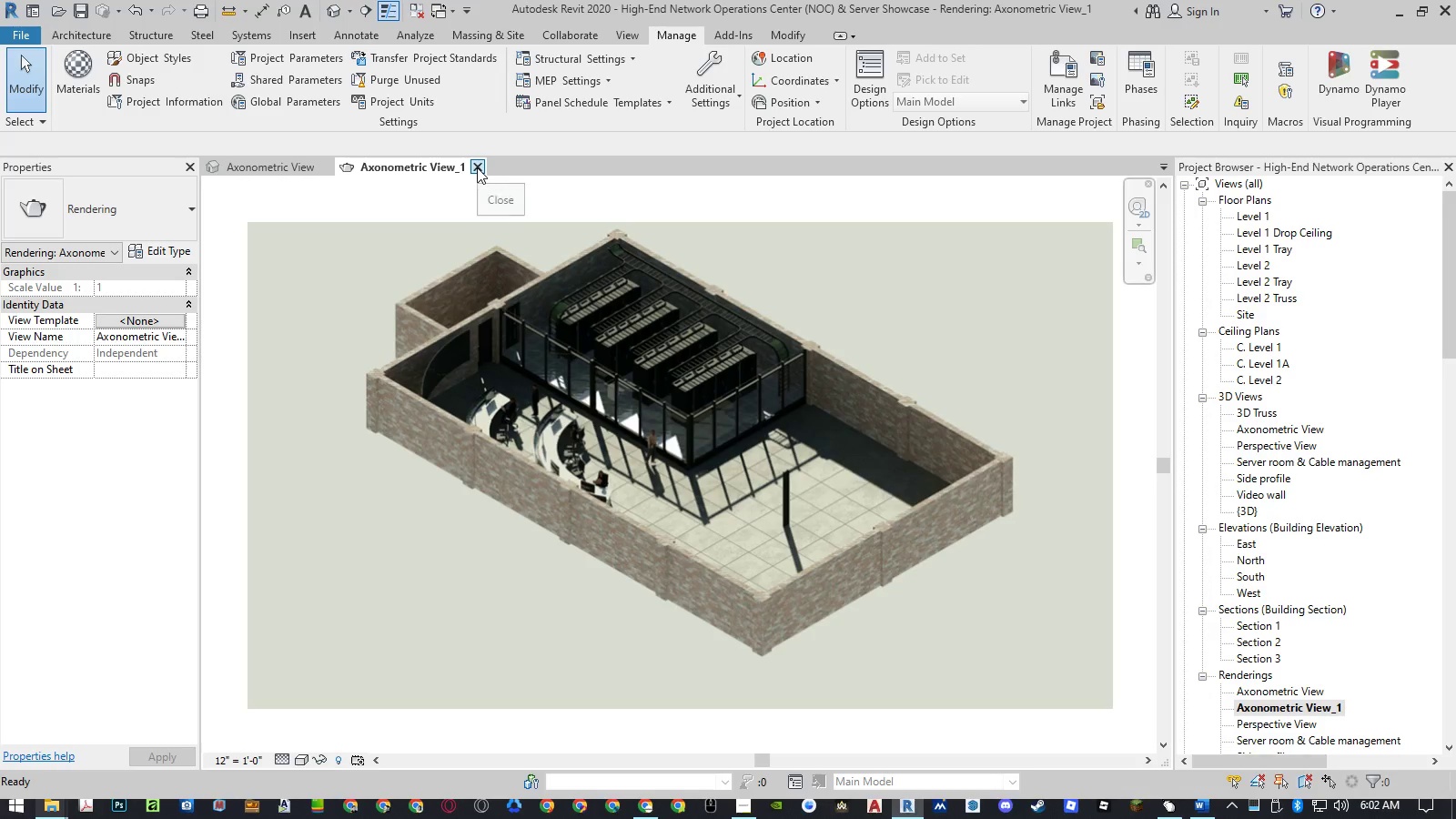 
left_click([478, 167])
 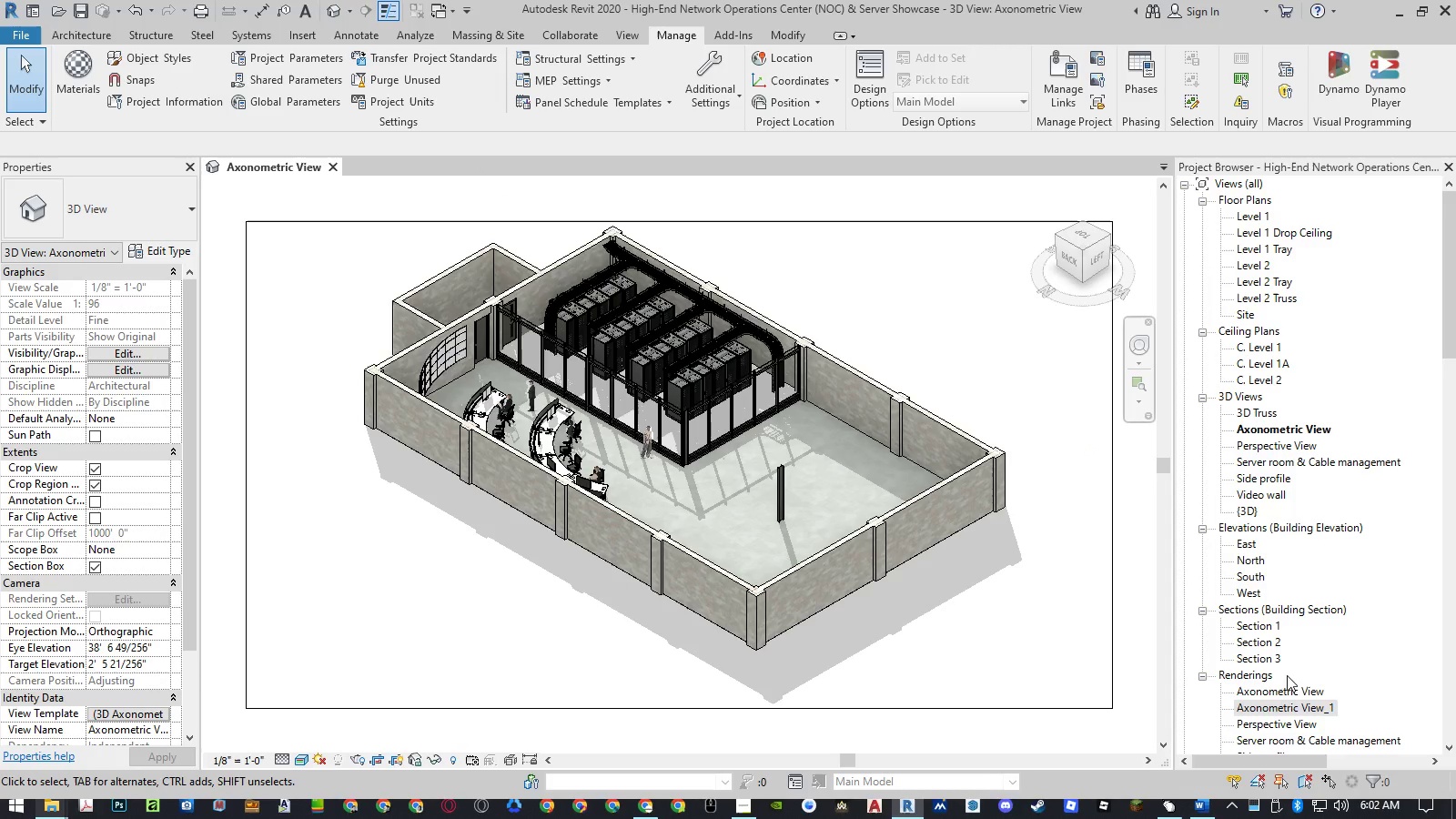 
left_click([1286, 694])
 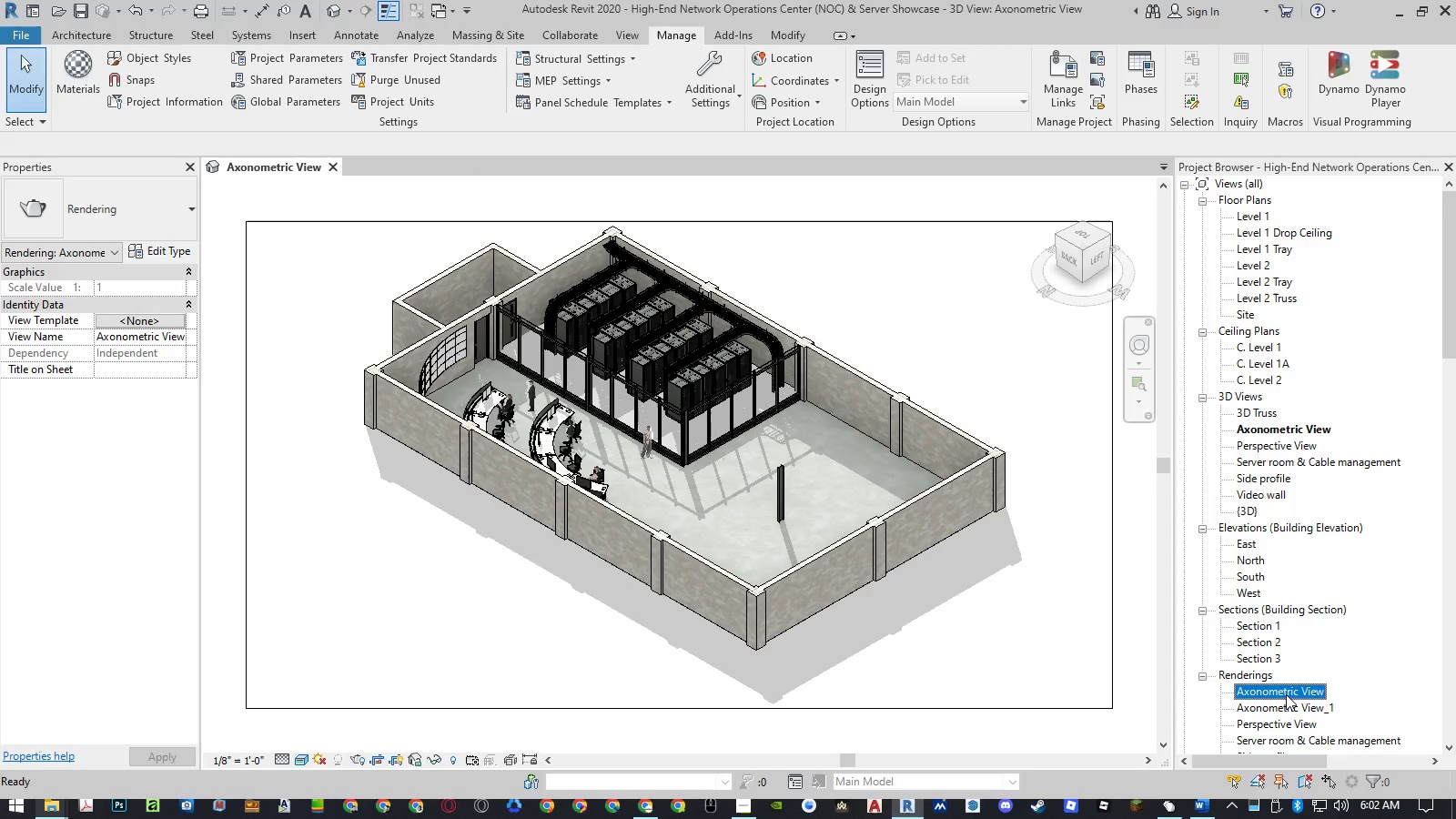 
right_click([1286, 694])
 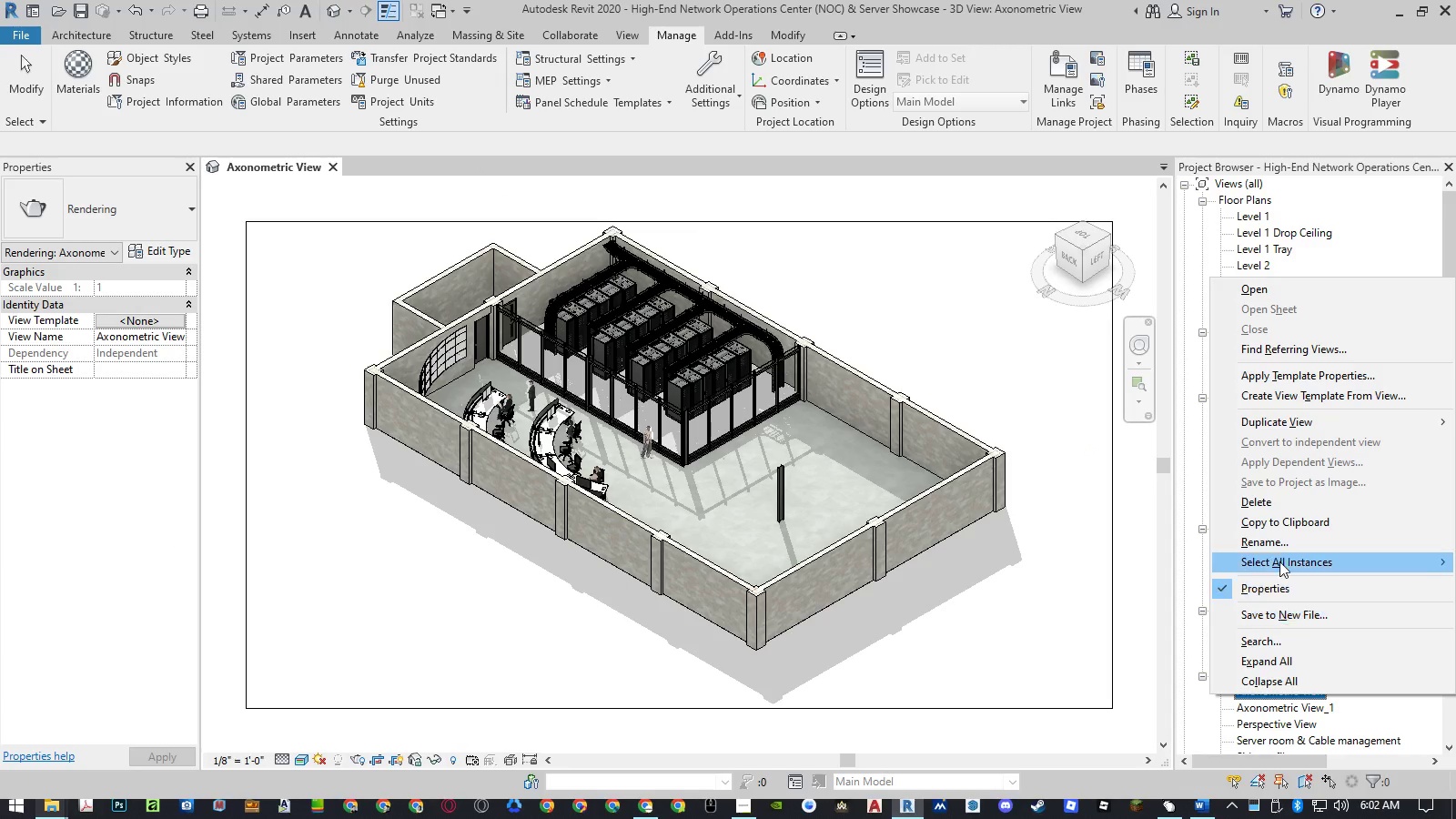 
left_click([1279, 543])
 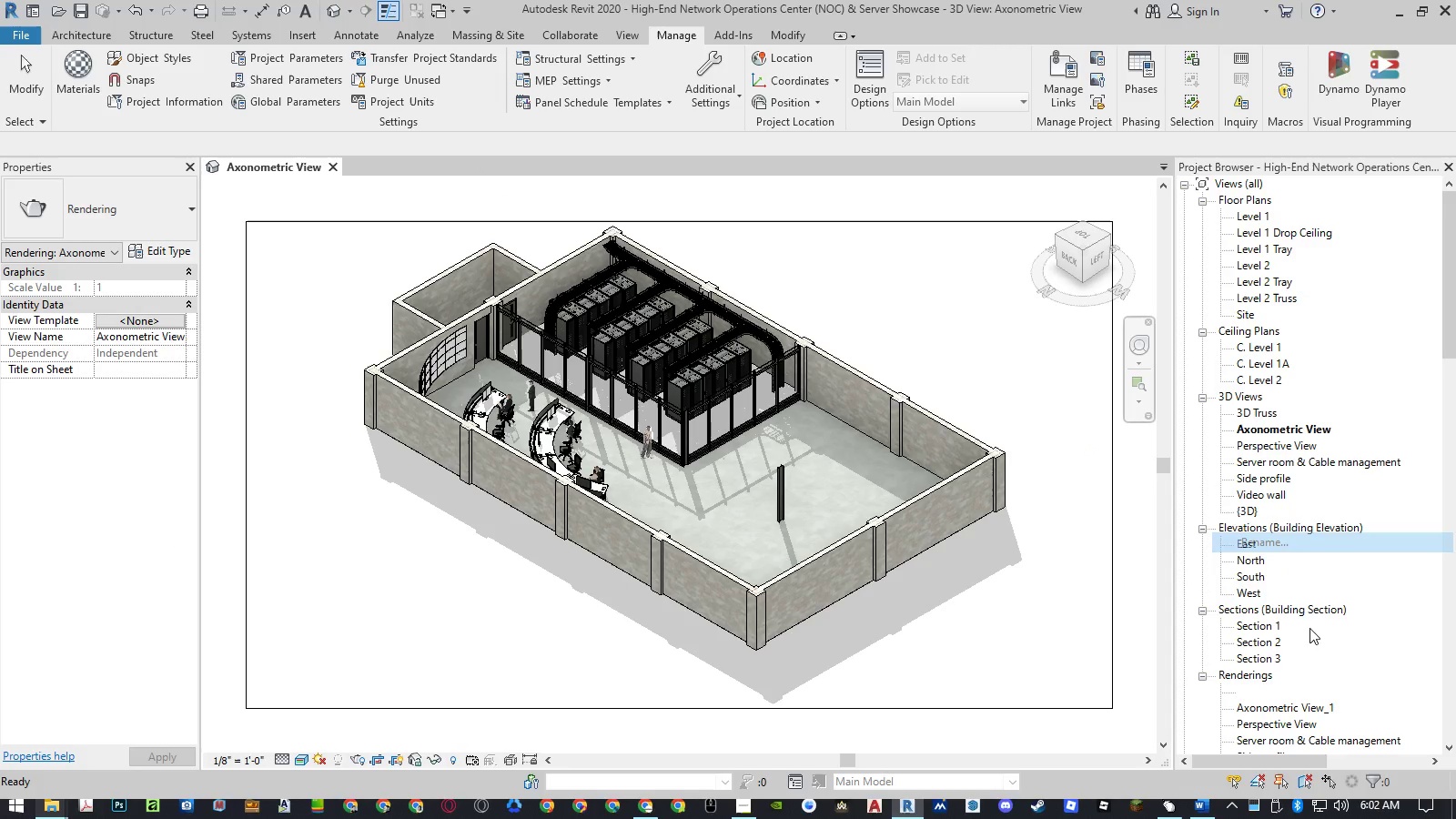 
key(Control+ControlLeft)
 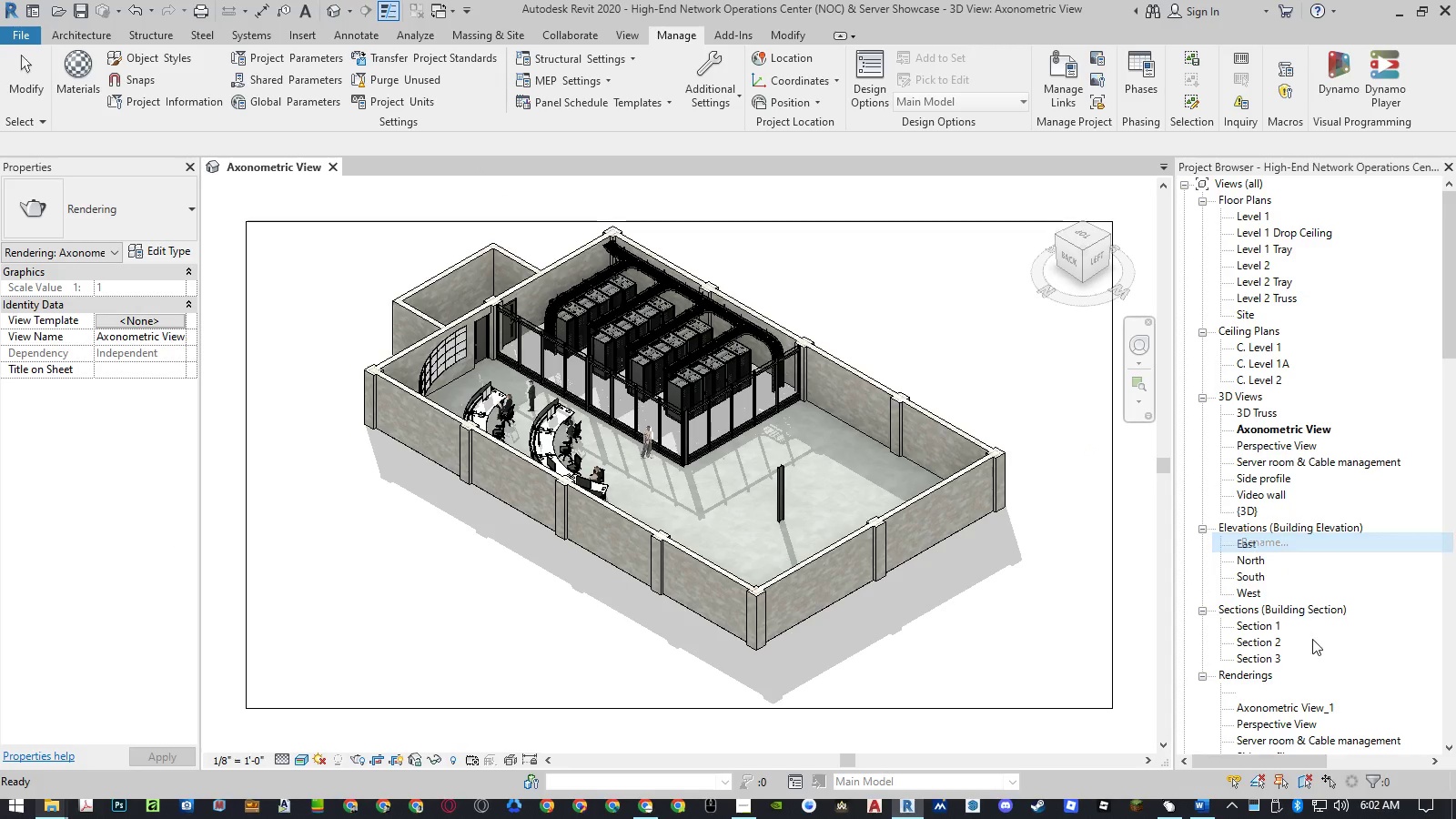 
key(Control+C)
 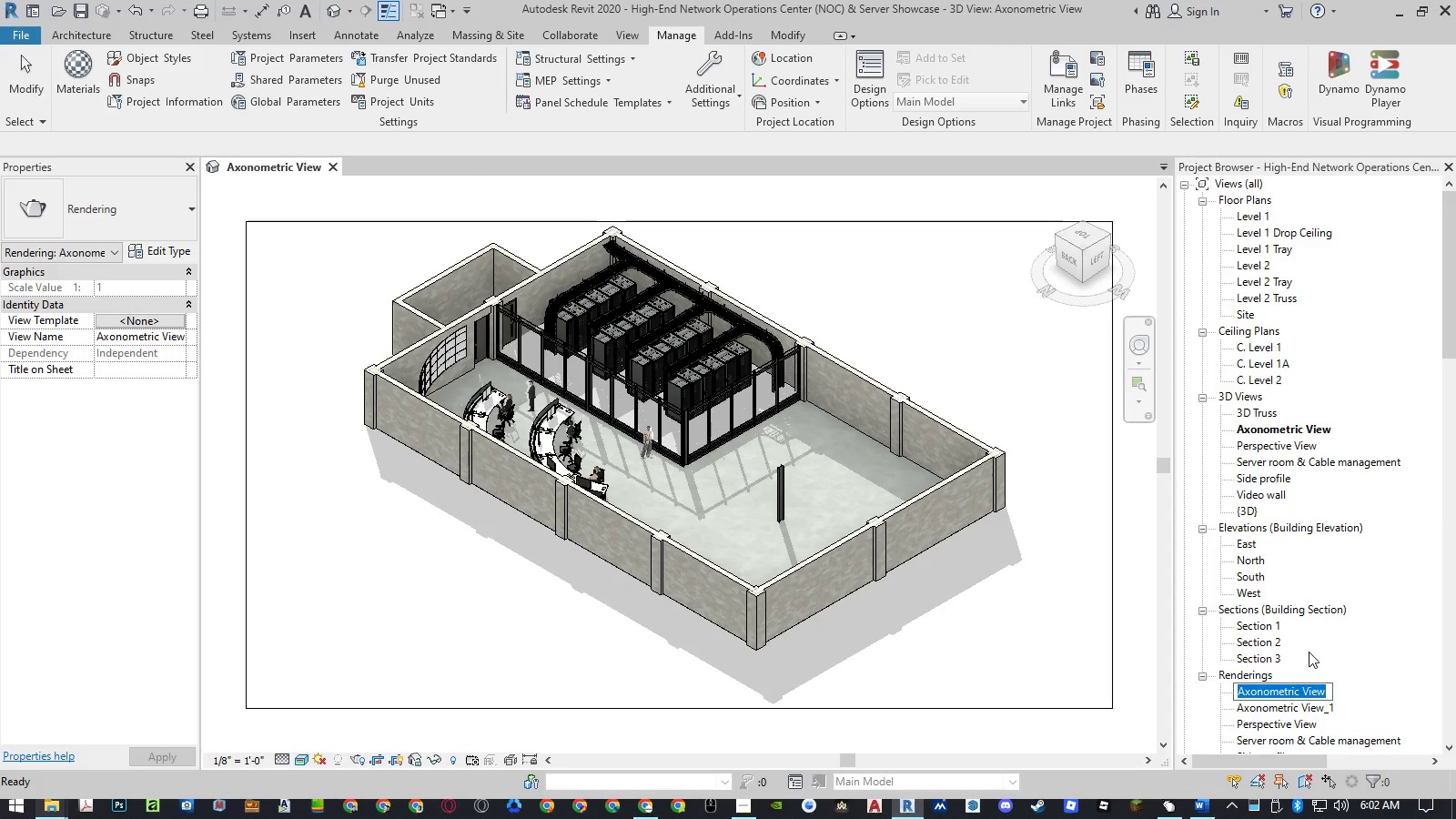 
key(Enter)
 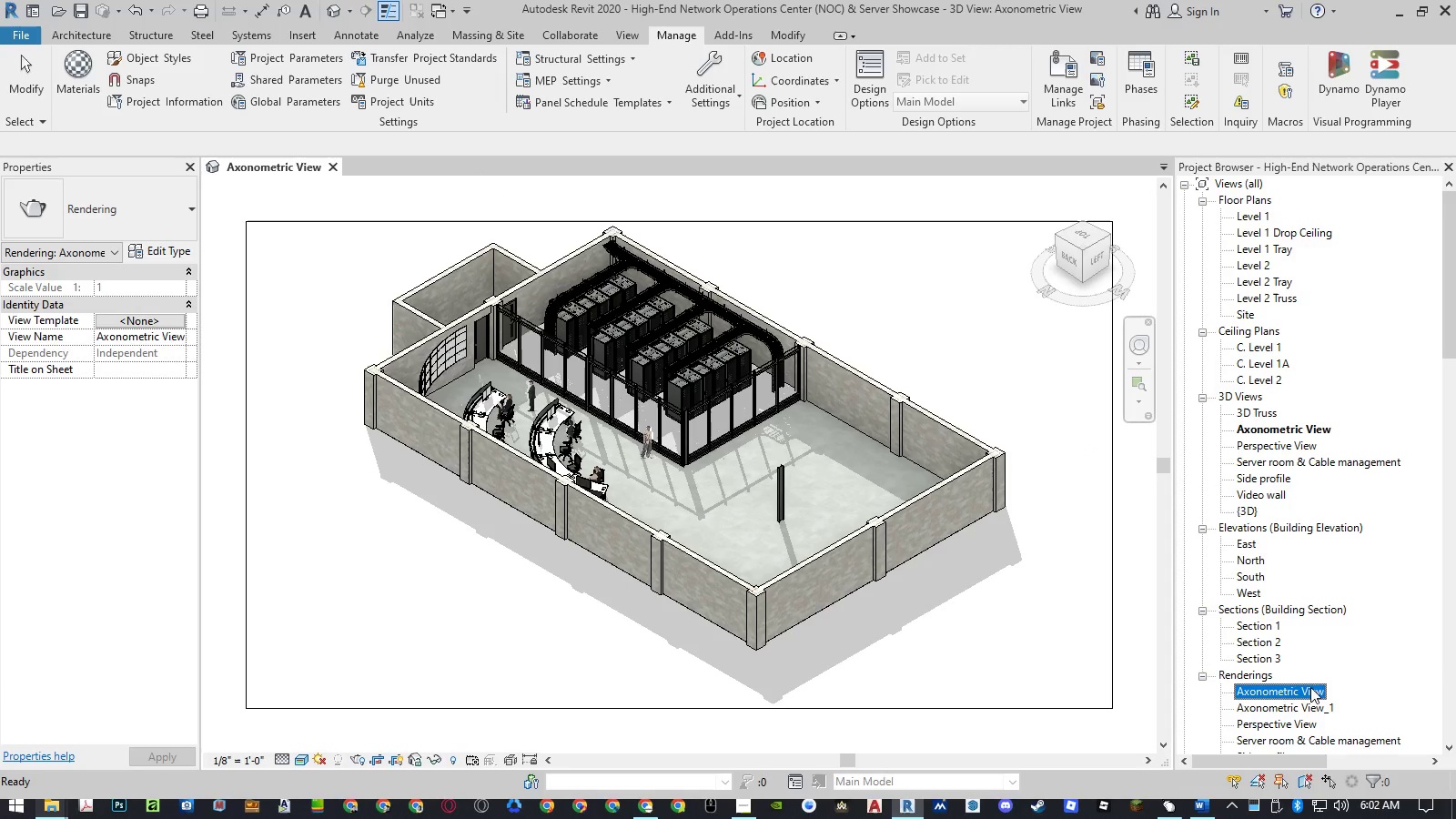 
right_click([1309, 698])
 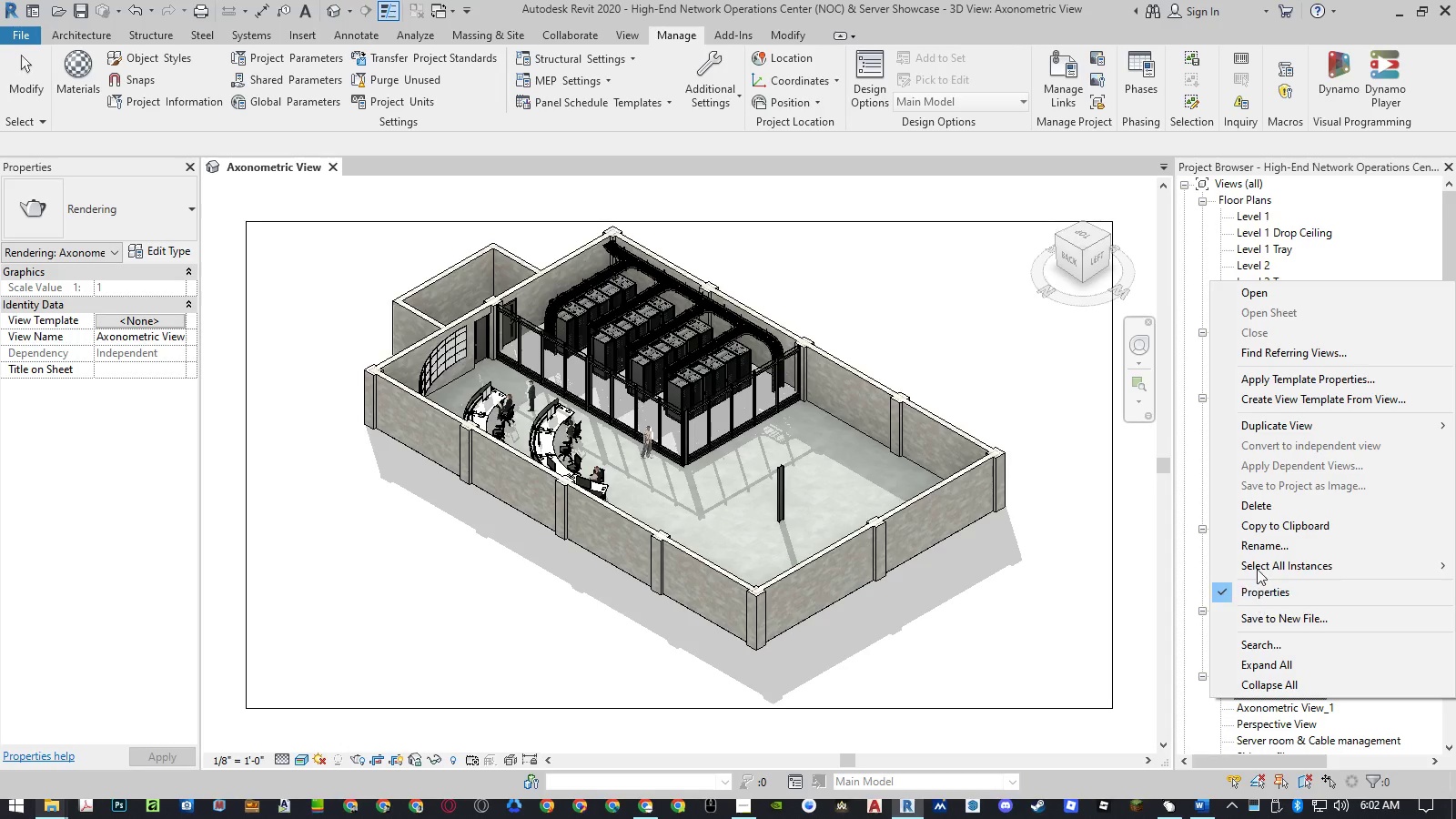 
left_click([1263, 504])
 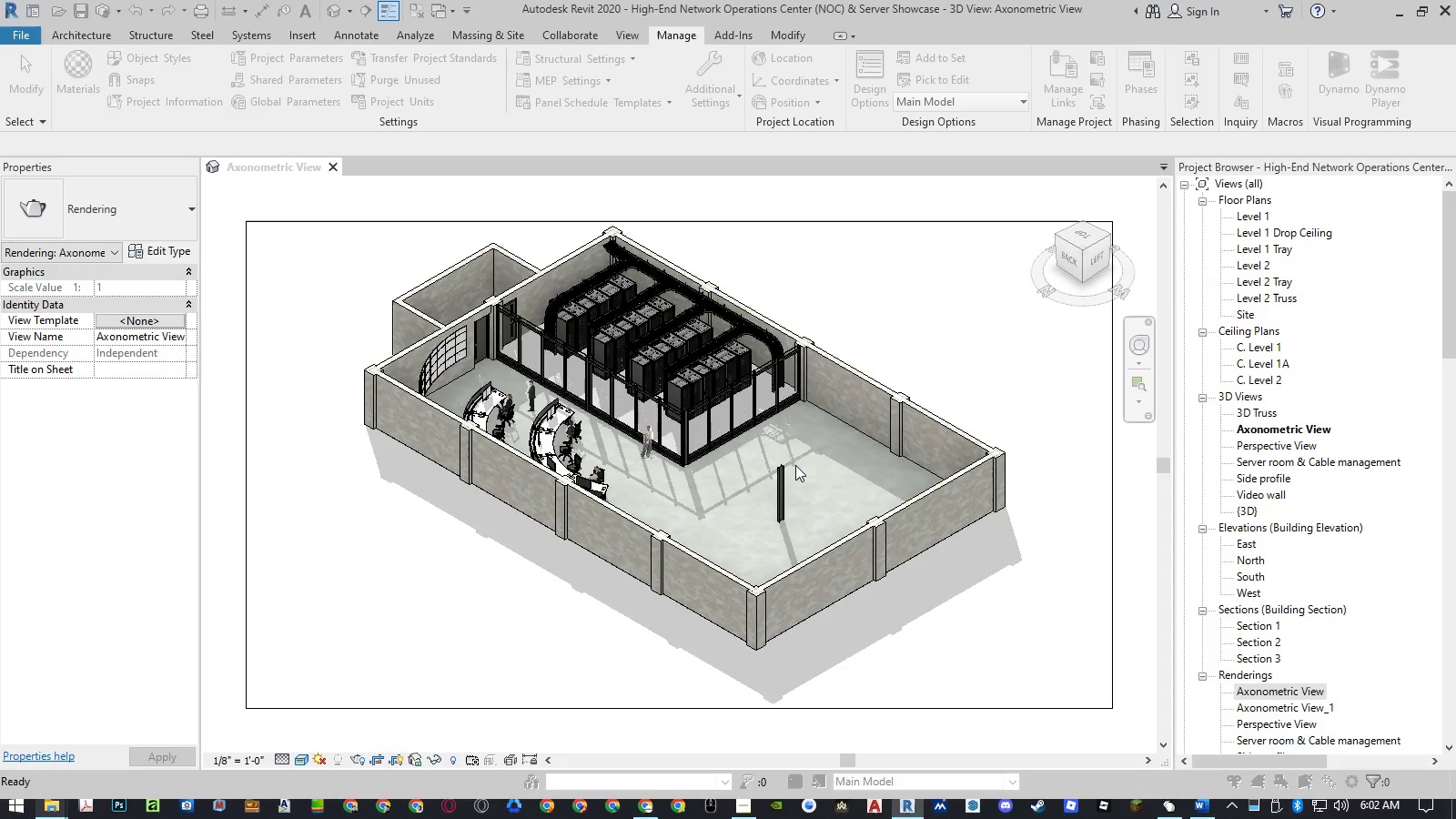 
left_click([795, 465])
 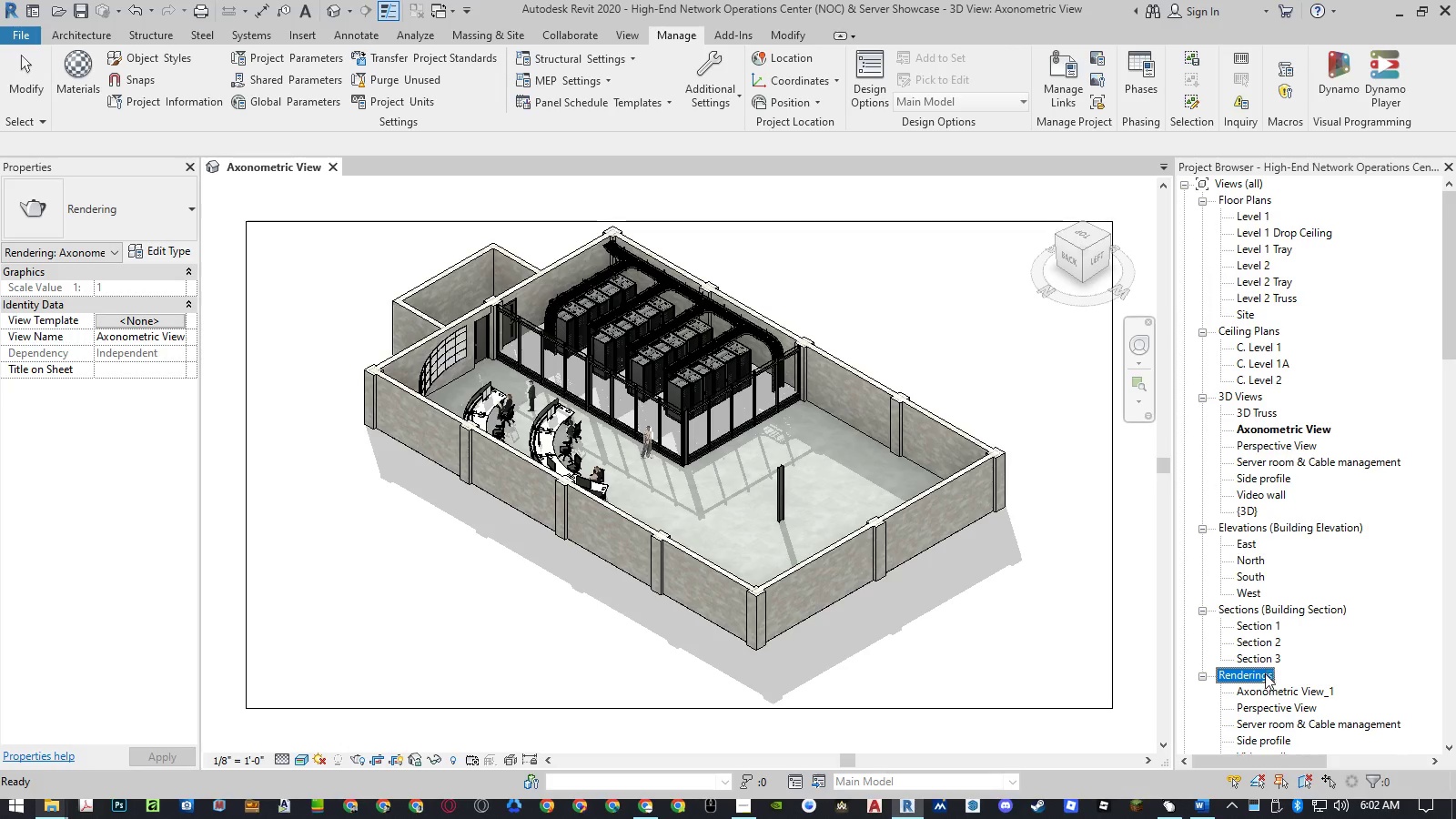 
right_click([1269, 693])
 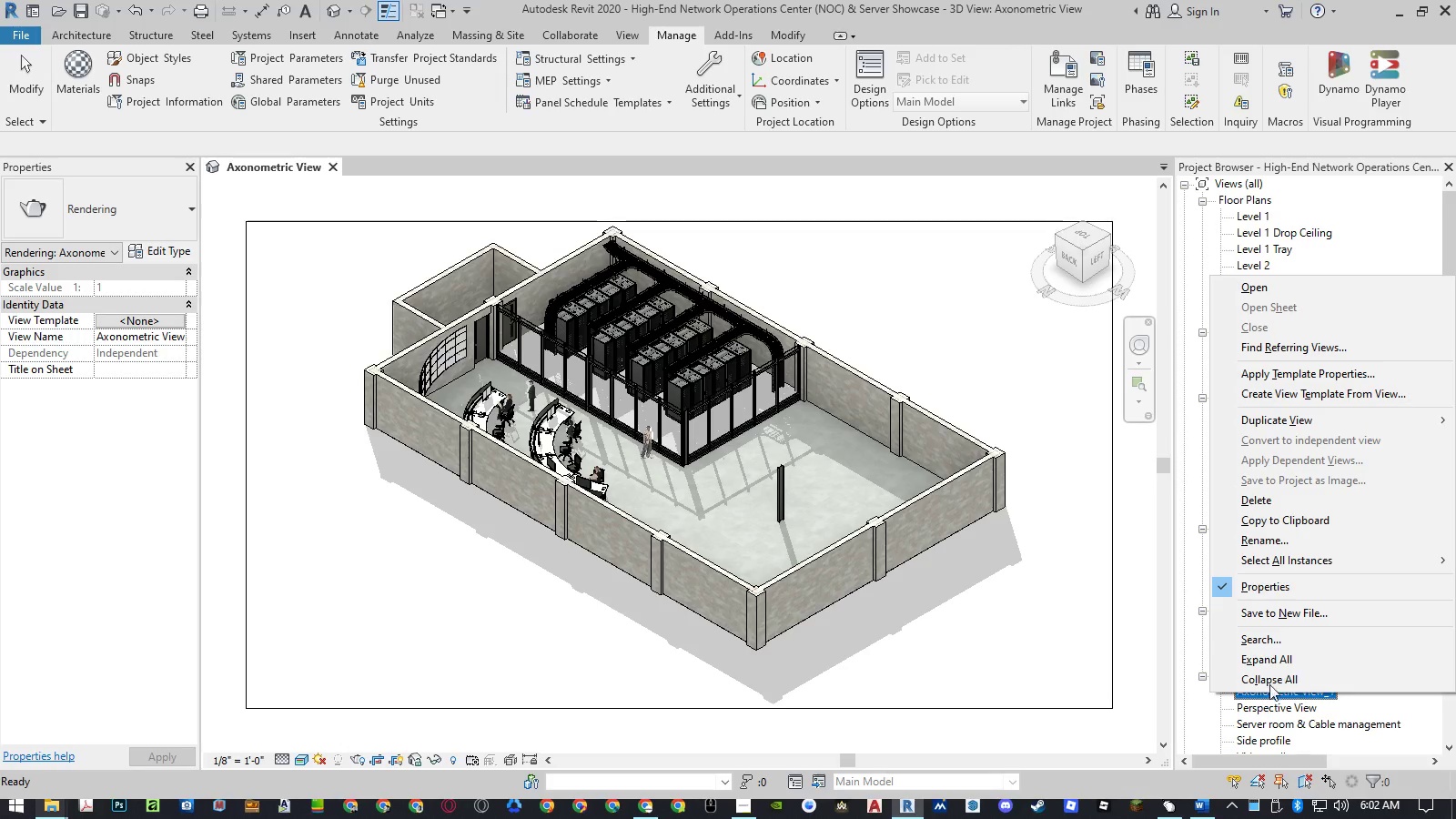 
left_click([1265, 540])
 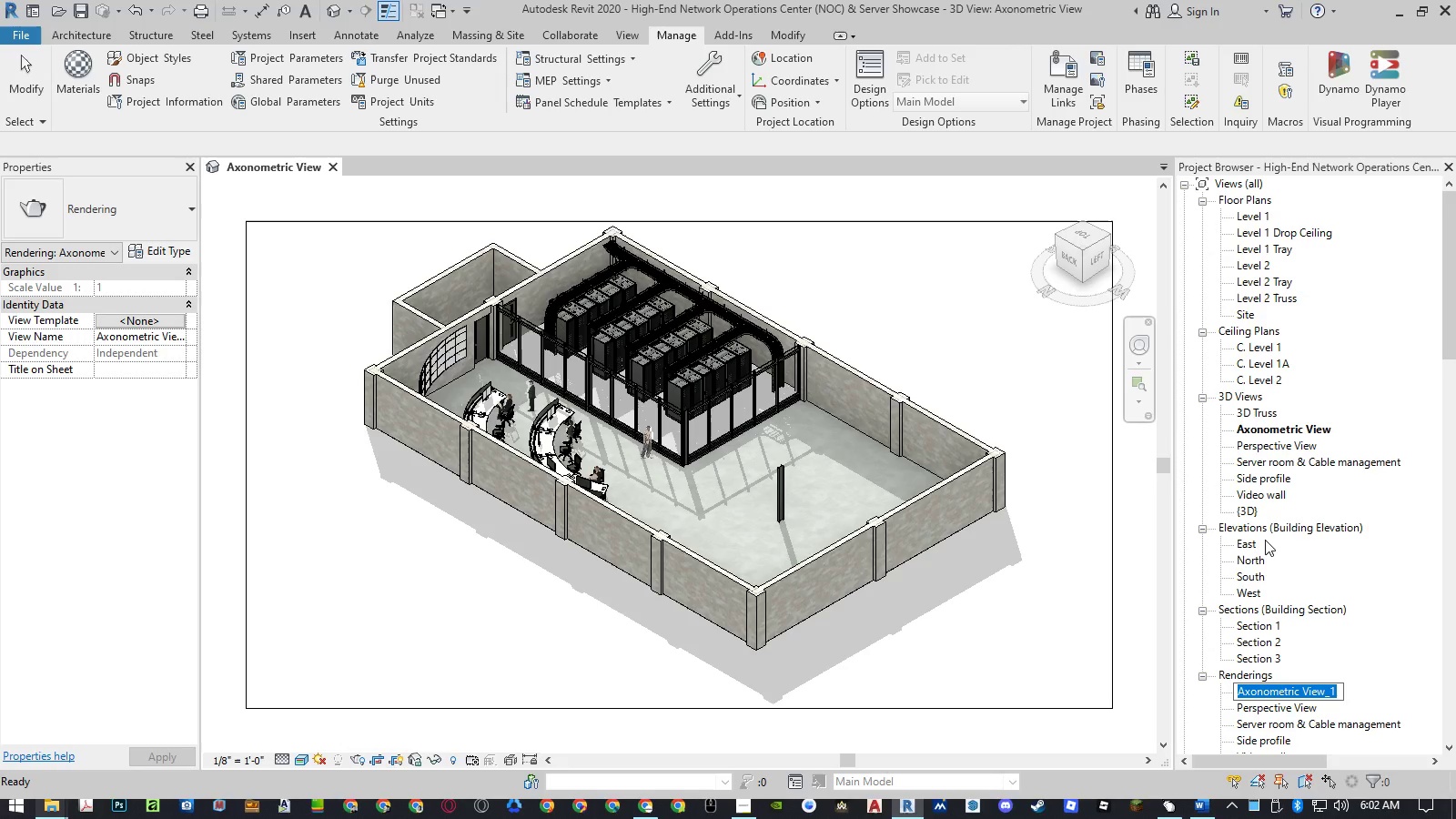 
key(Control+ControlLeft)
 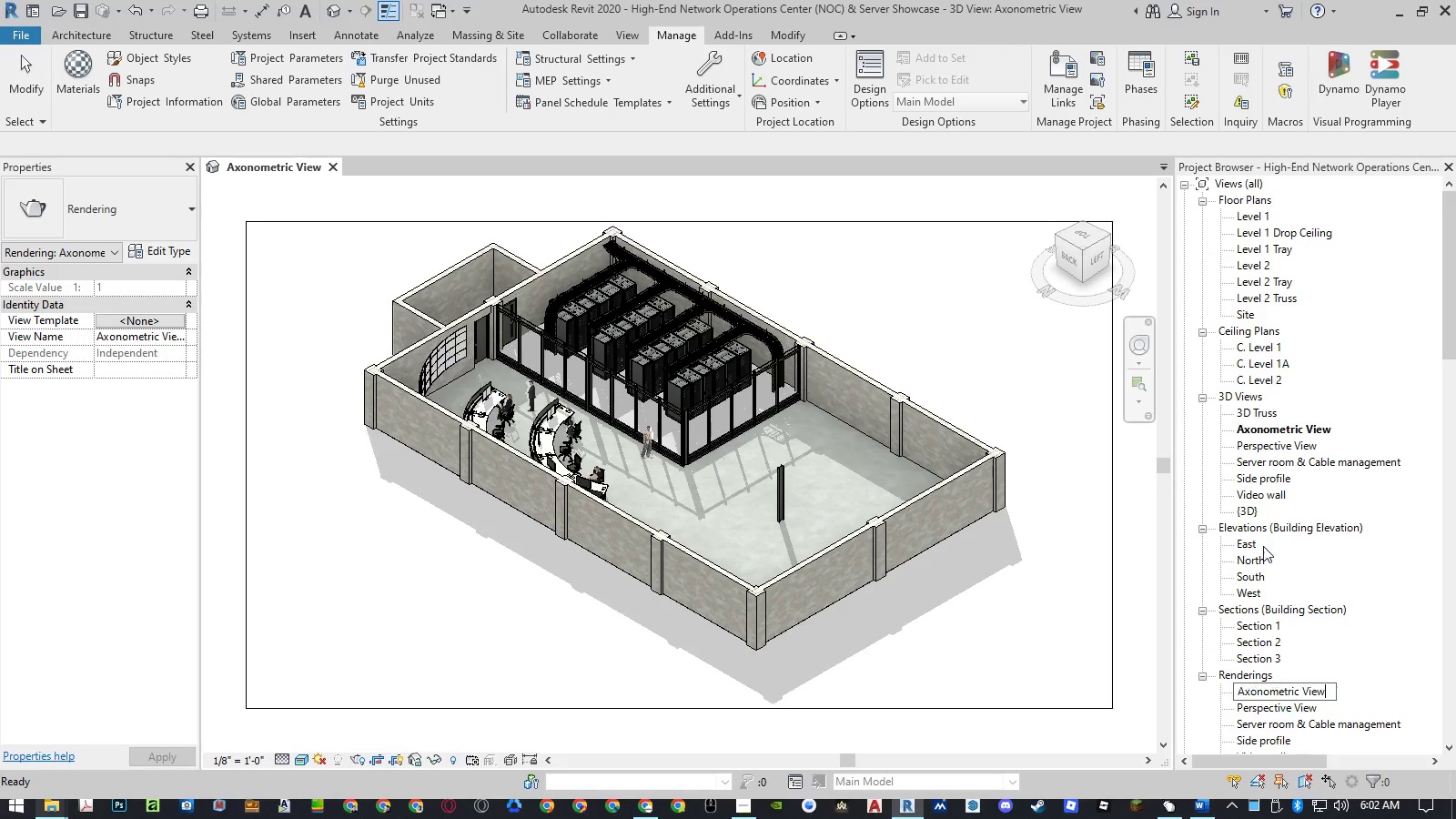 
key(Control+V)
 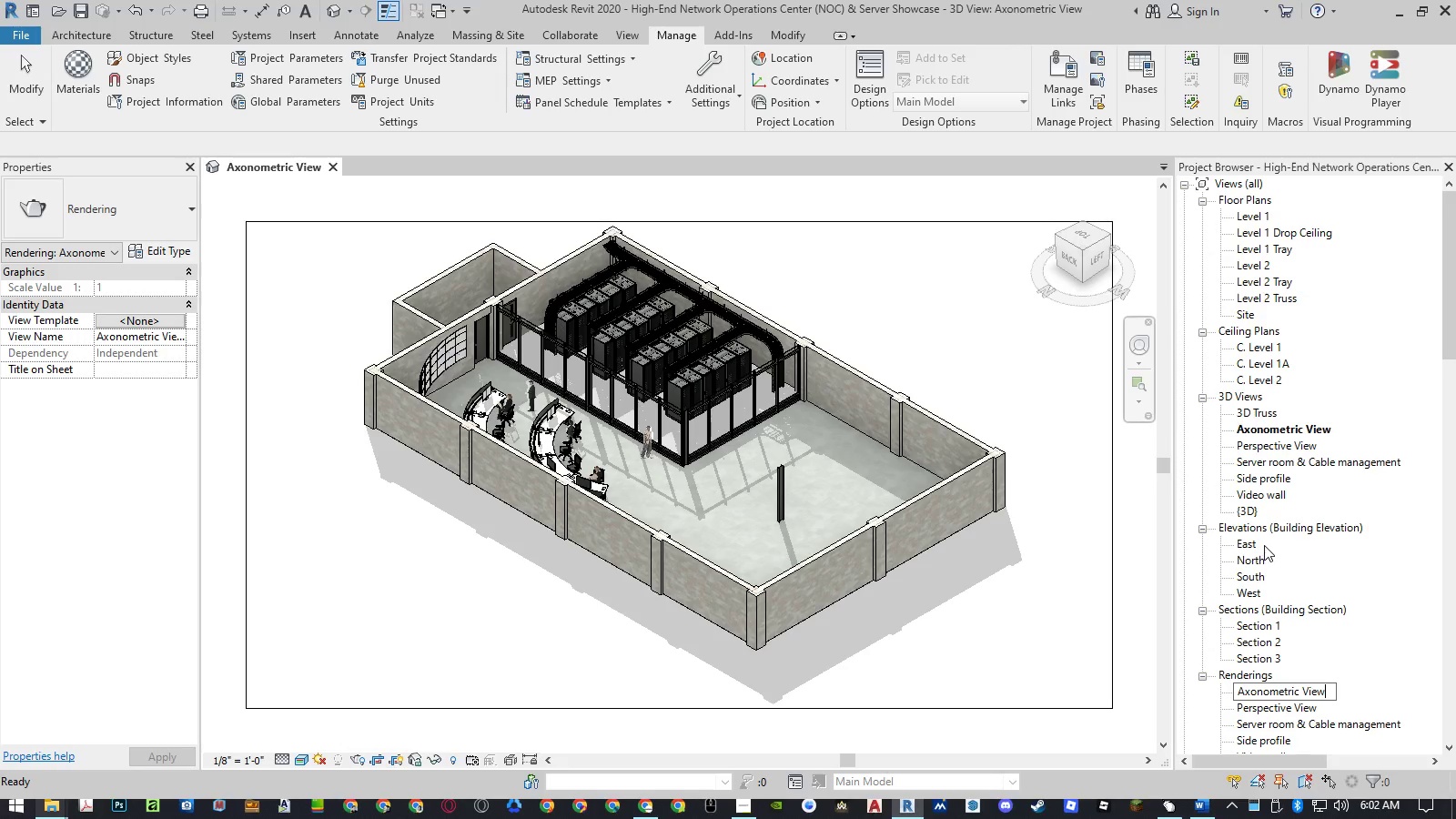 
key(Enter)
 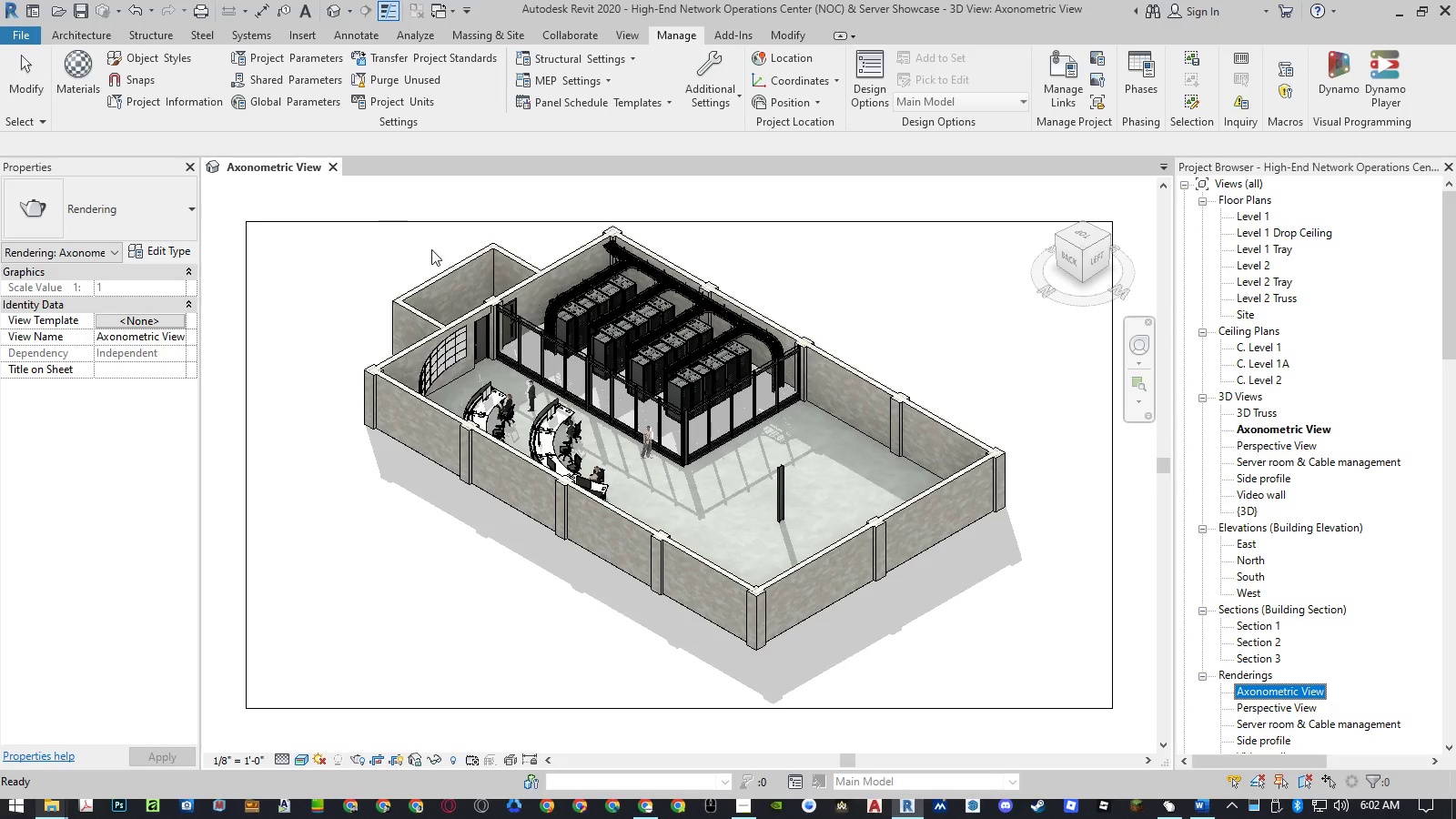 
left_click([382, 203])
 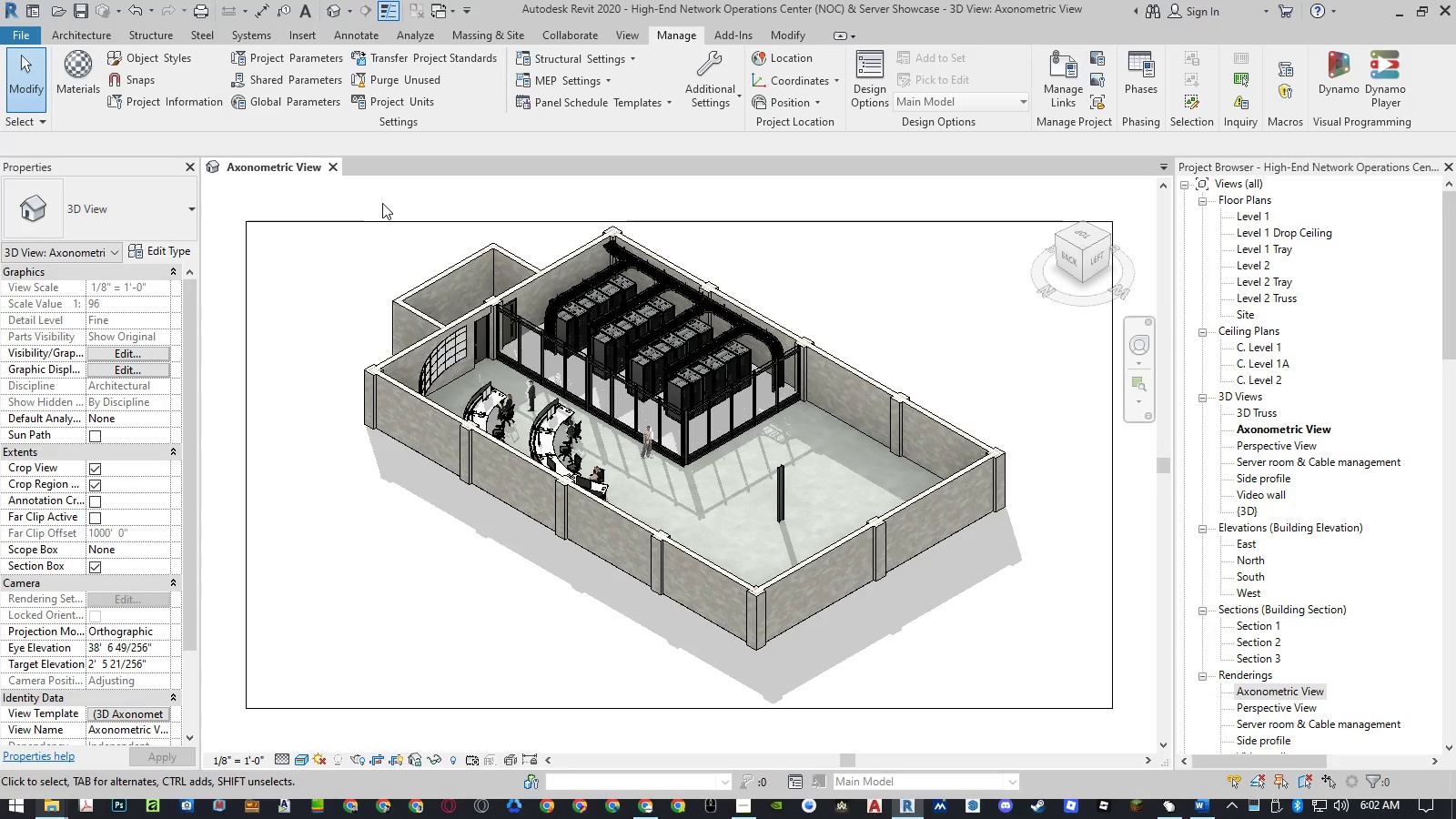 
key(Control+S)
 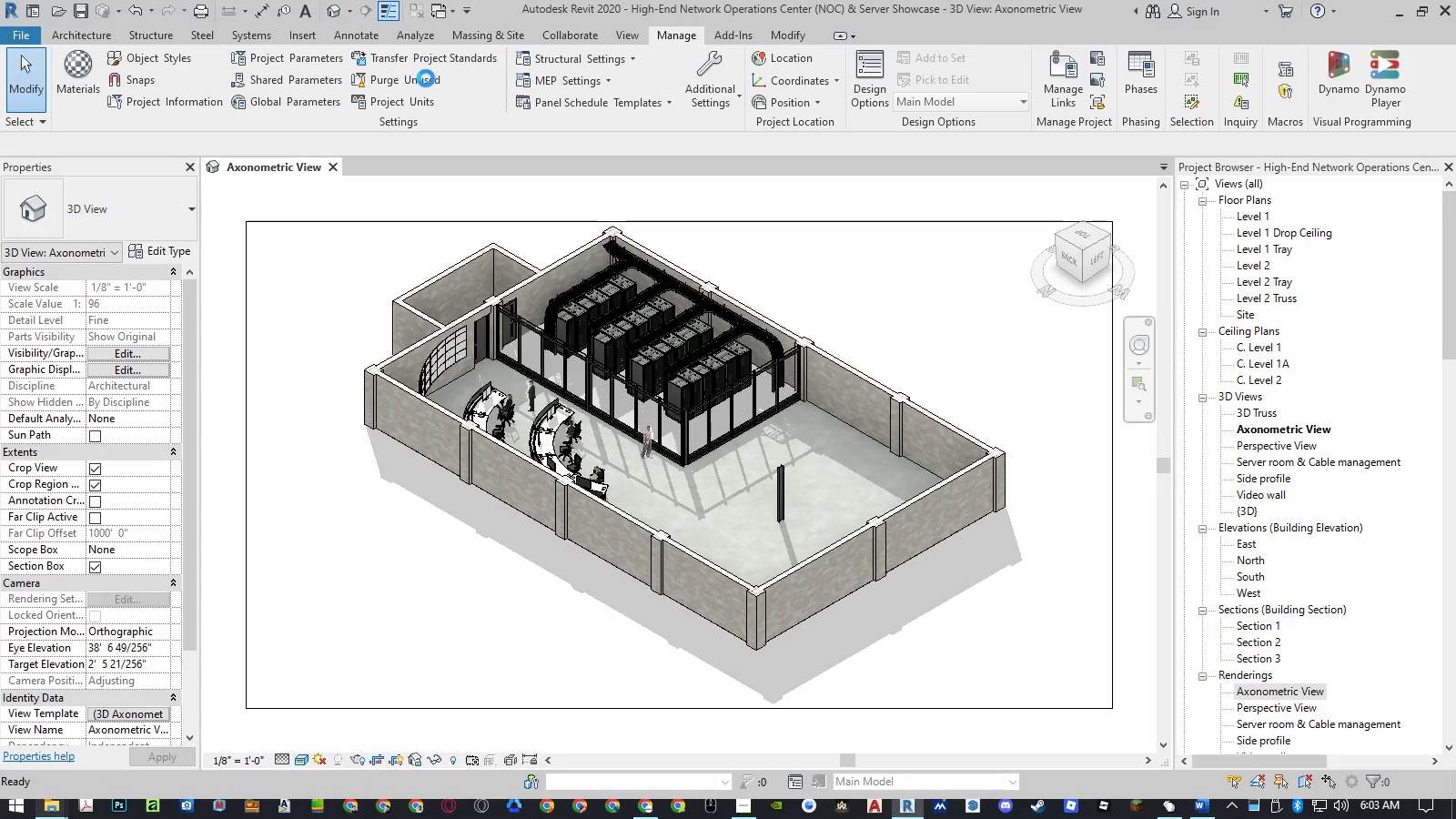 
wait(6.39)
 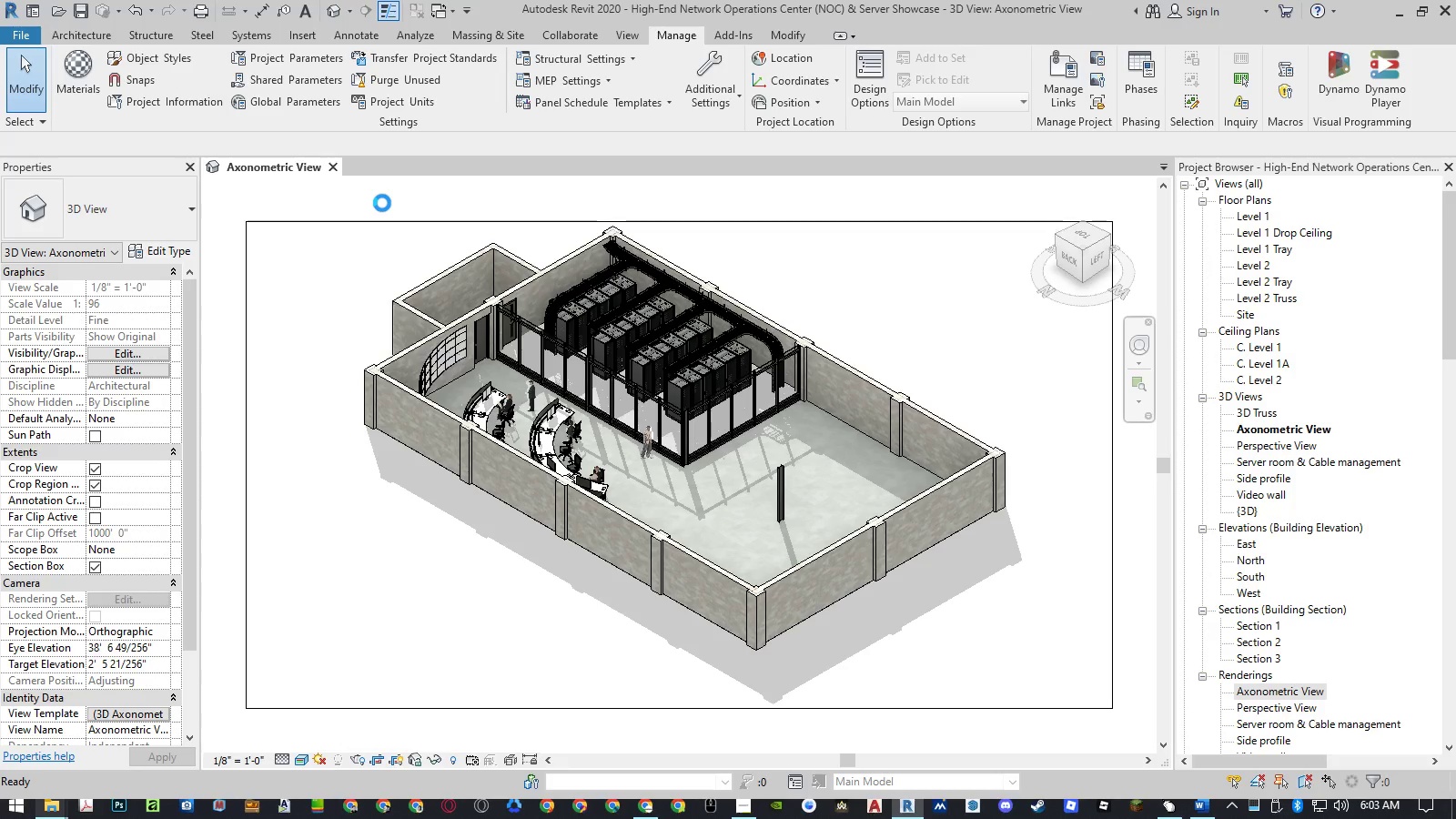 
left_click([426, 78])
 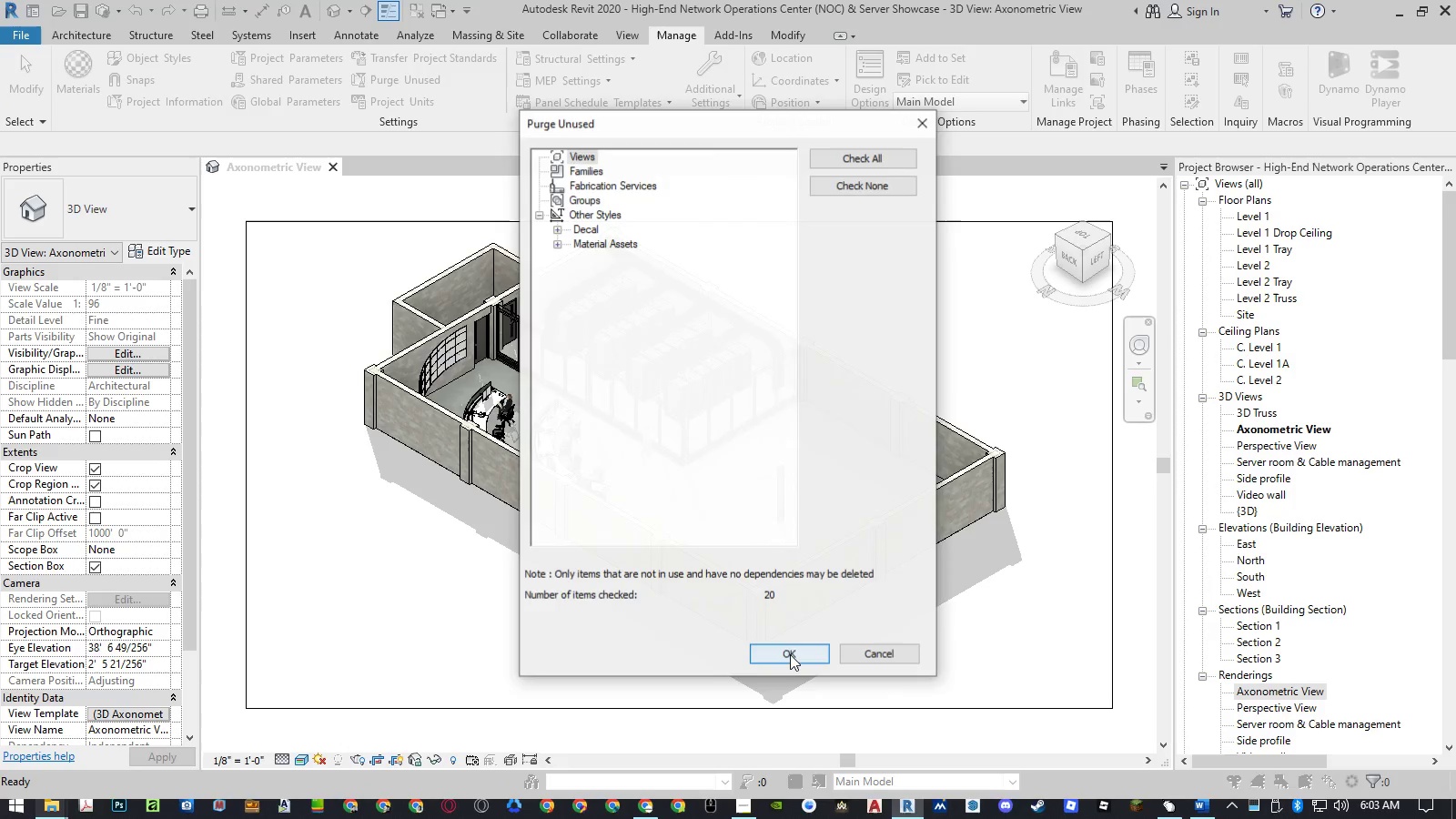 
left_click([790, 654])
 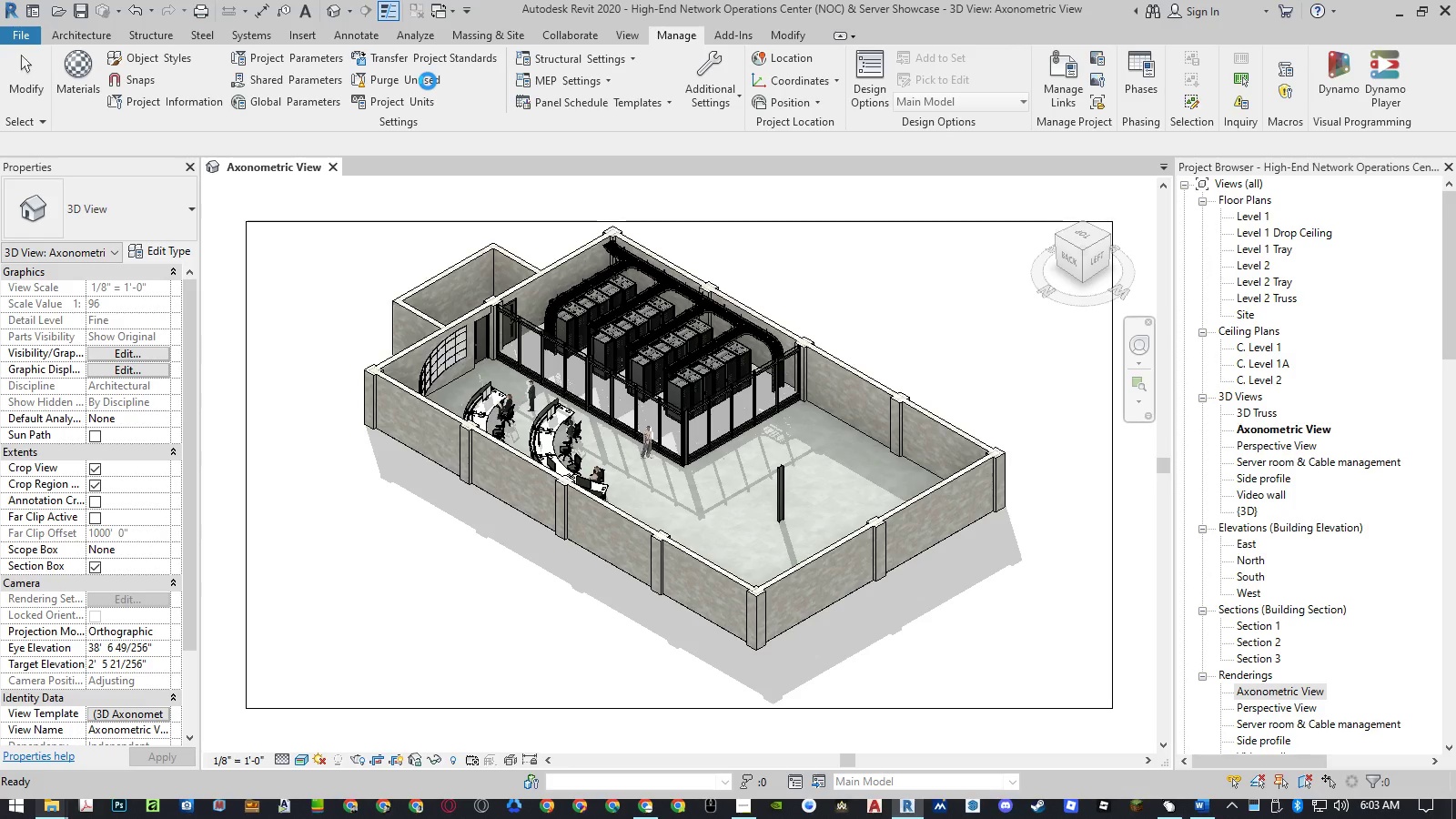 
wait(5.83)
 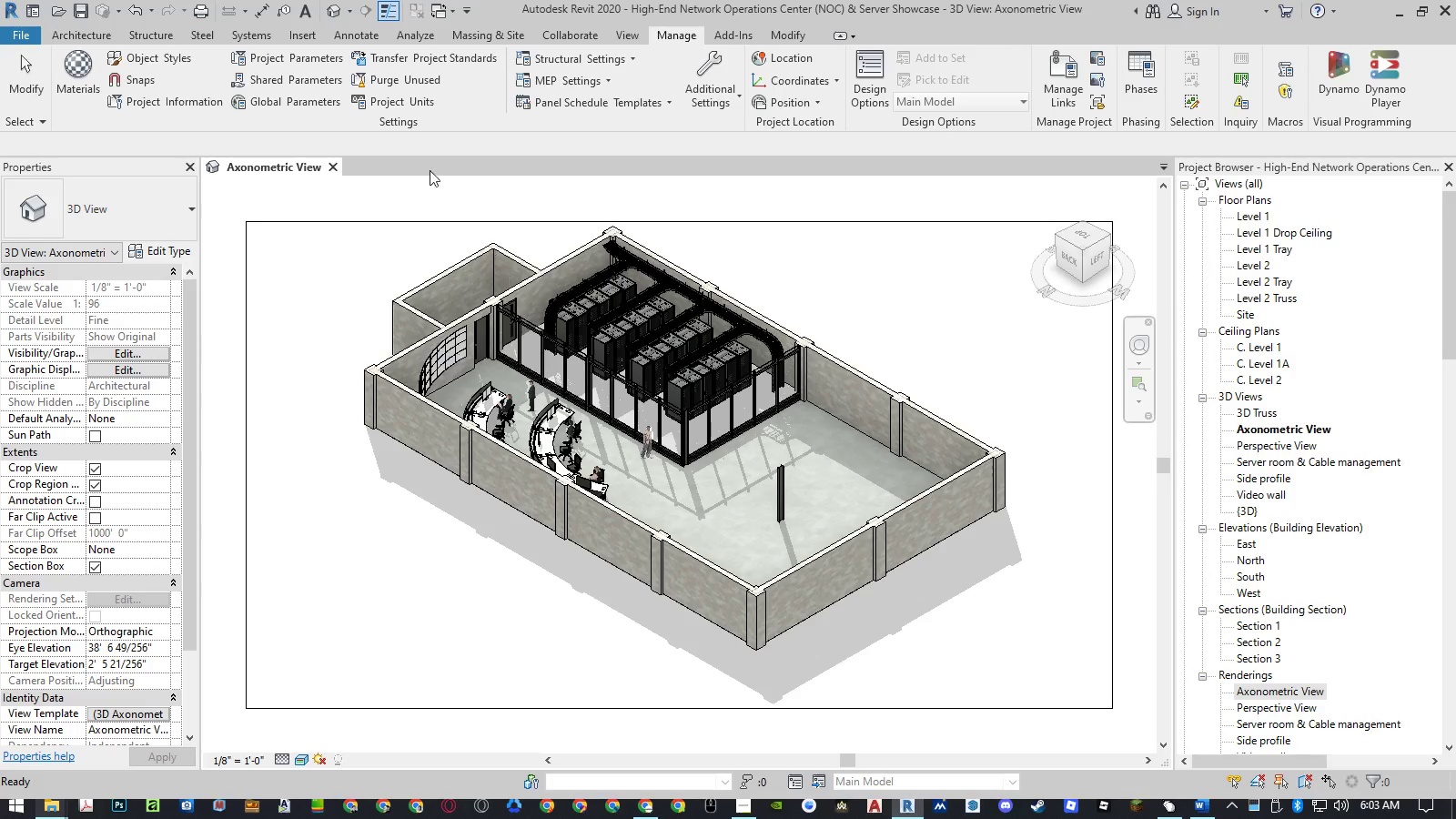 
left_click([428, 81])
 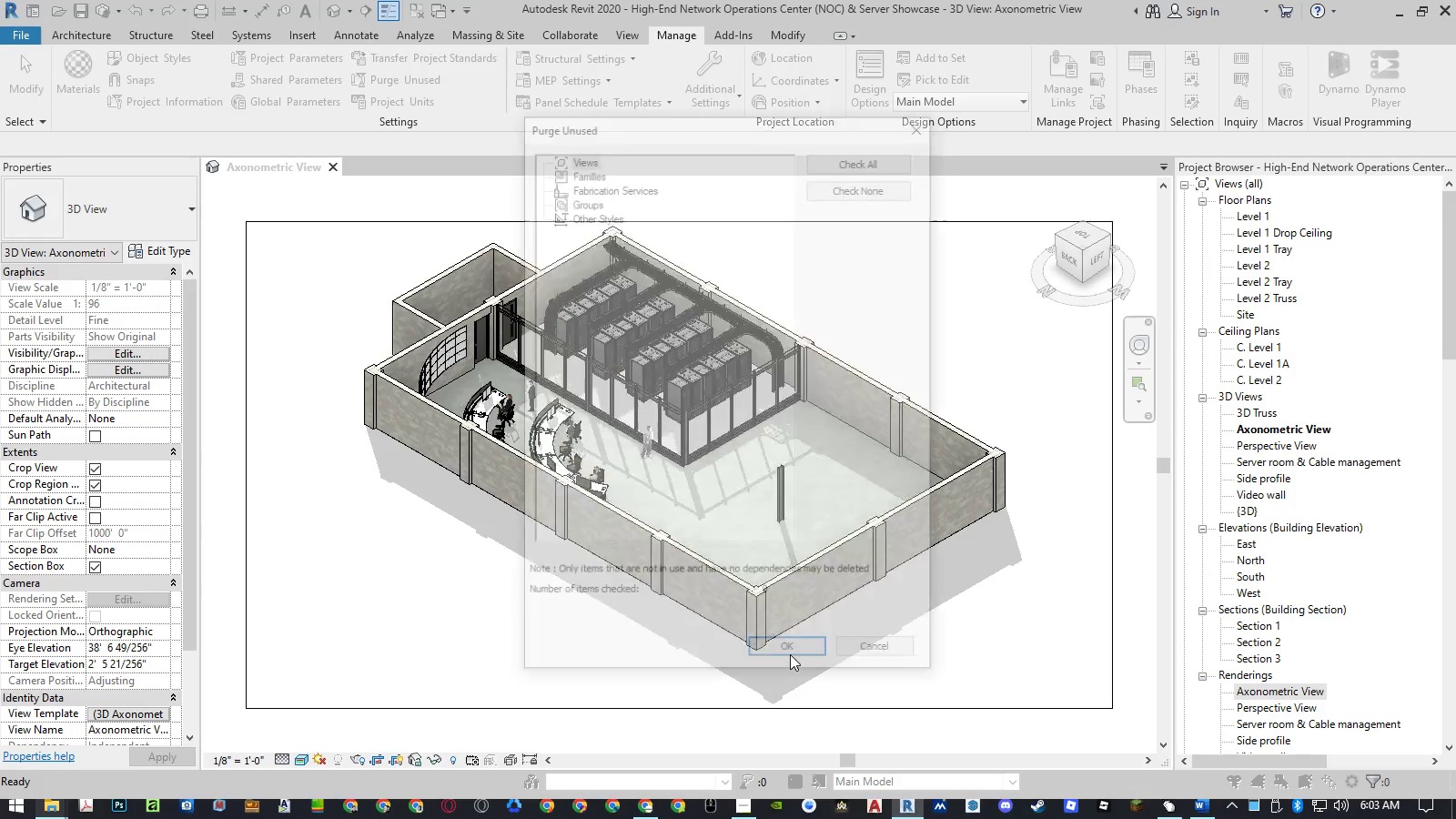 
left_click([790, 654])
 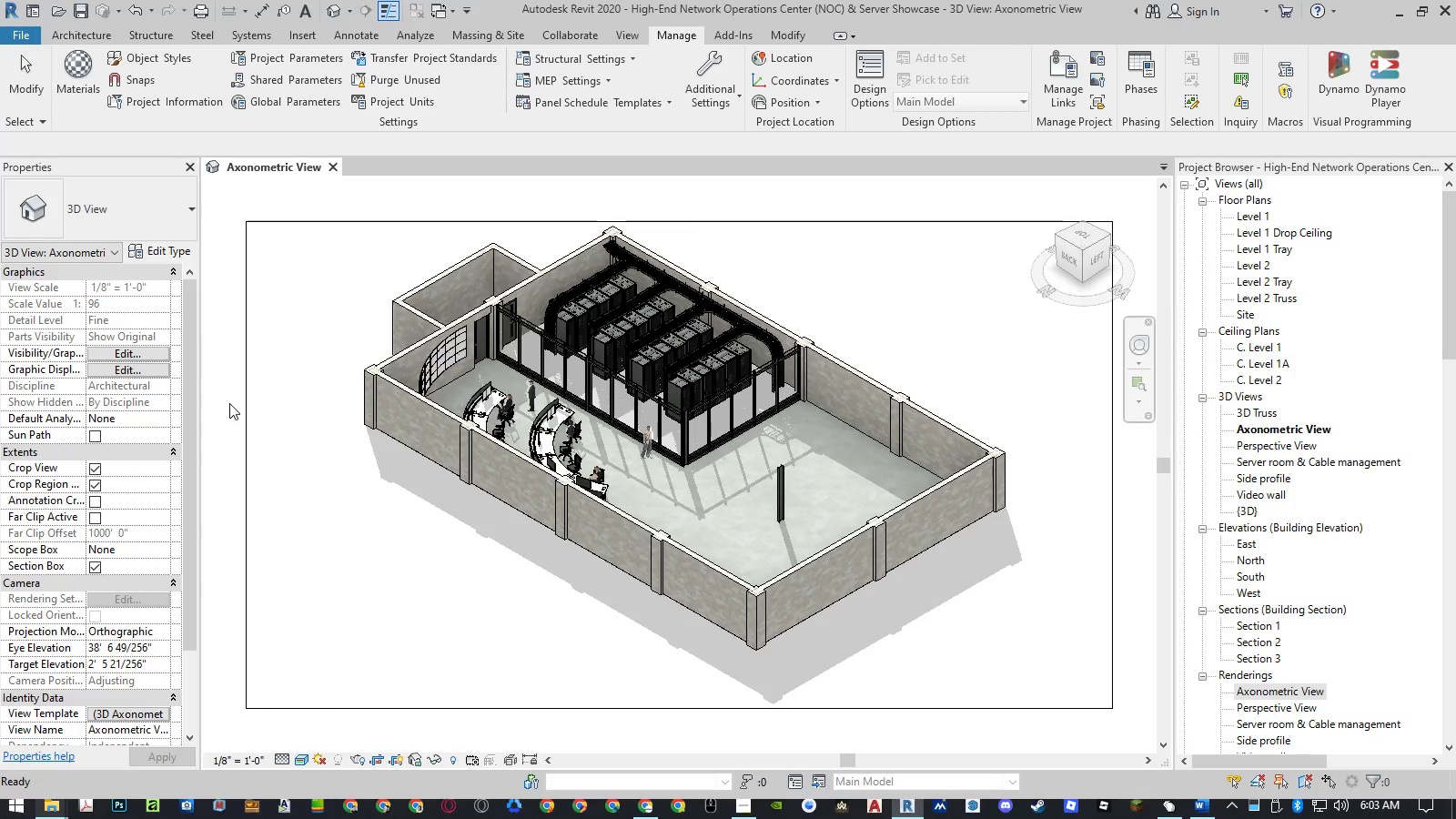 
left_click([229, 403])
 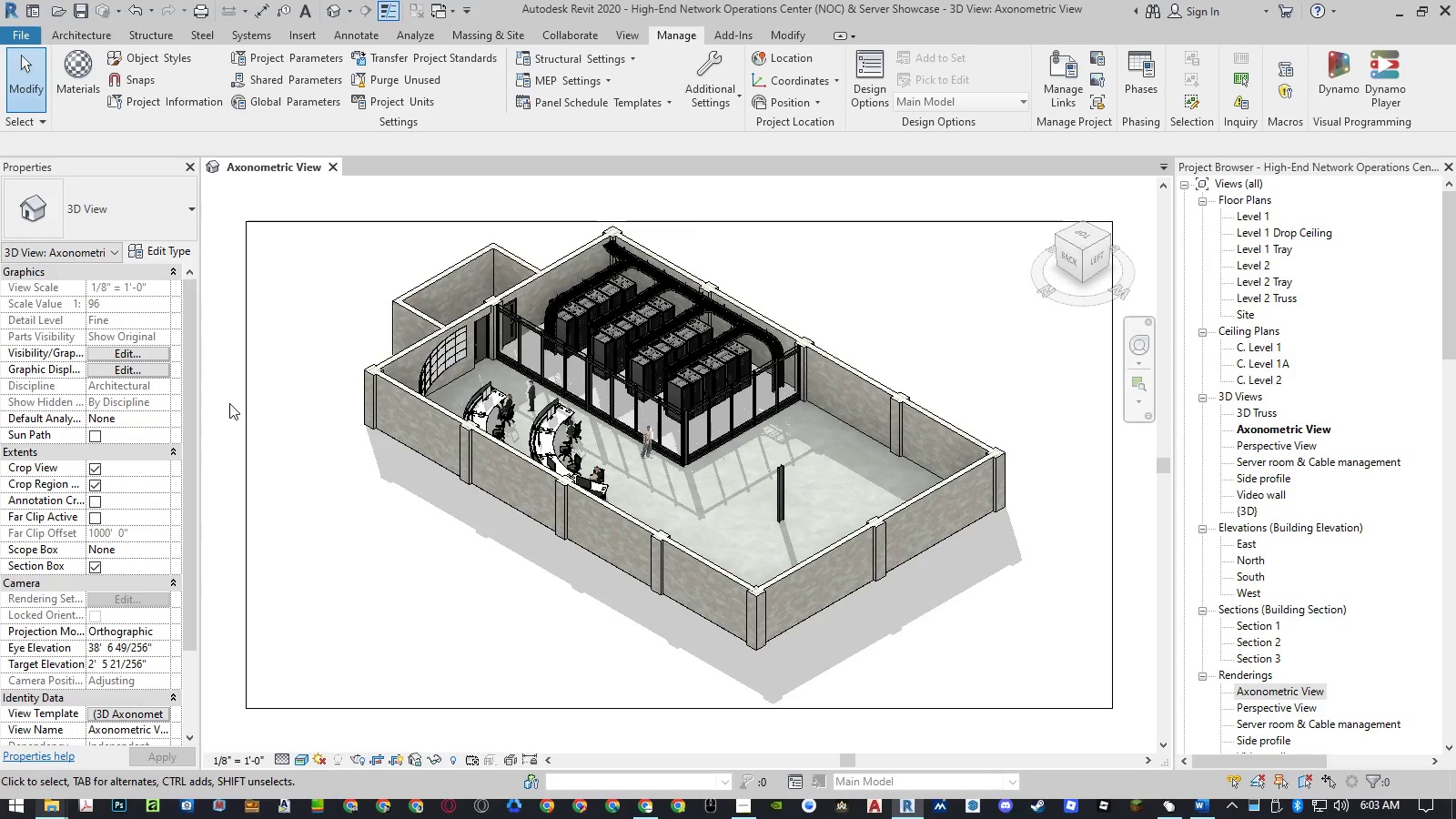 
key(Control+ControlLeft)
 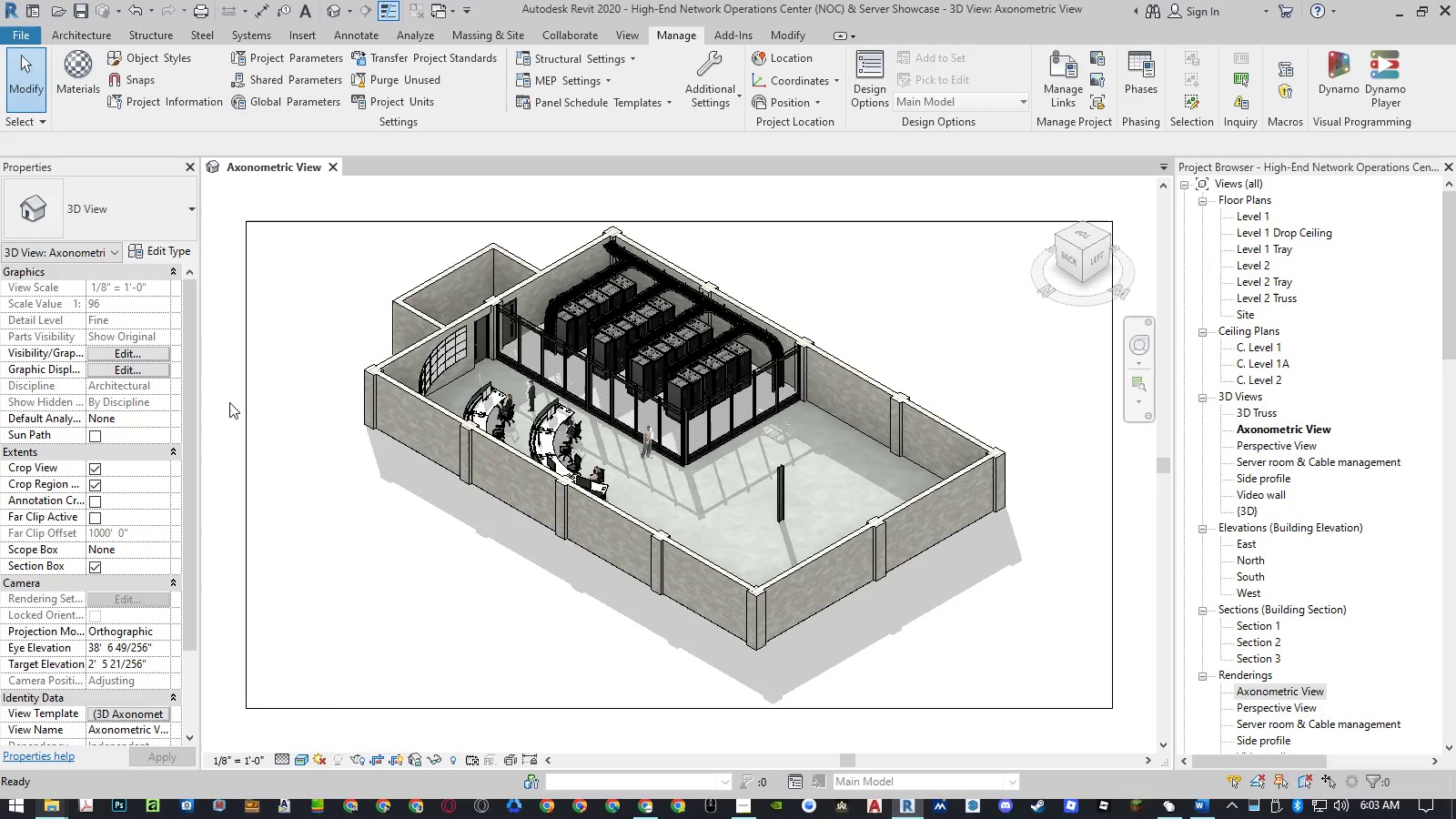 
key(Control+S)
 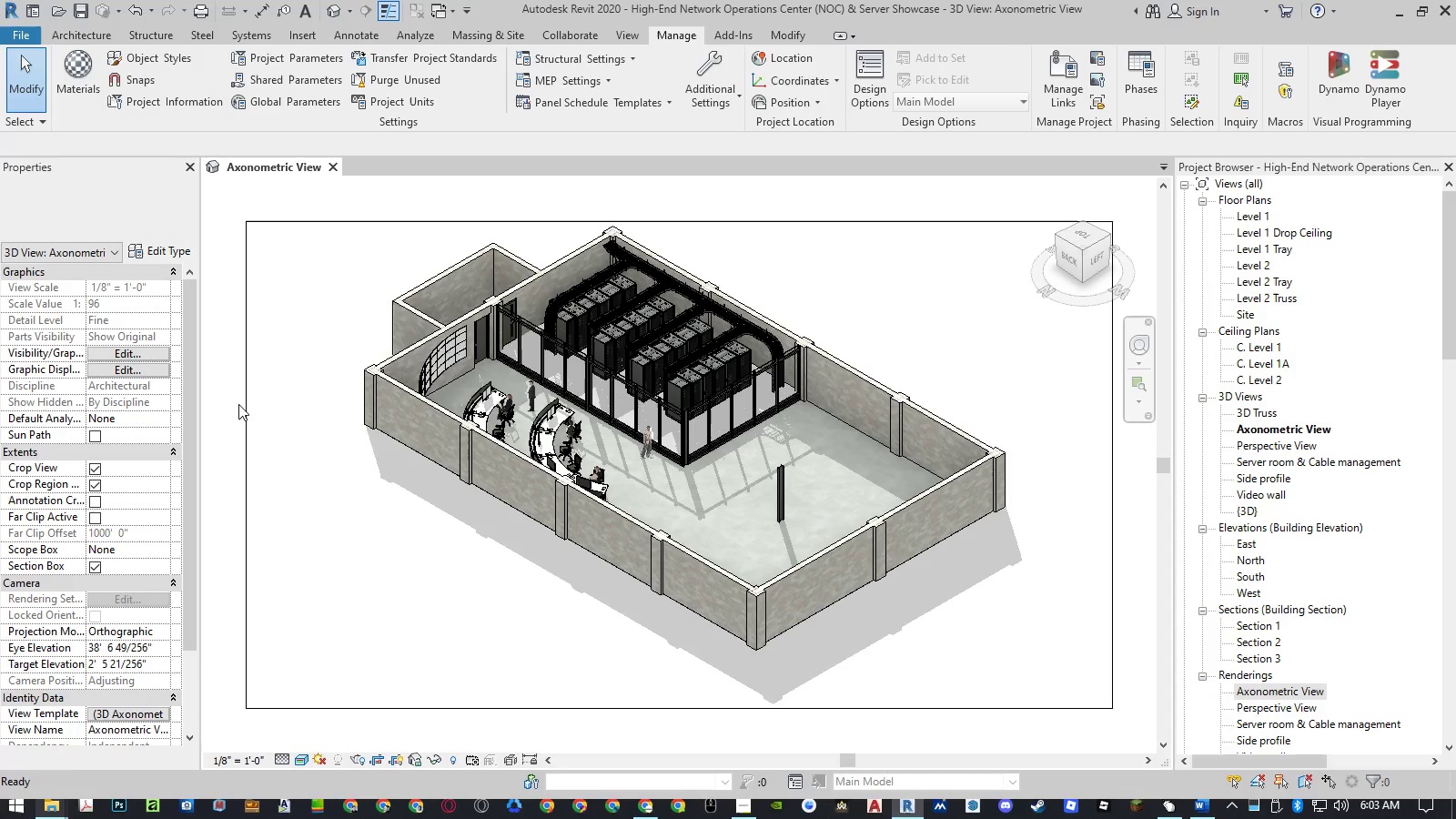 
wait(8.56)
 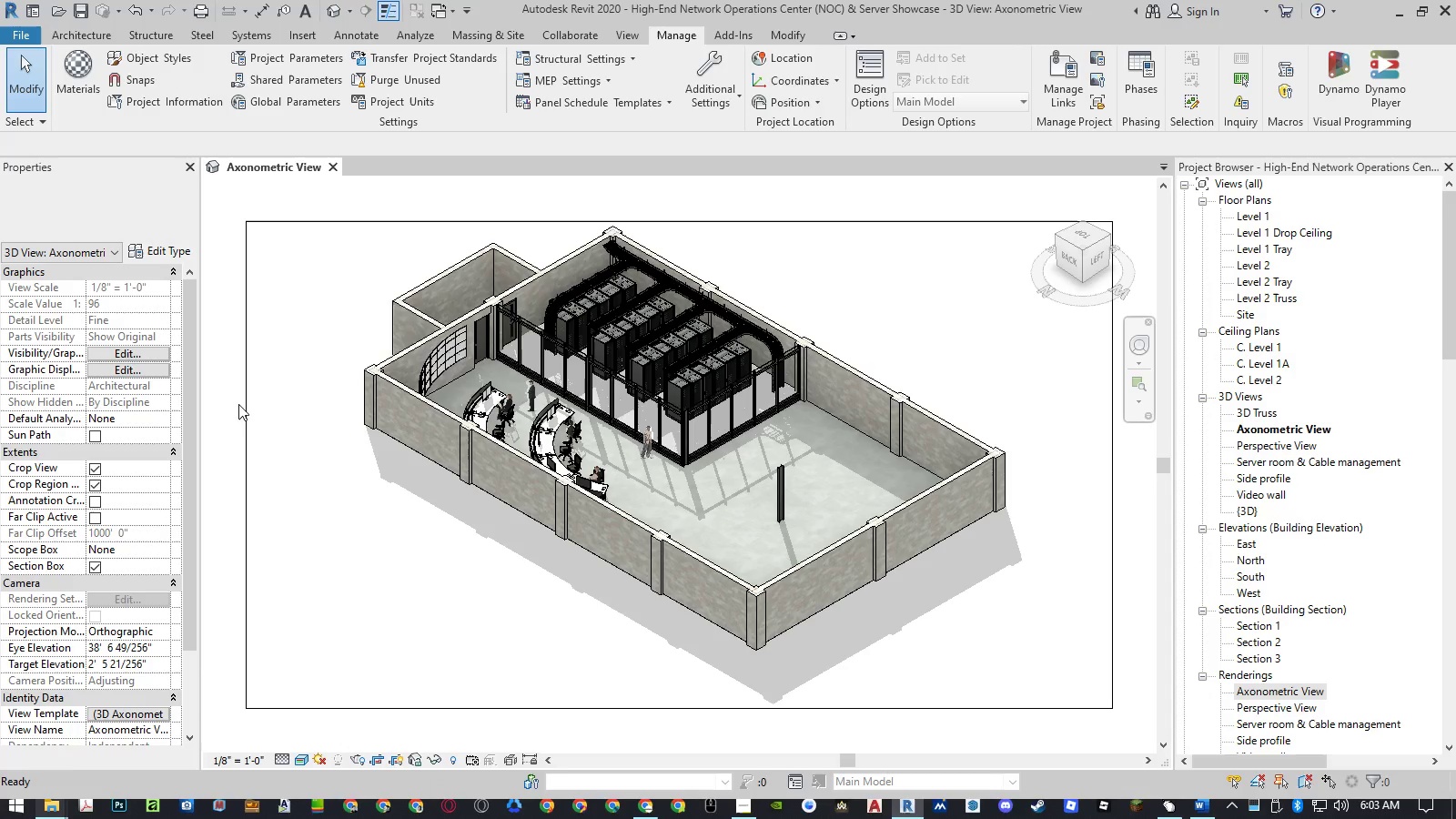 
left_click([329, 170])
 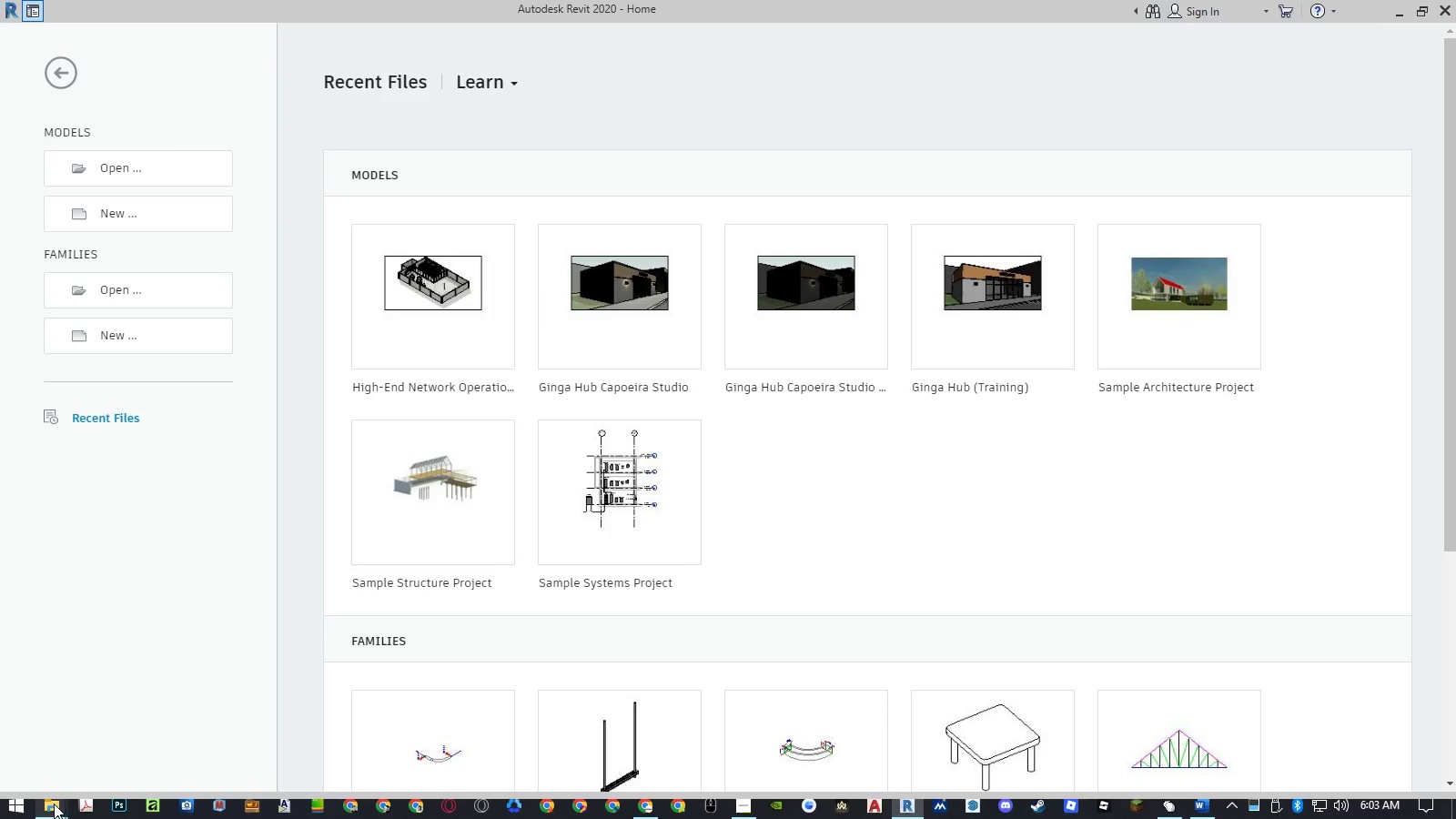 
wait(5.7)
 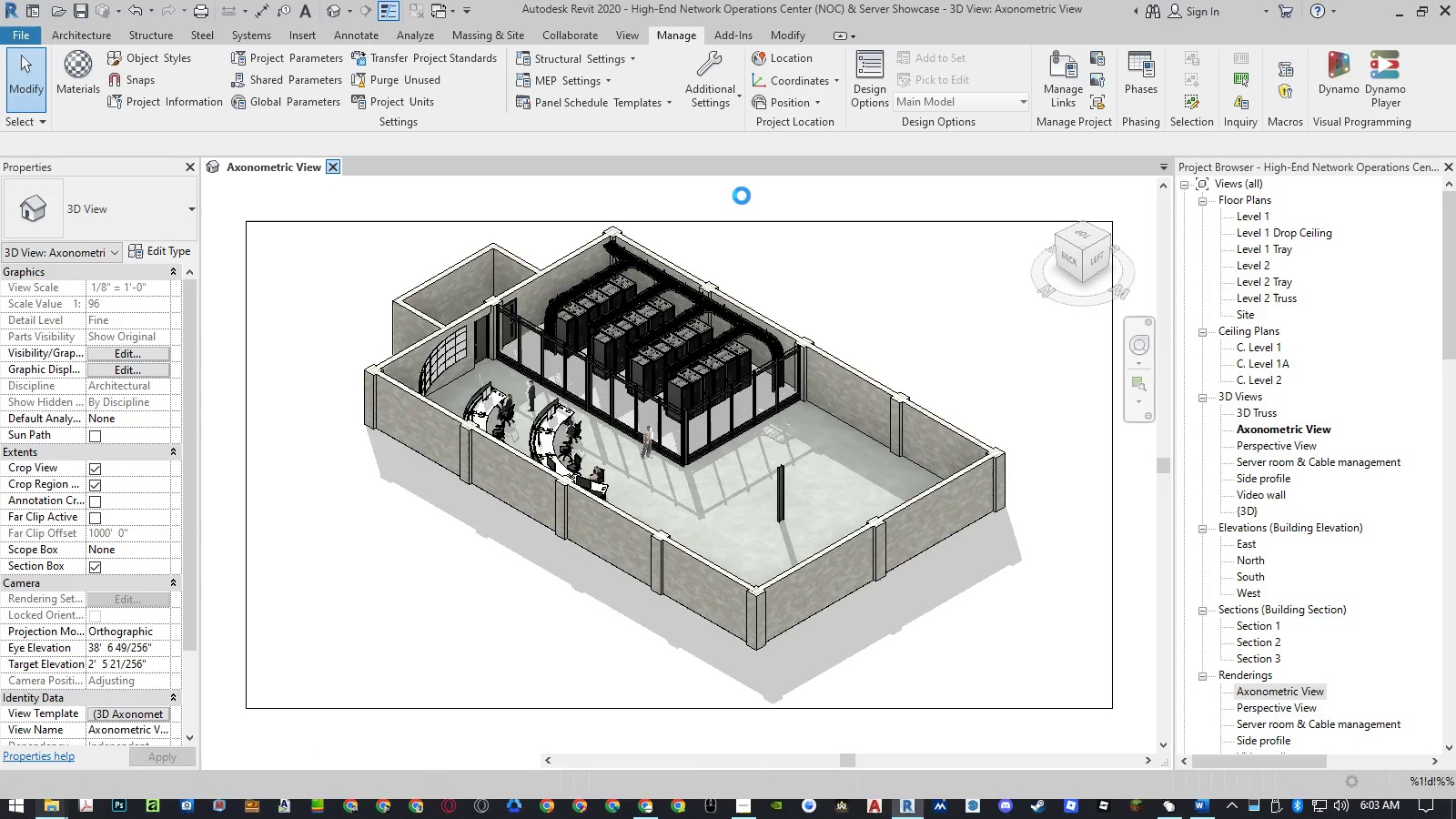 
left_click([53, 809])
 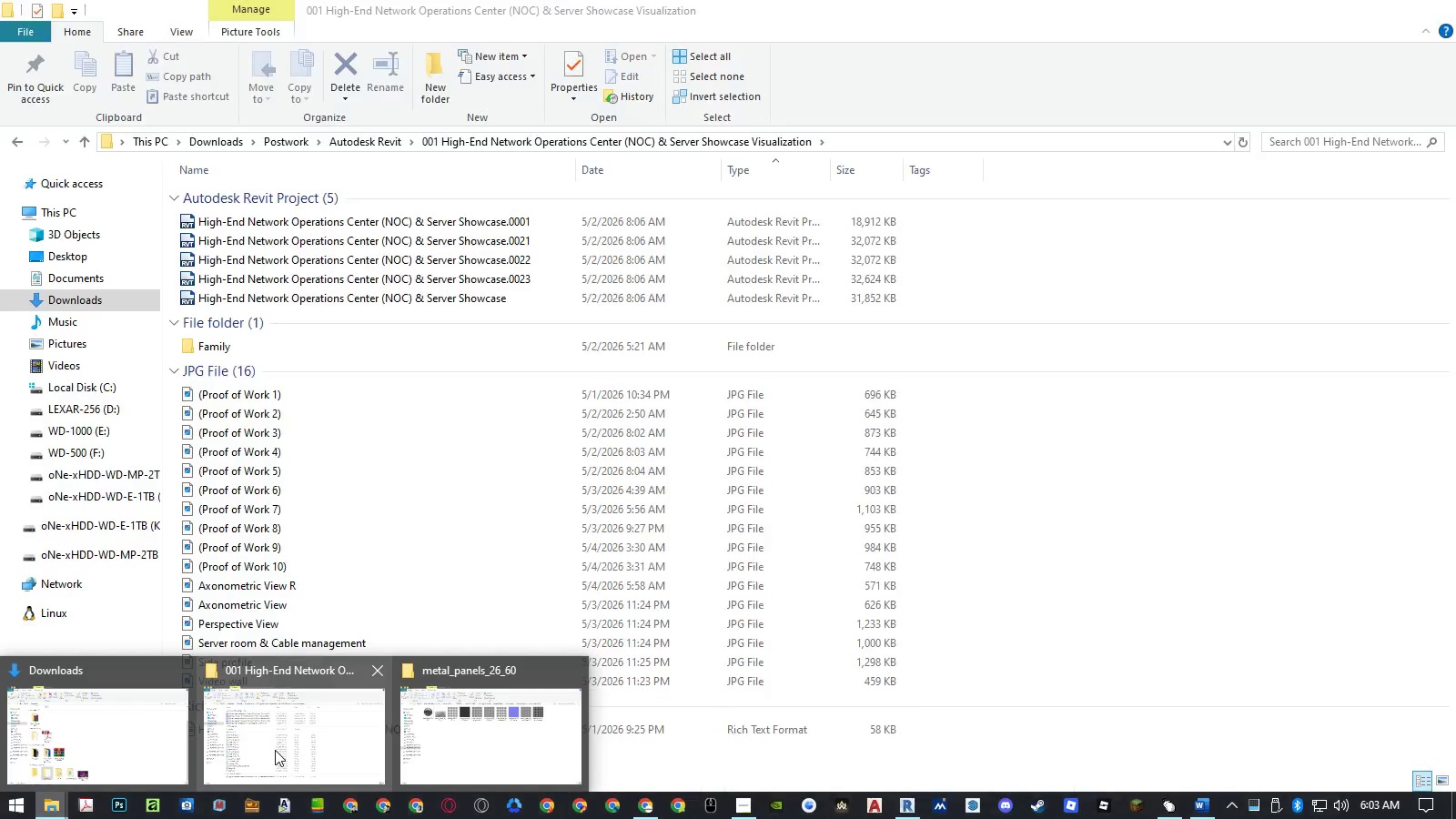 
left_click([276, 750])
 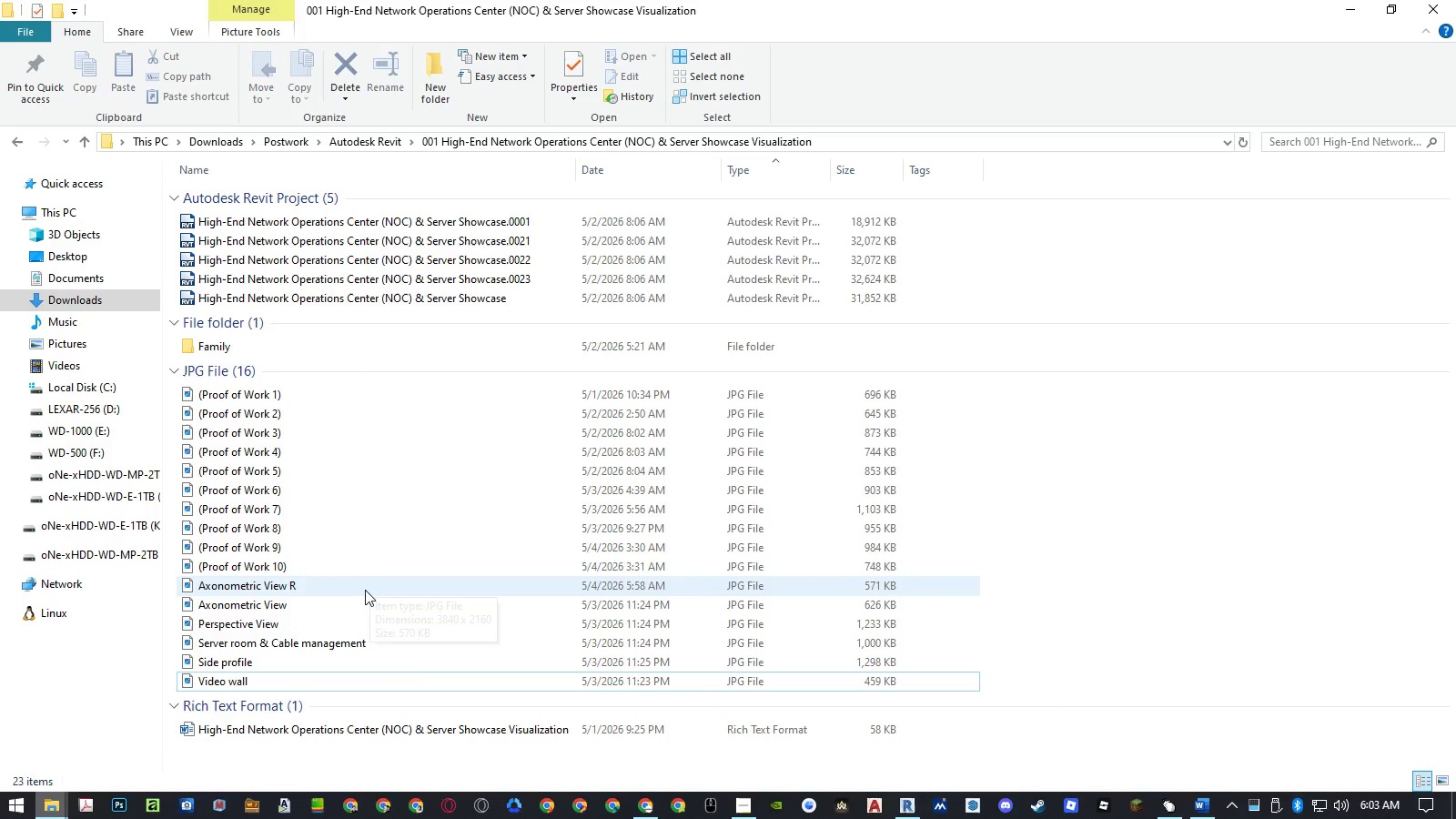 
double_click([363, 592])
 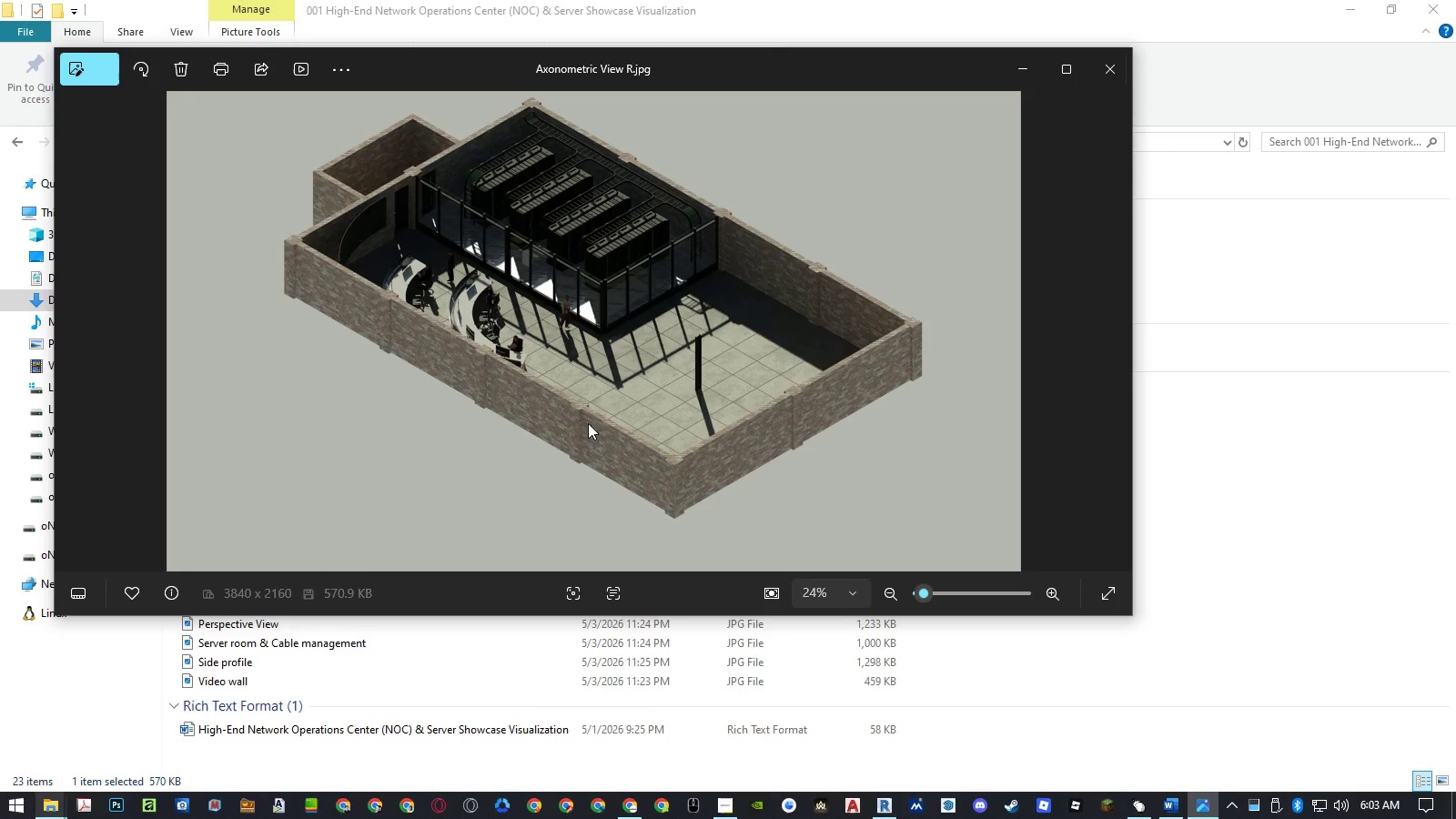 
left_click([1066, 78])
 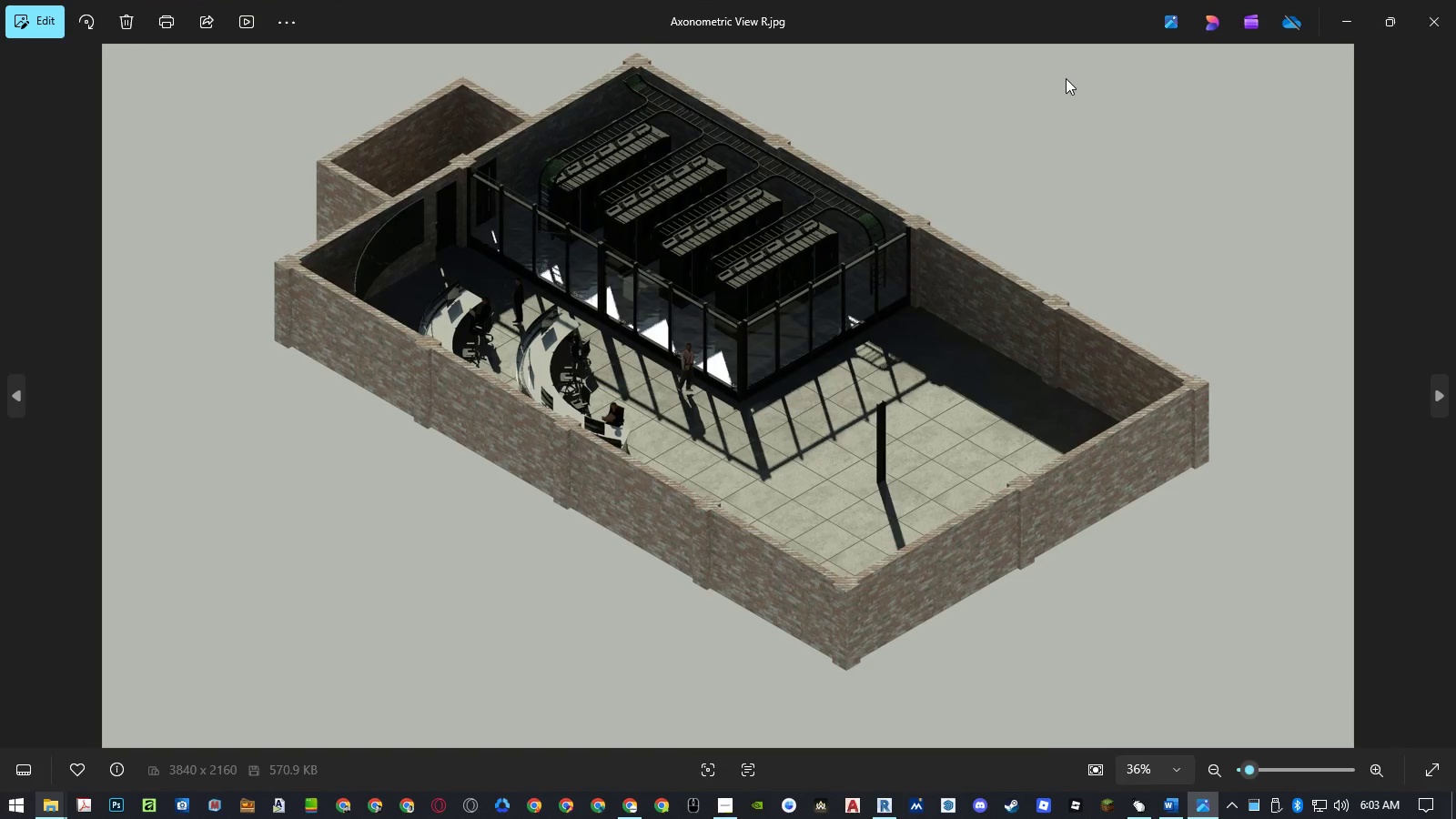 
key(ArrowRight)
 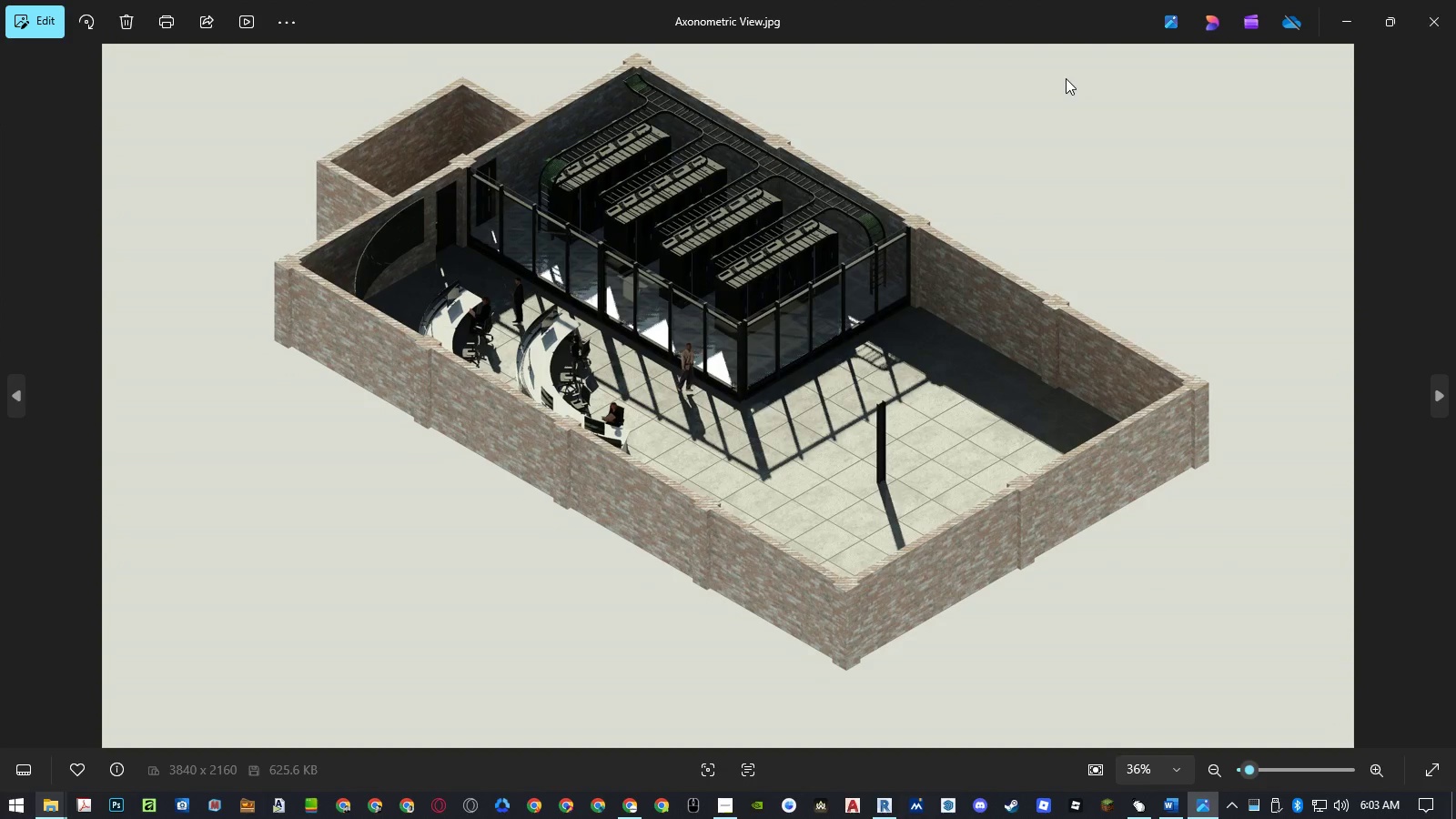 
key(ArrowLeft)
 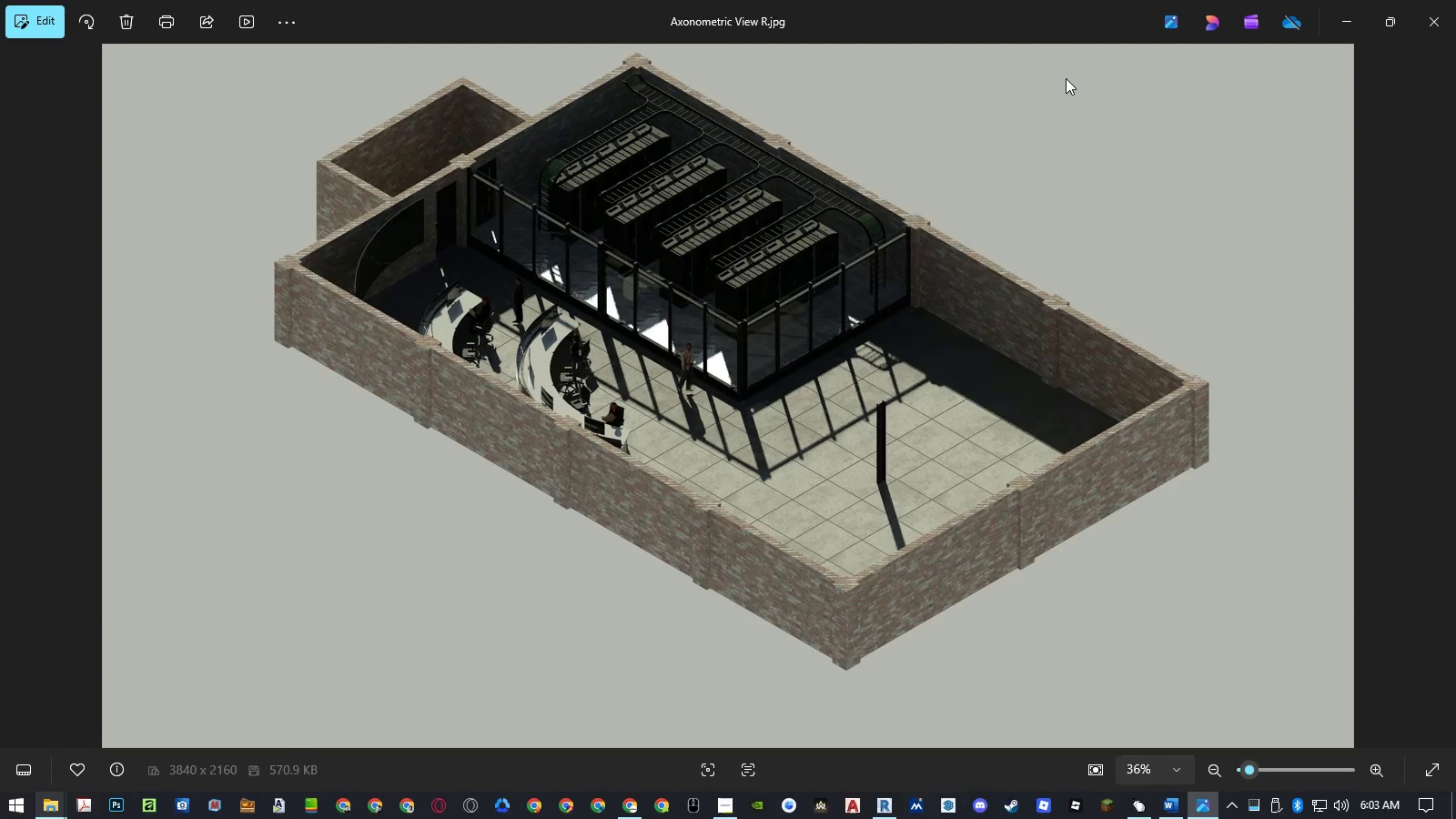 
key(ArrowRight)
 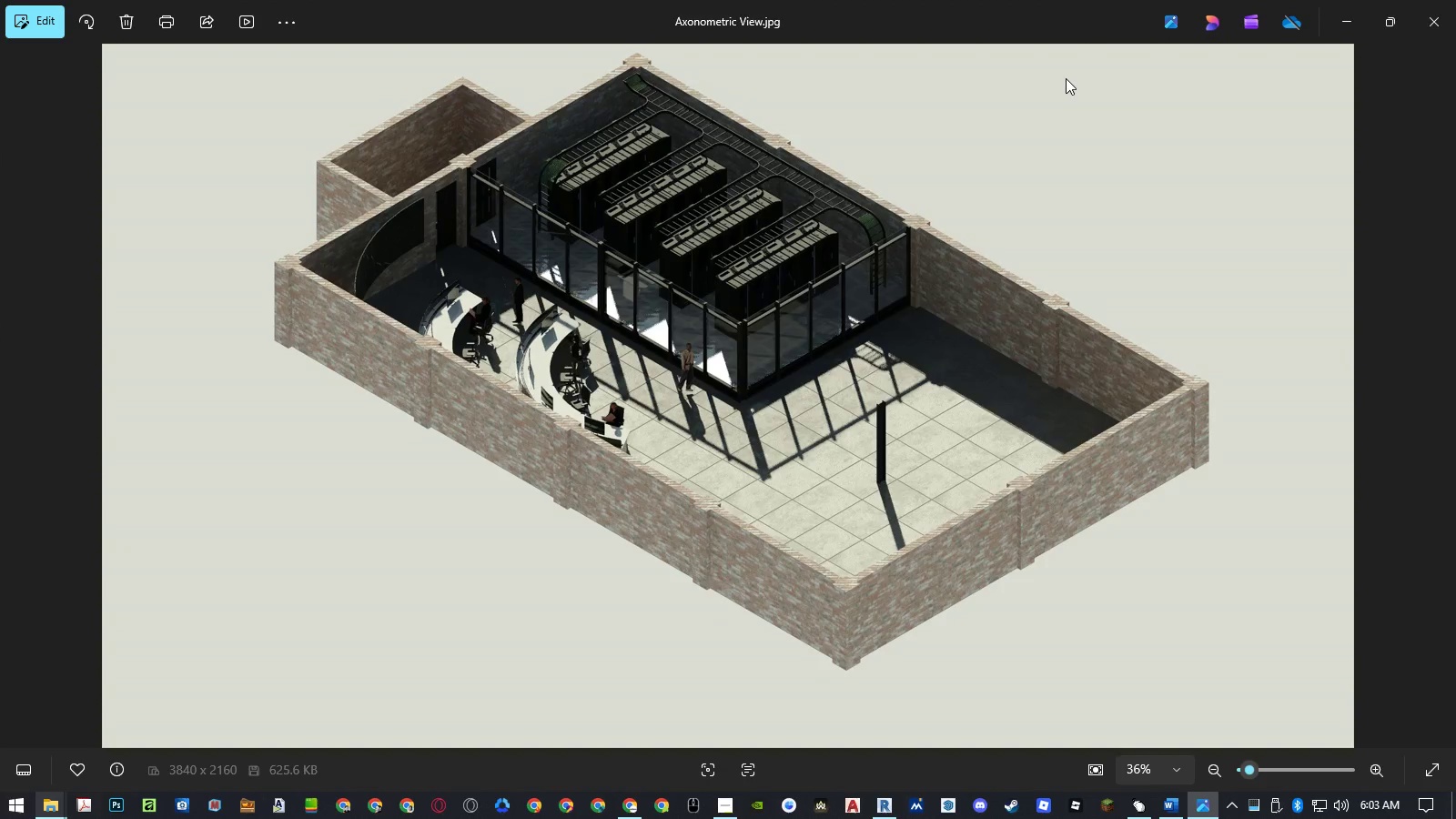 
key(ArrowLeft)
 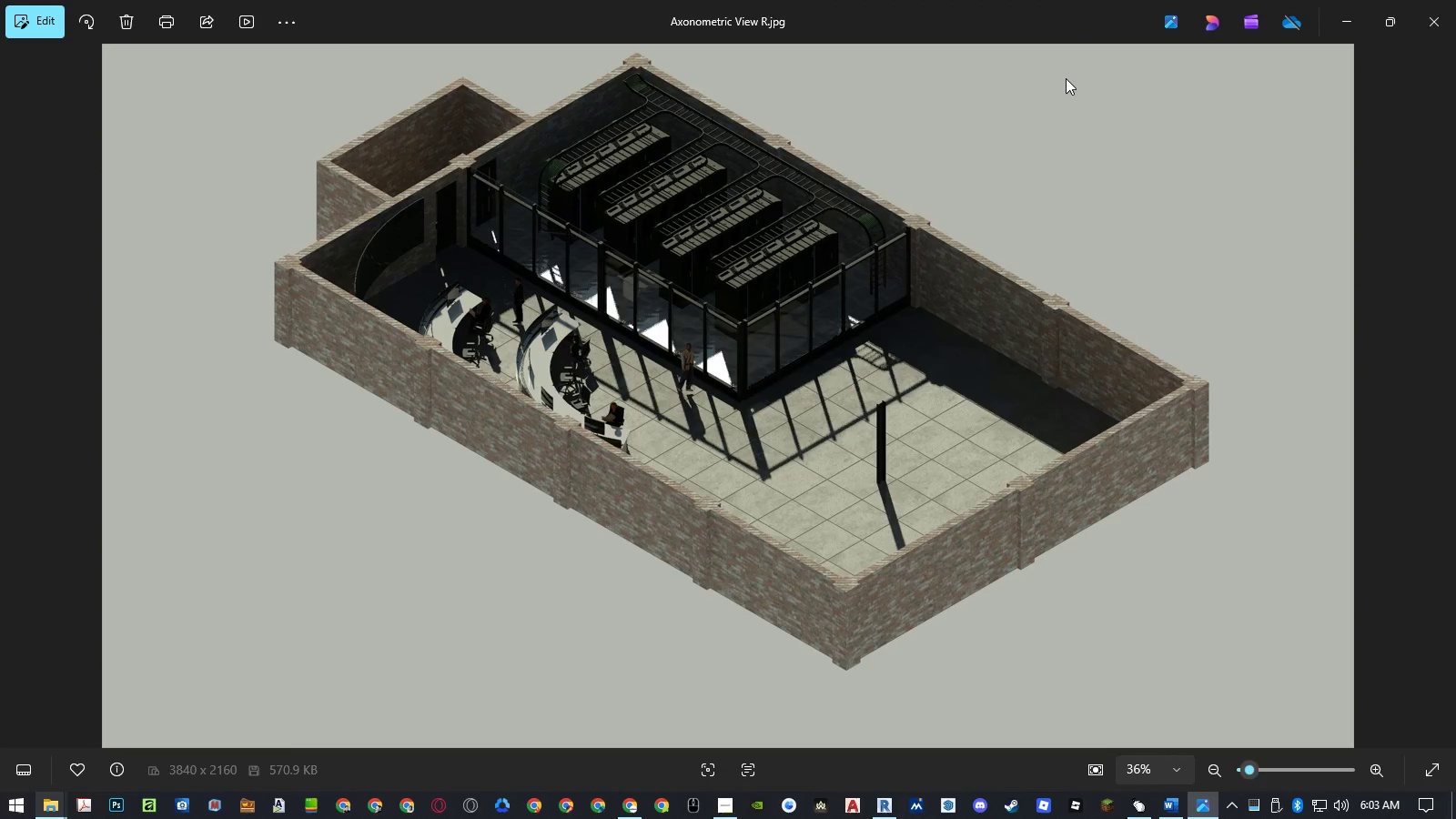 
key(ArrowRight)
 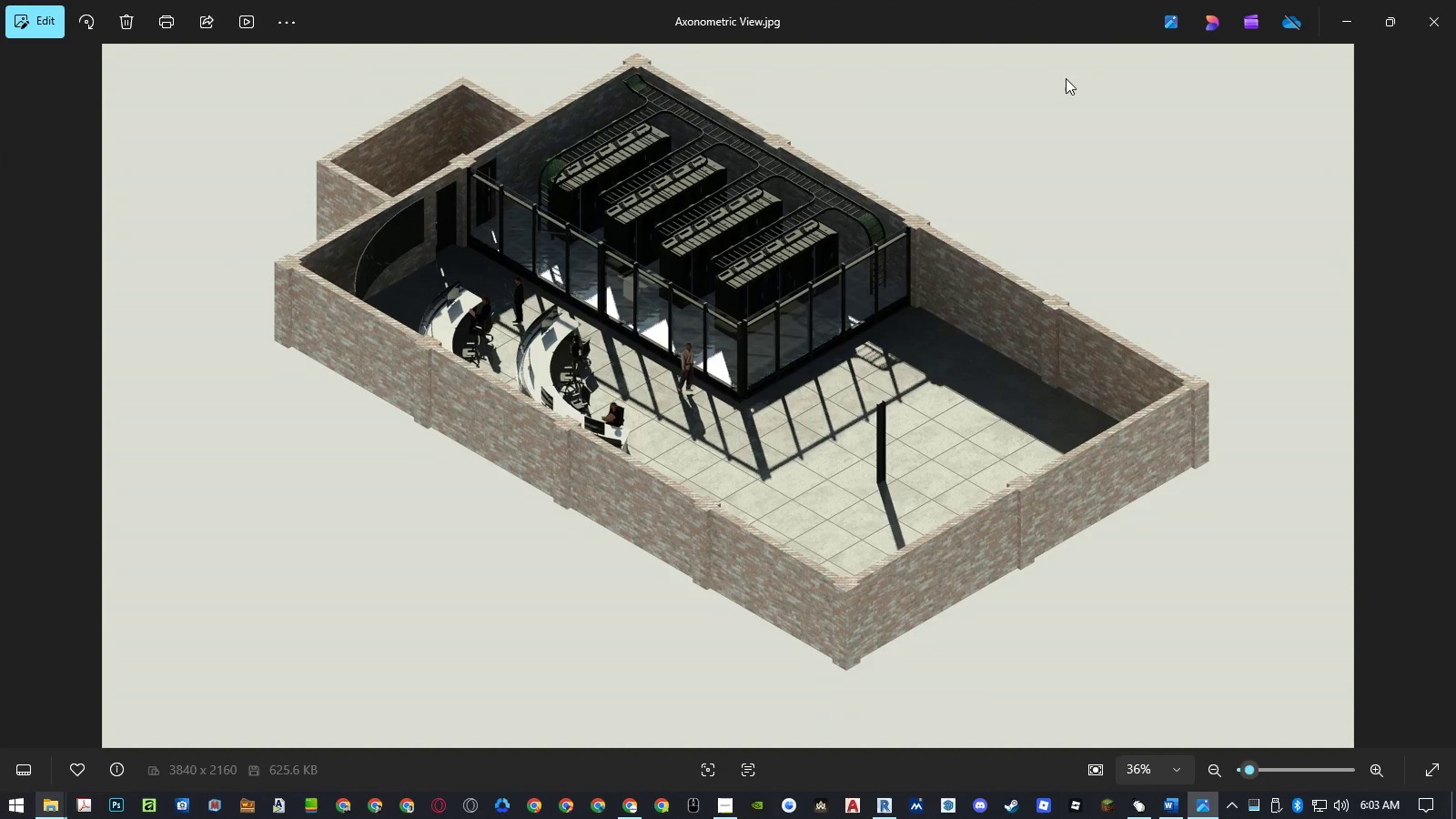 
key(ArrowLeft)
 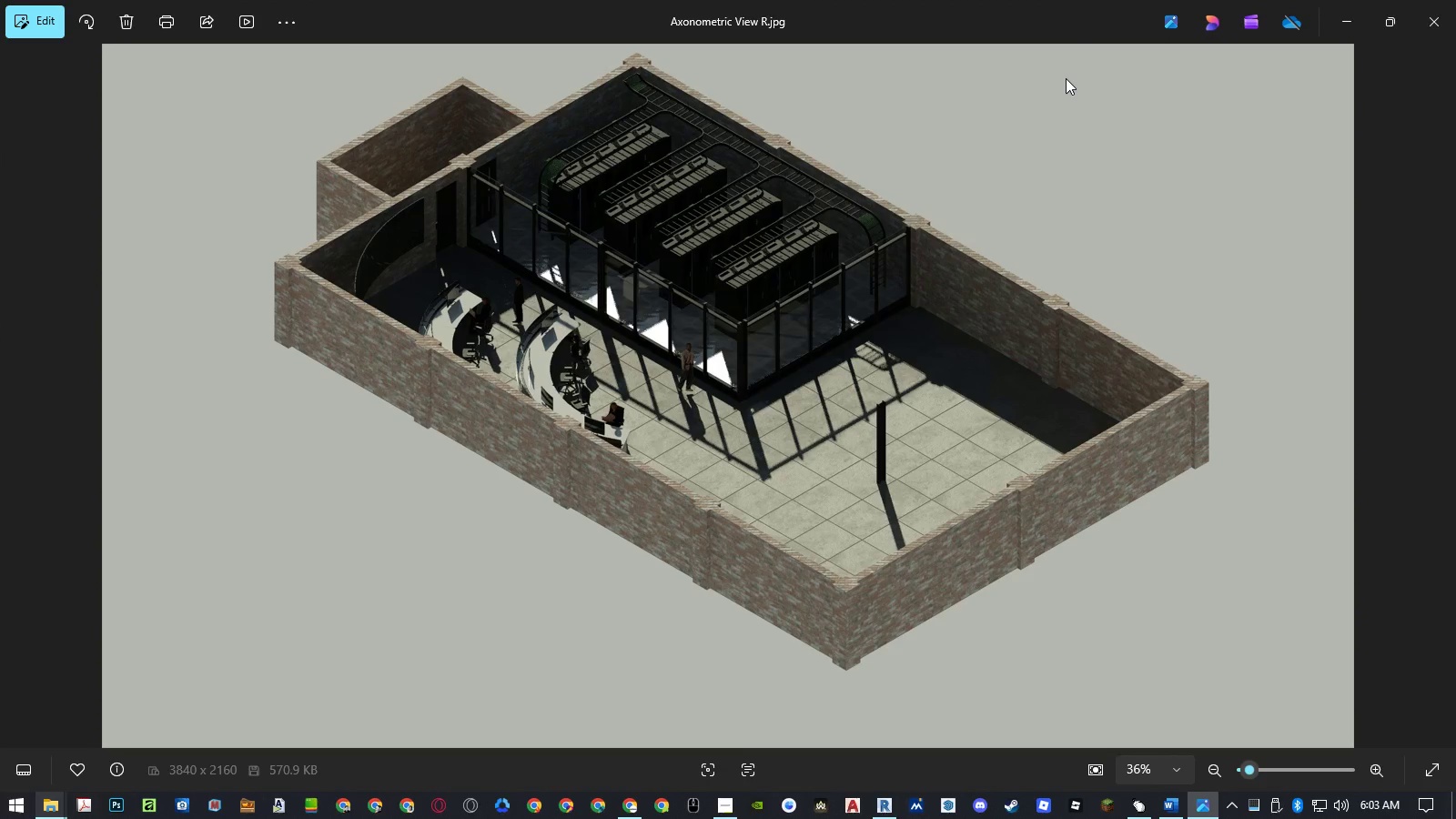 
key(Delete)
 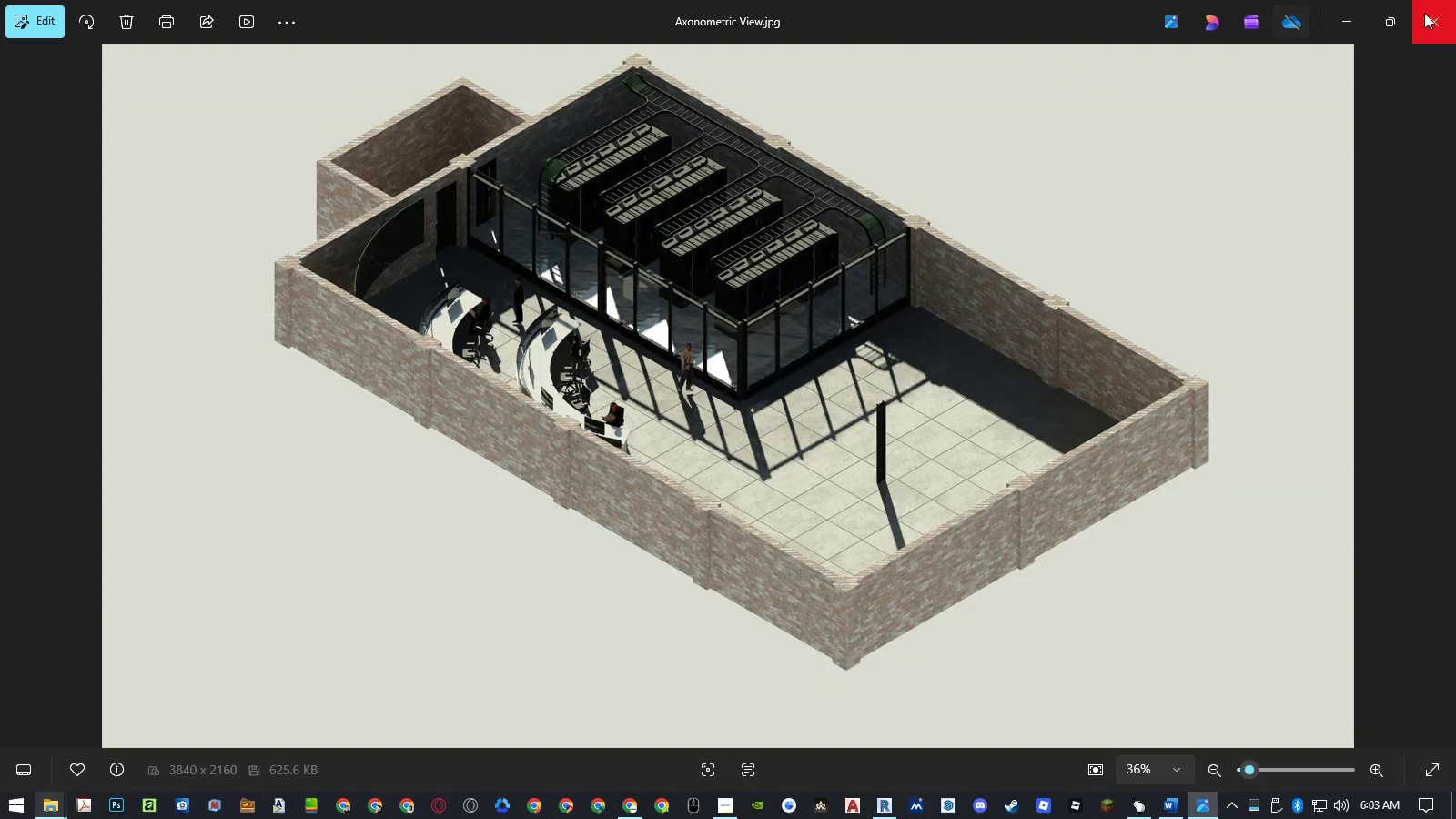 
left_click([1438, 17])
 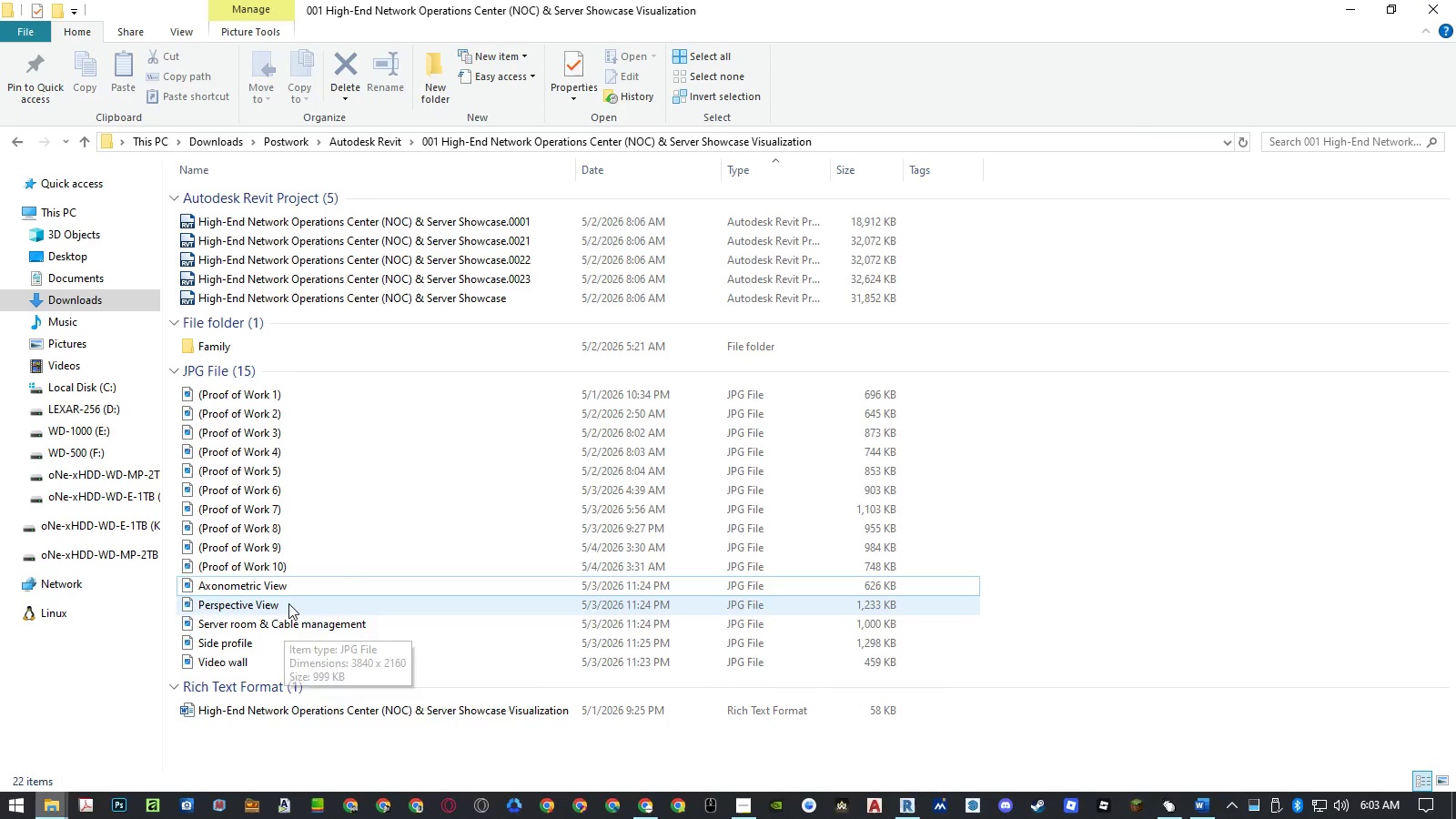 
double_click([289, 586])
 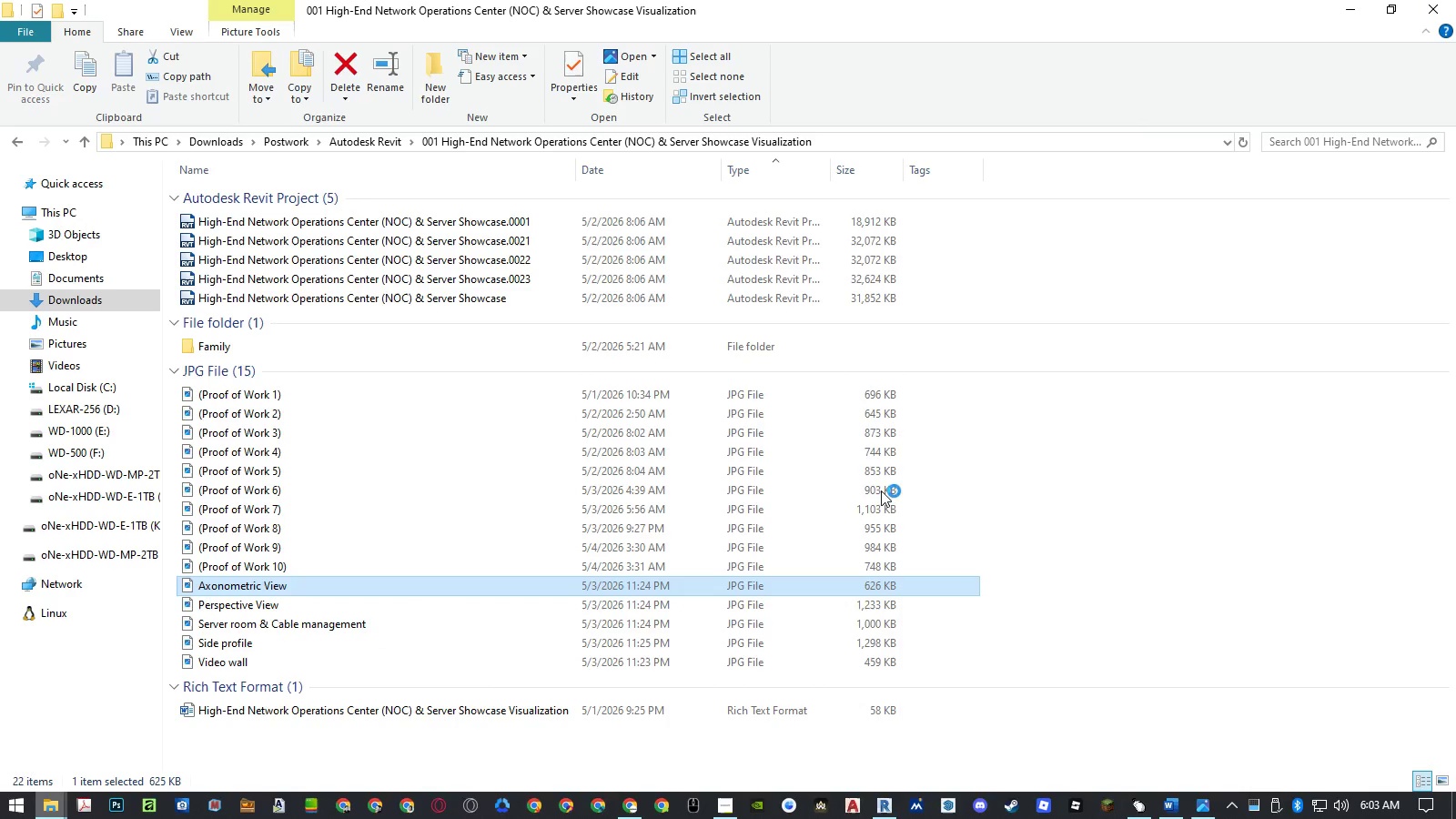 
left_click([1198, 808])
 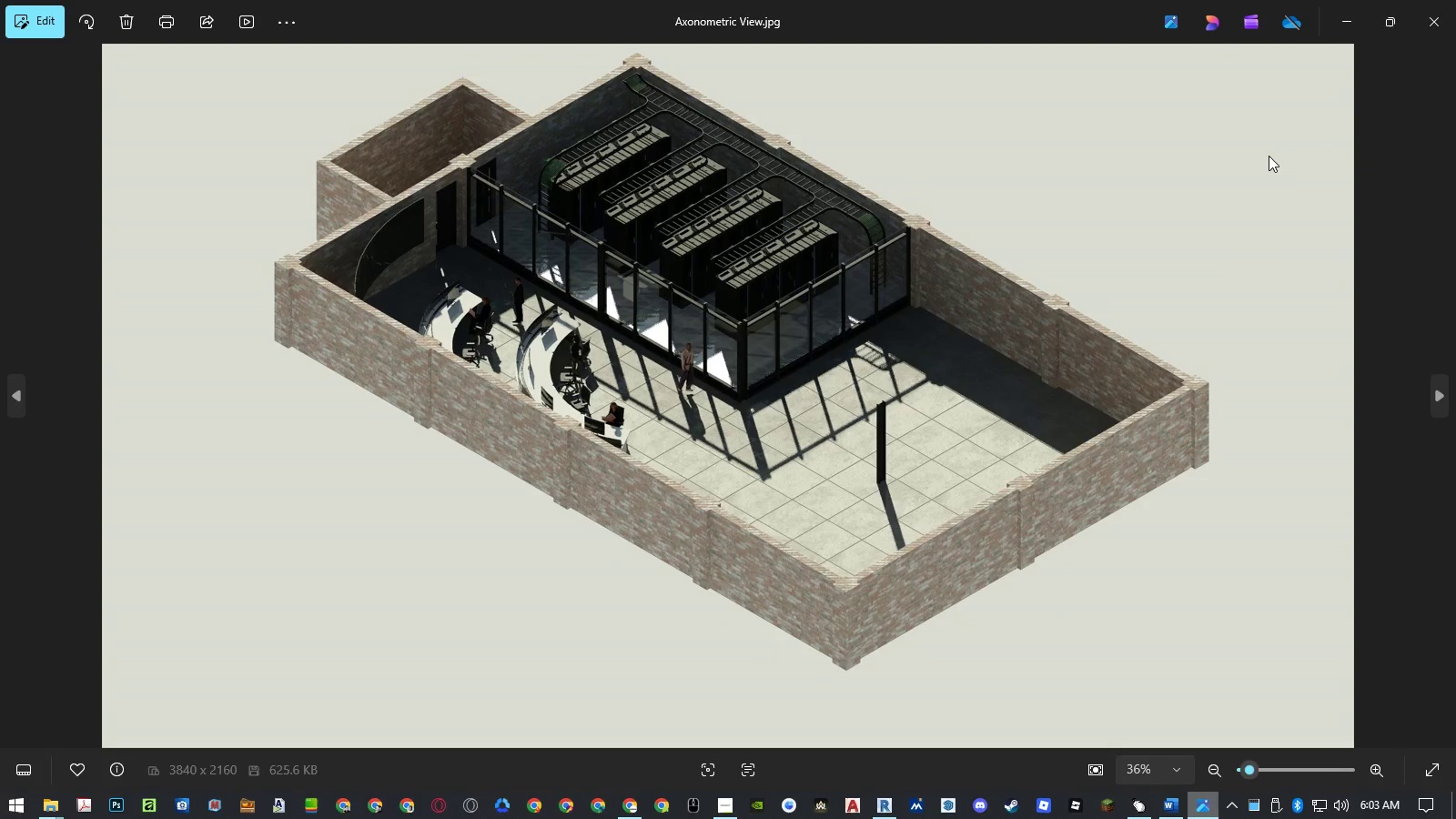 
key(ArrowRight)
 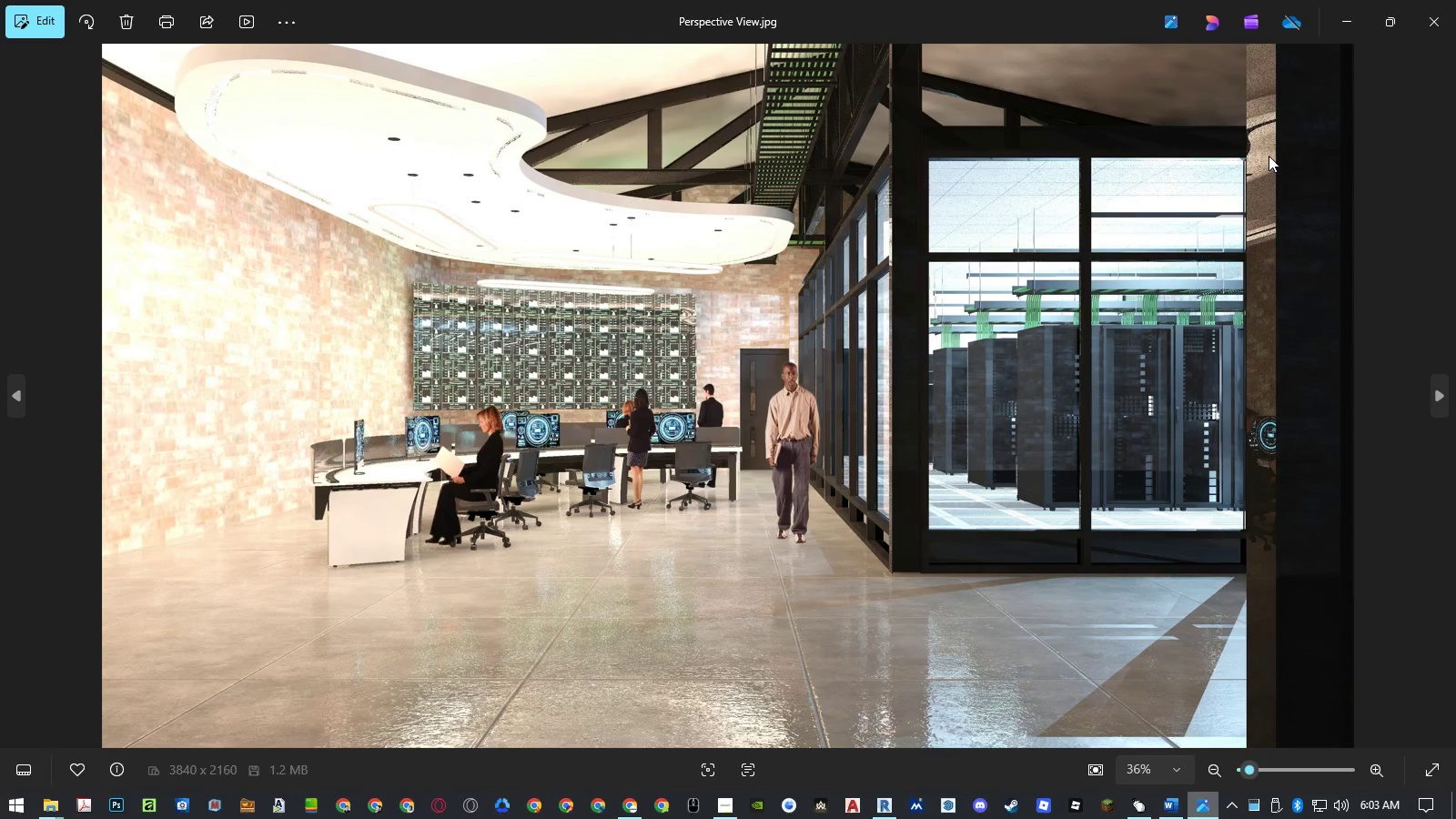 
key(ArrowRight)
 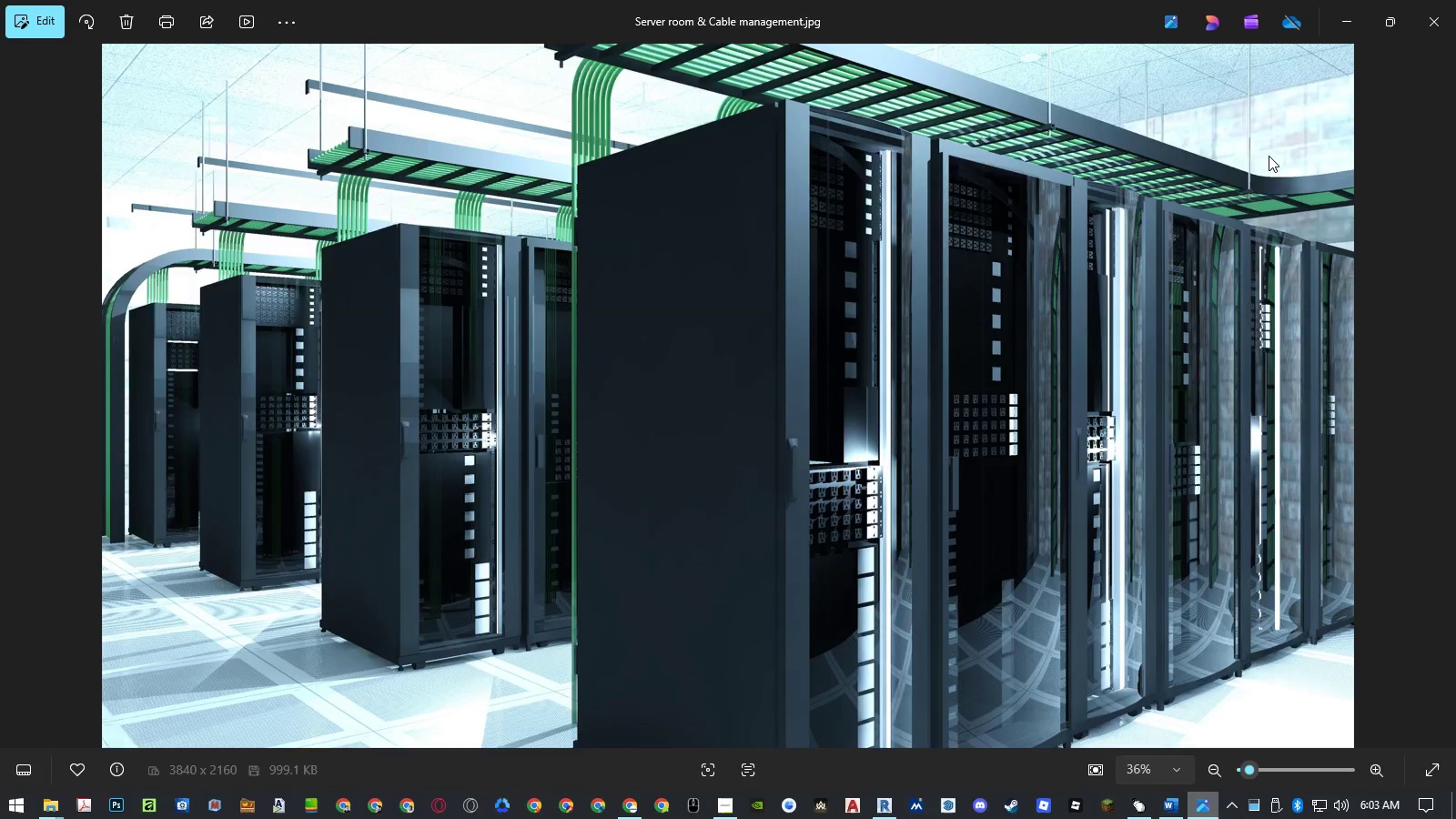 
key(ArrowRight)
 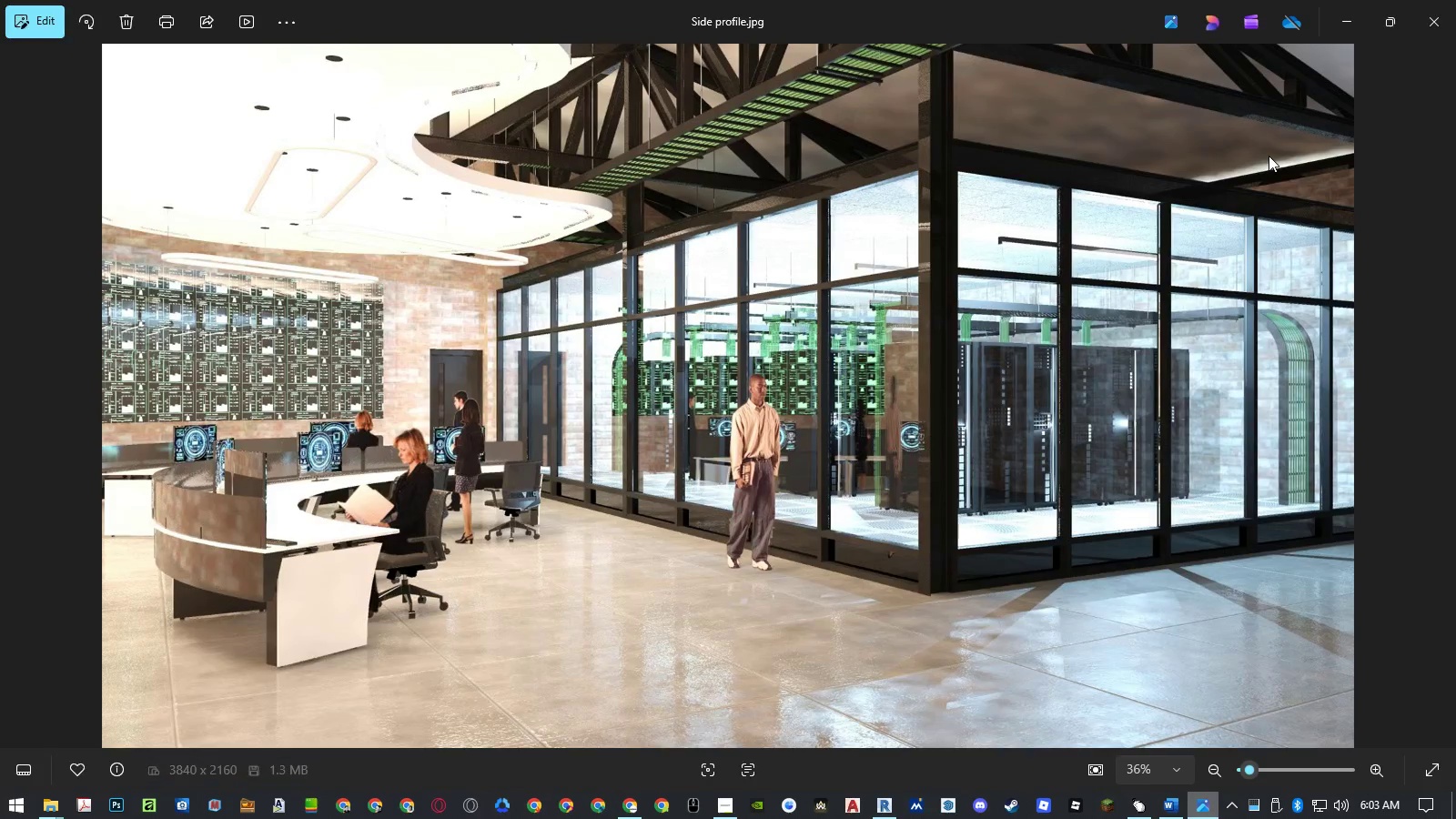 
key(ArrowRight)
 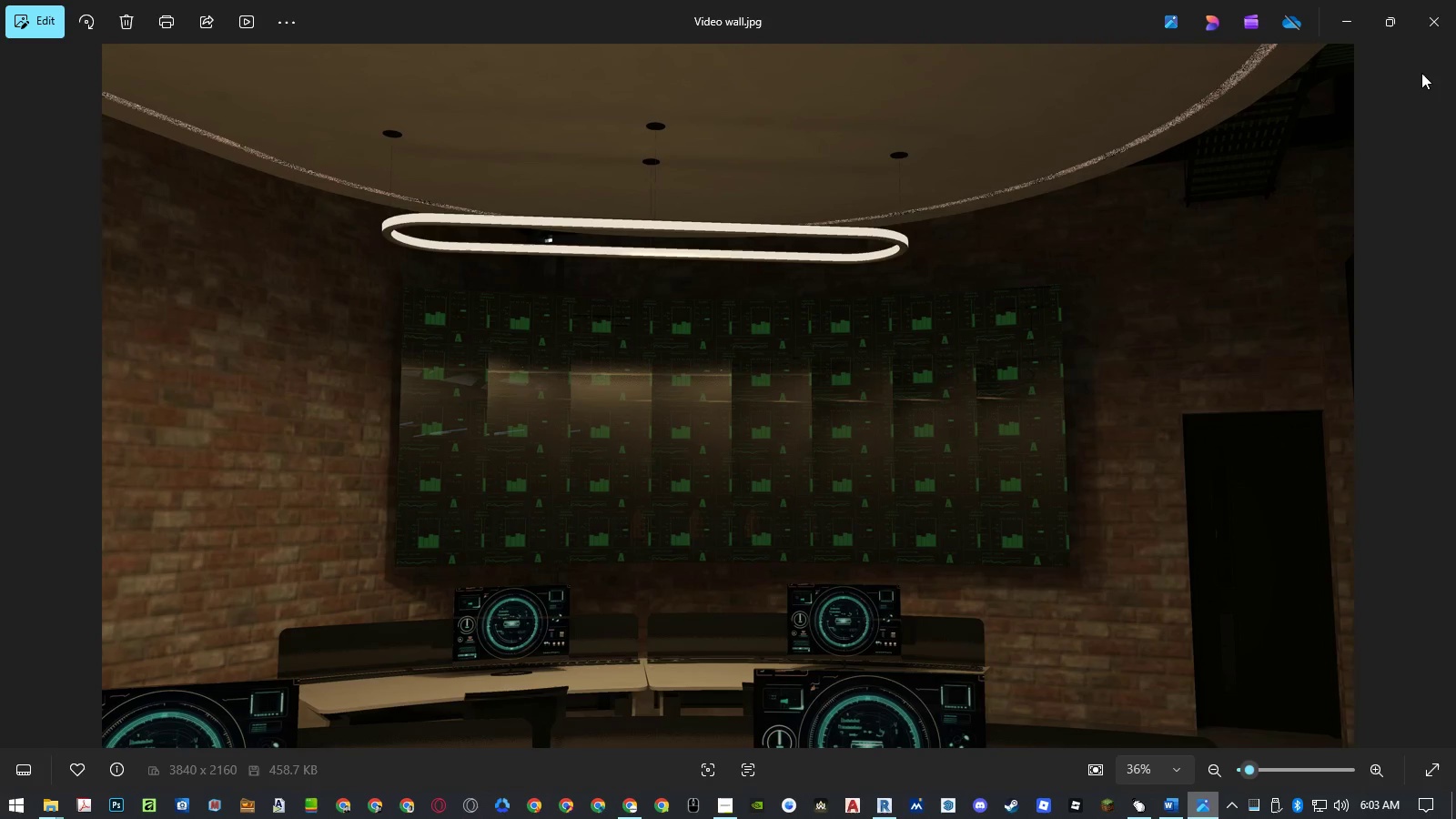 
left_click([1445, 13])
 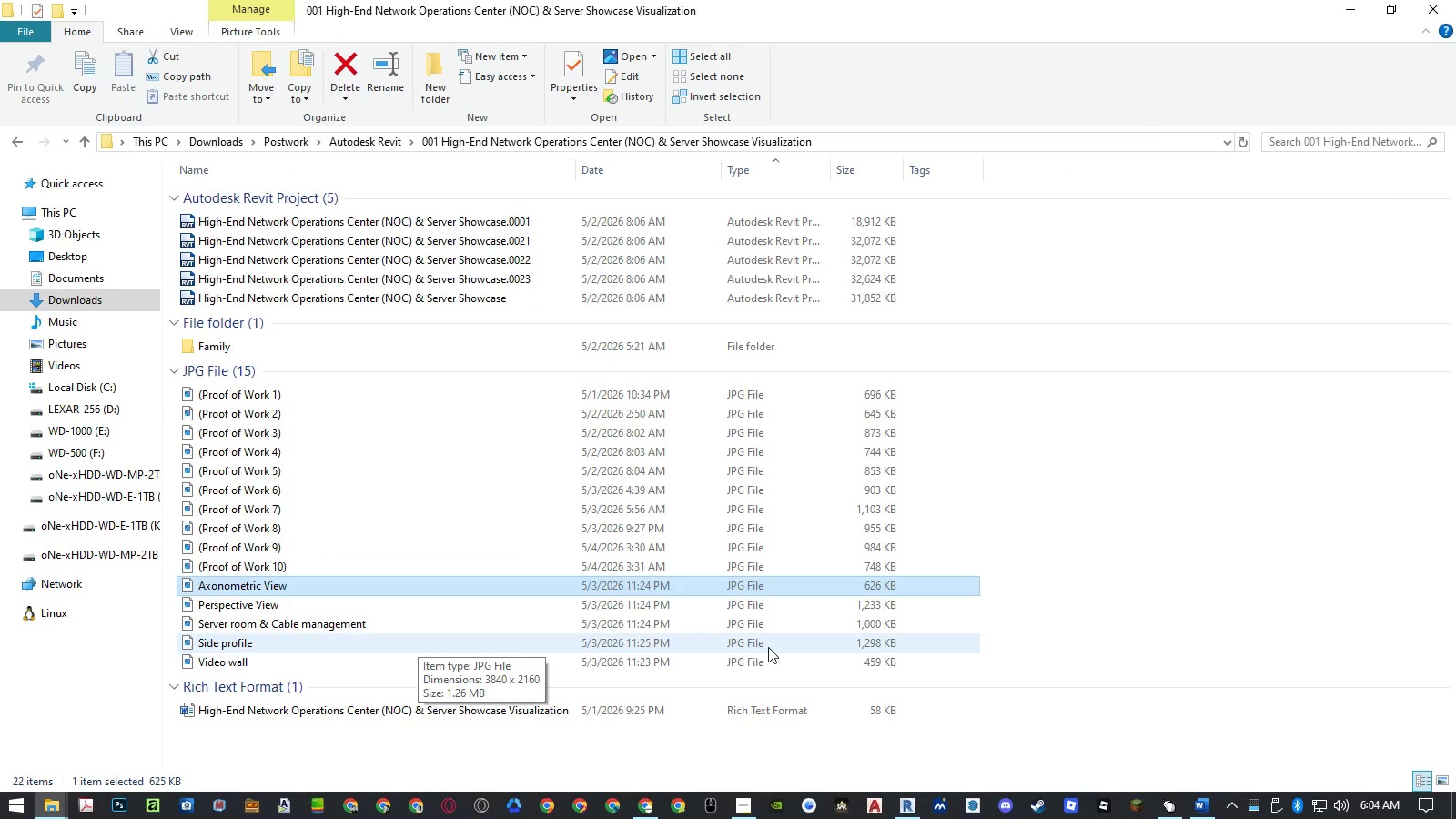 